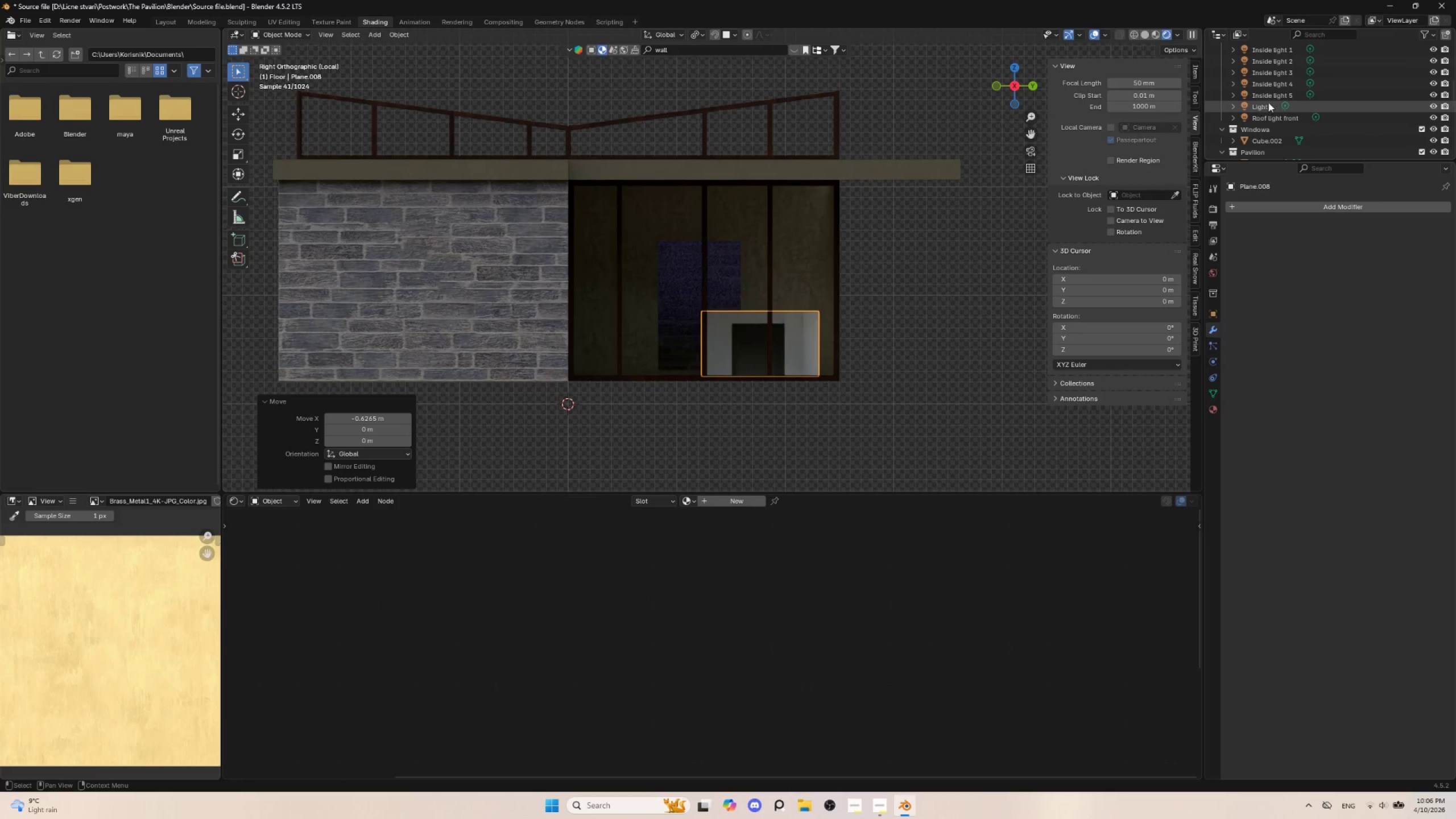 
scroll: coordinate [1276, 115], scroll_direction: down, amount: 10.0
 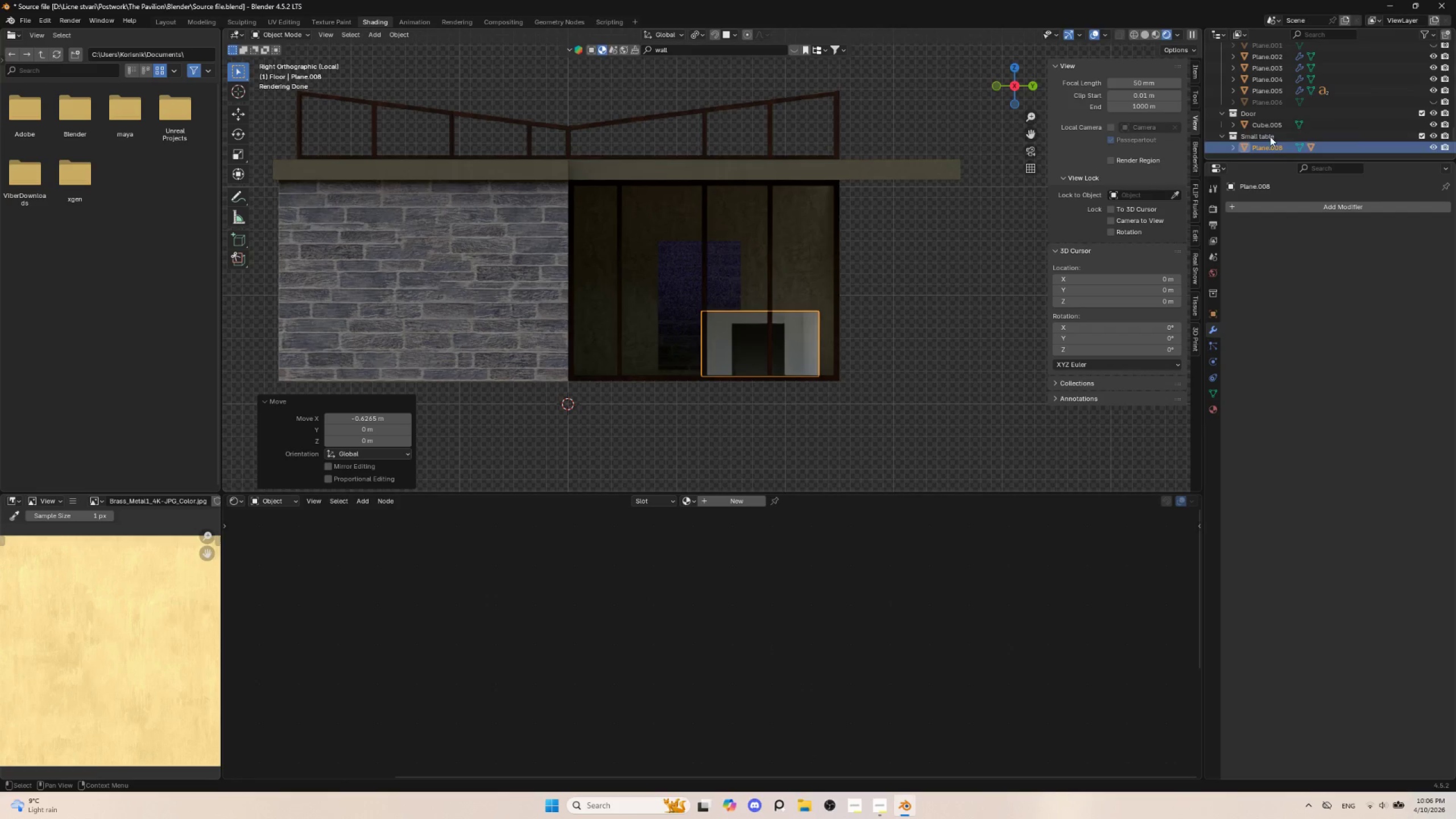 
double_click([1269, 135])
 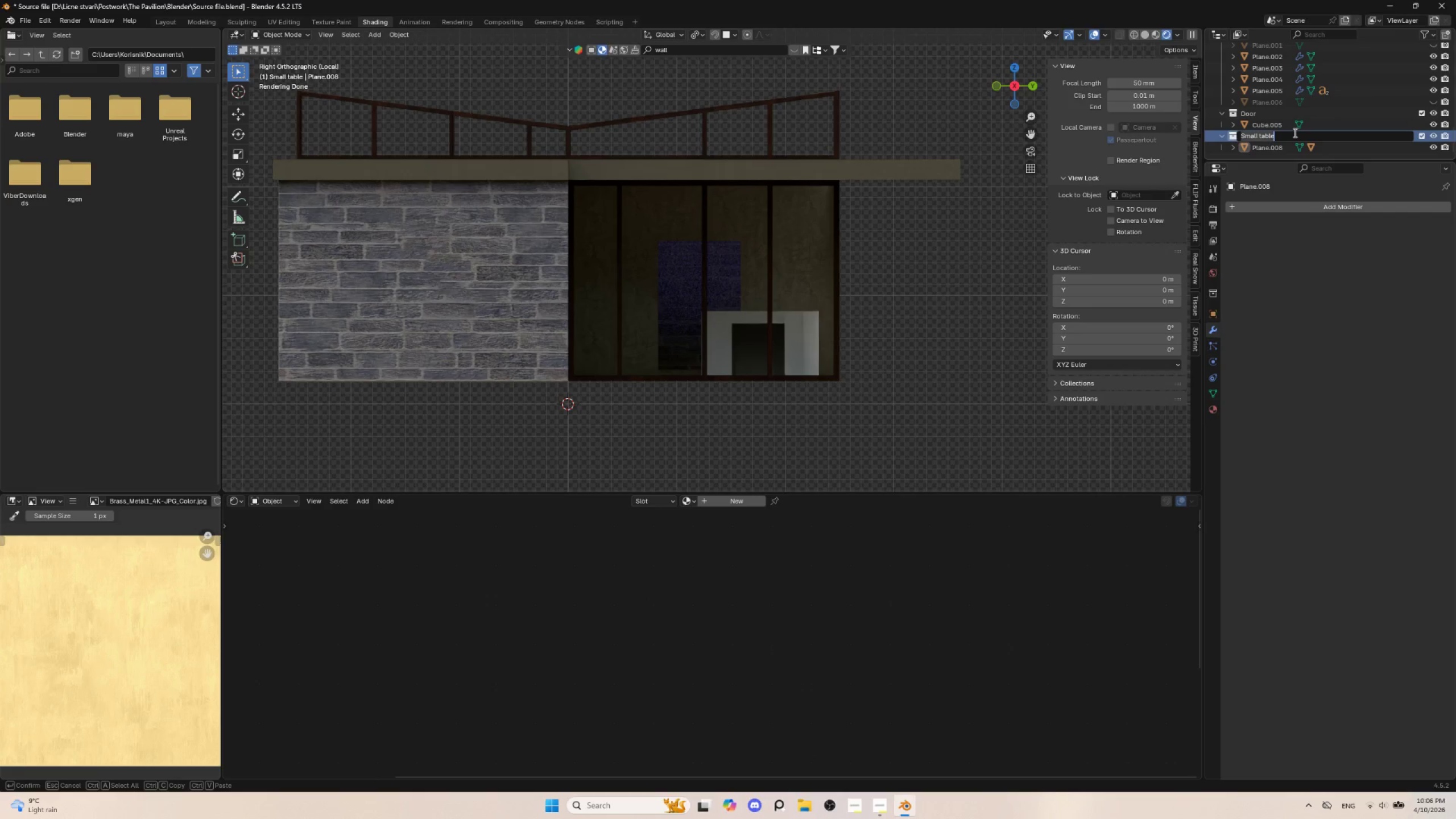 
hold_key(key=ShiftLeft, duration=1.51)
 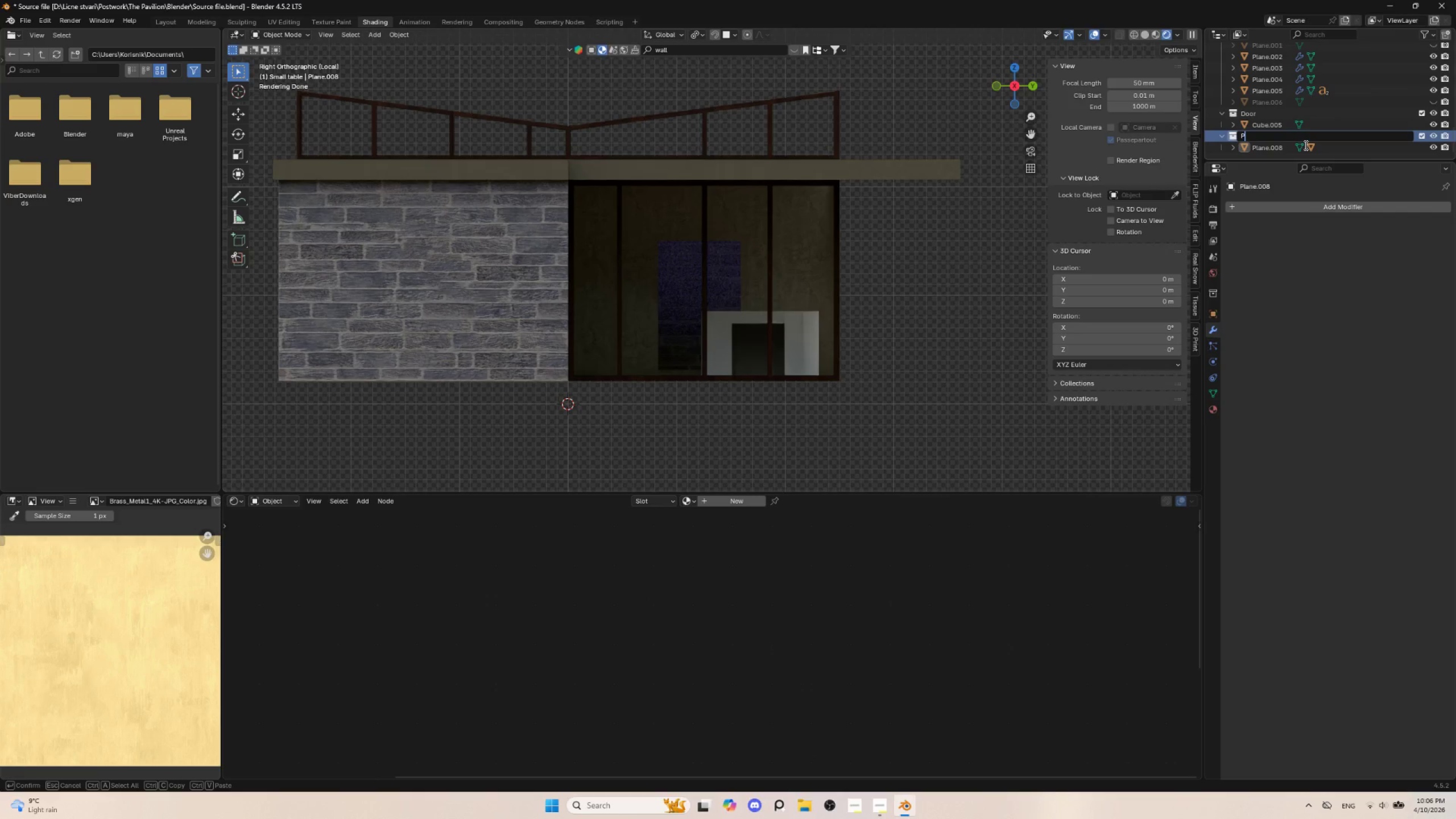 
key(Shift+P)
 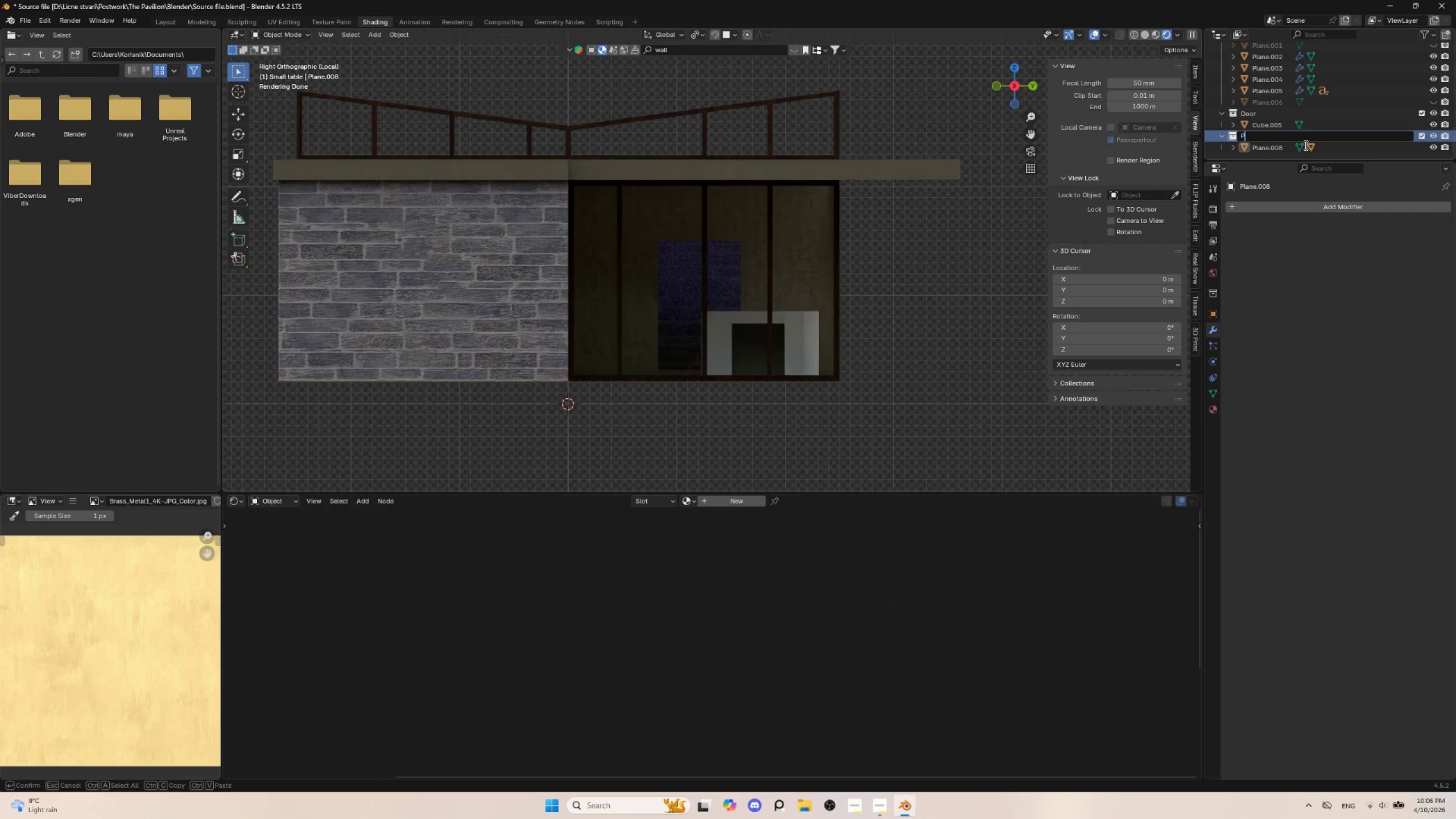 
type(ult)
 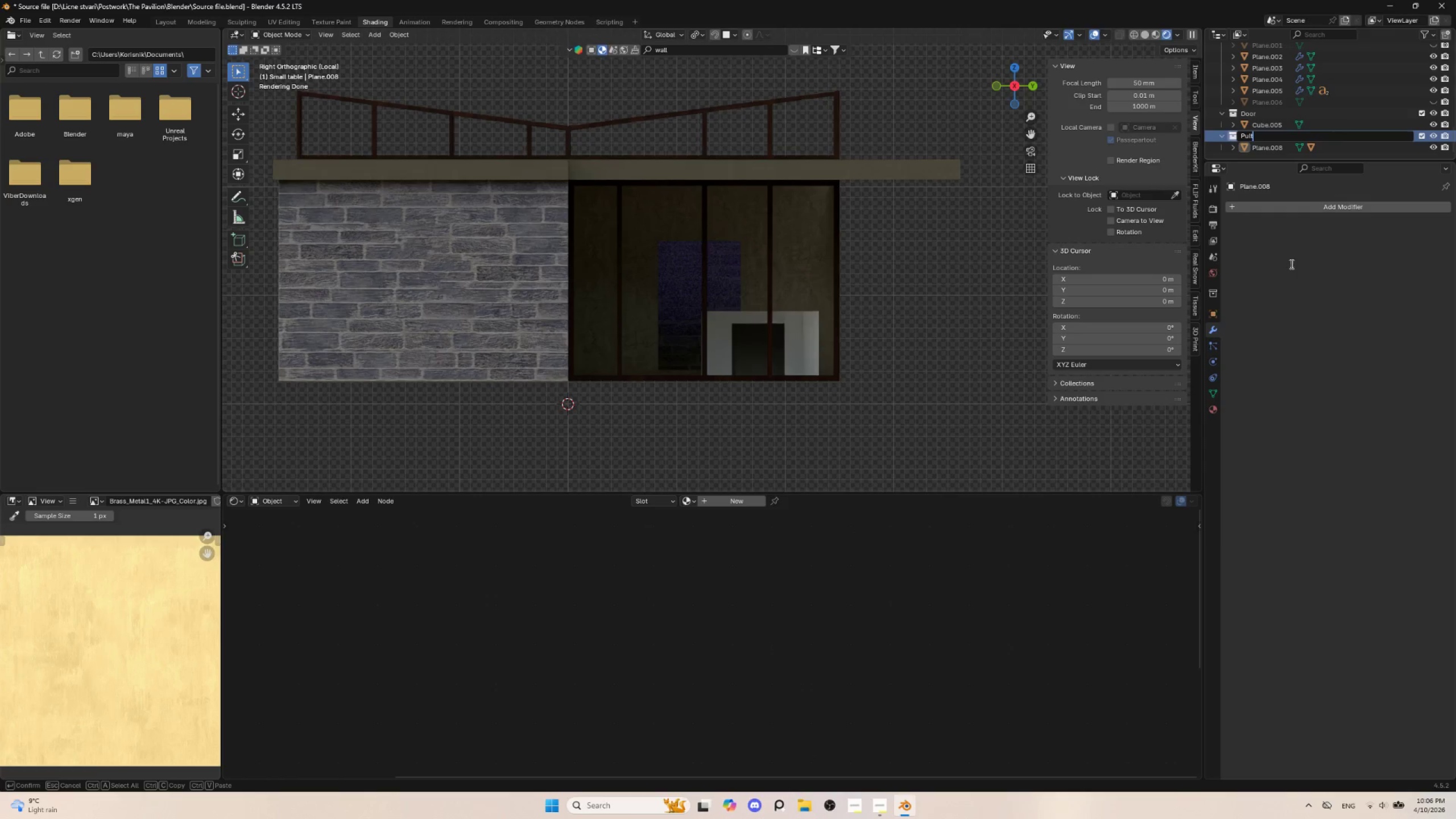 
left_click([1291, 264])
 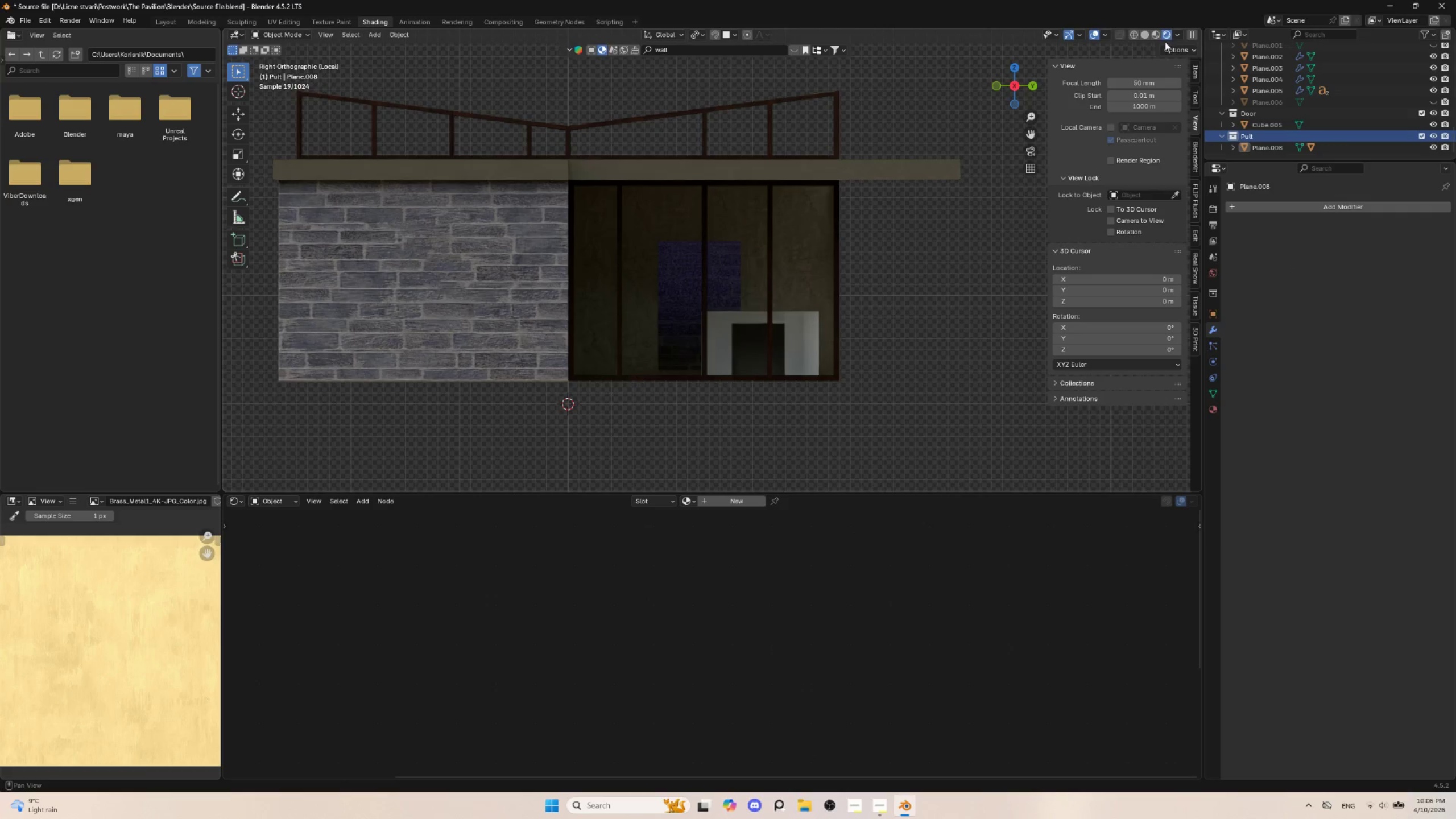 
left_click([1157, 34])
 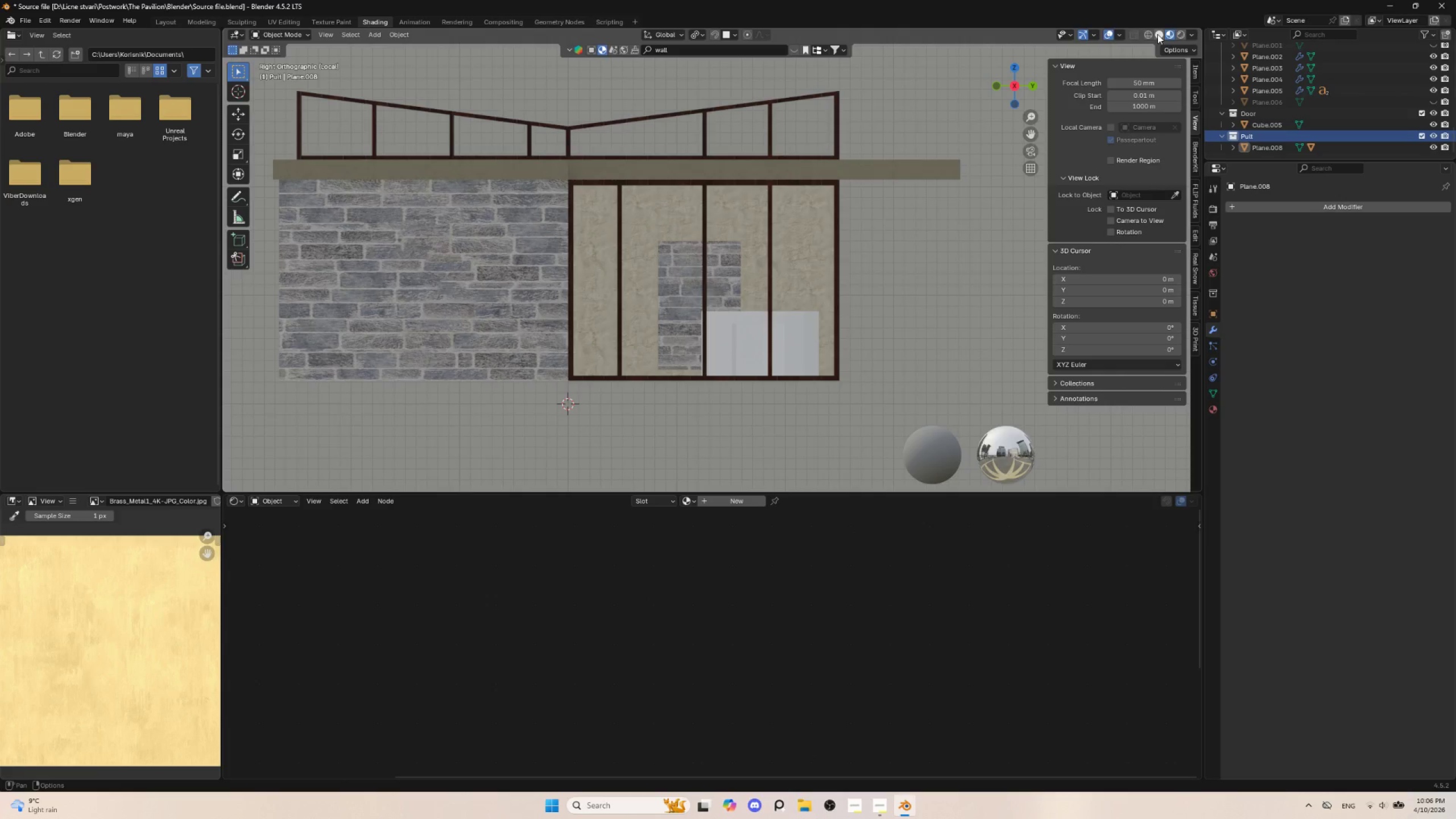 
left_click([1157, 34])
 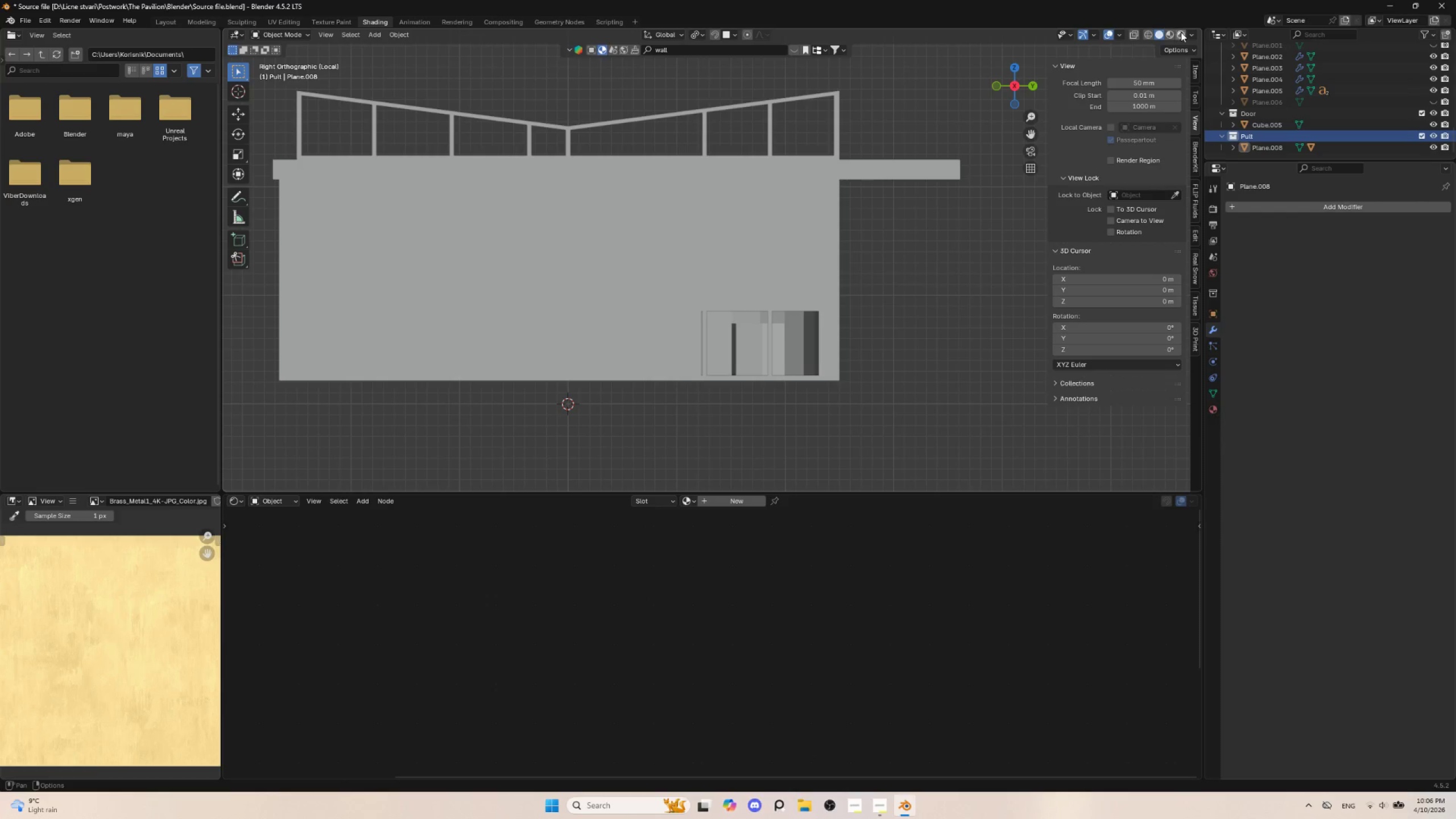 
left_click([1182, 32])
 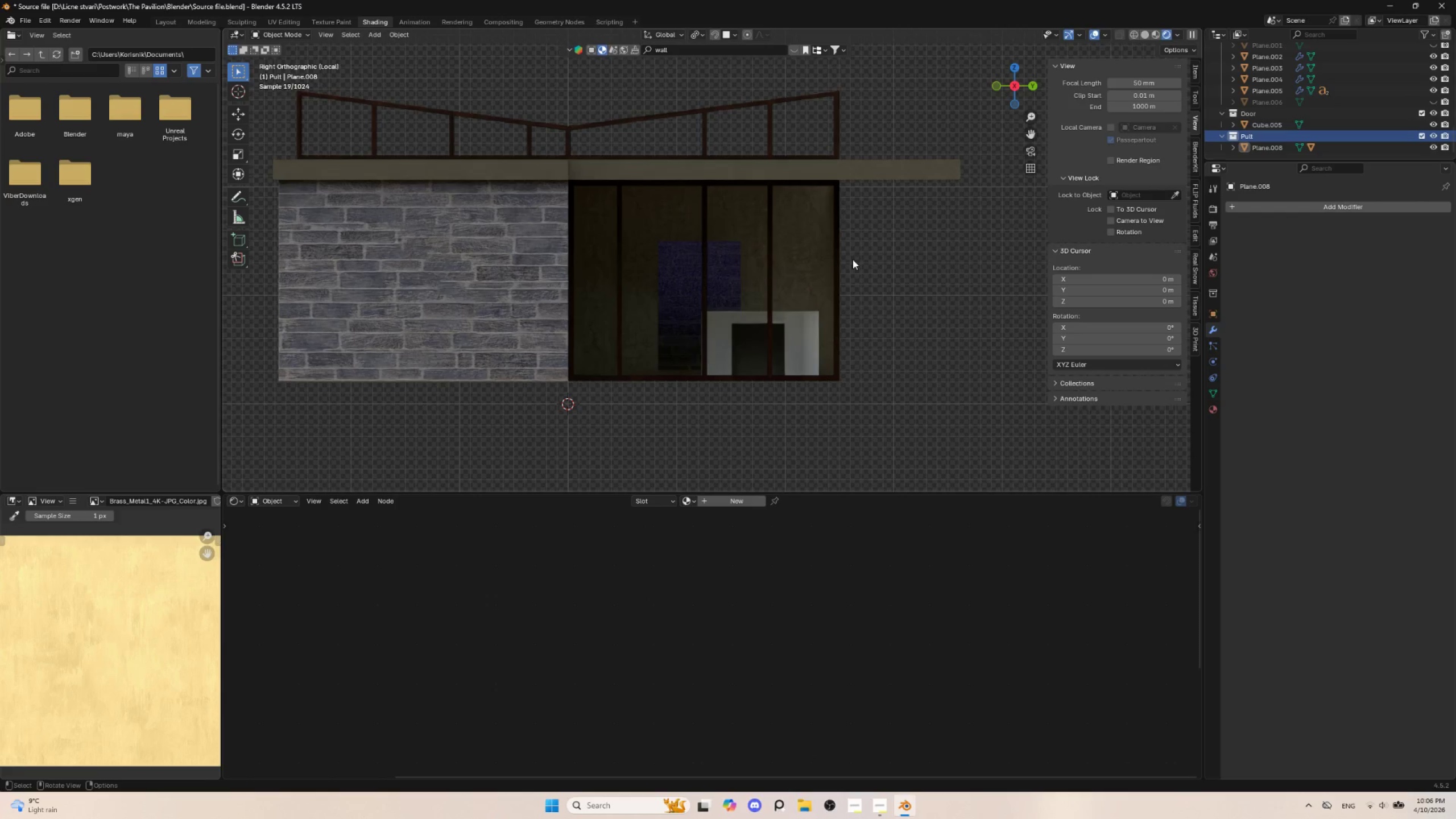 
key(NumpadDivide)
 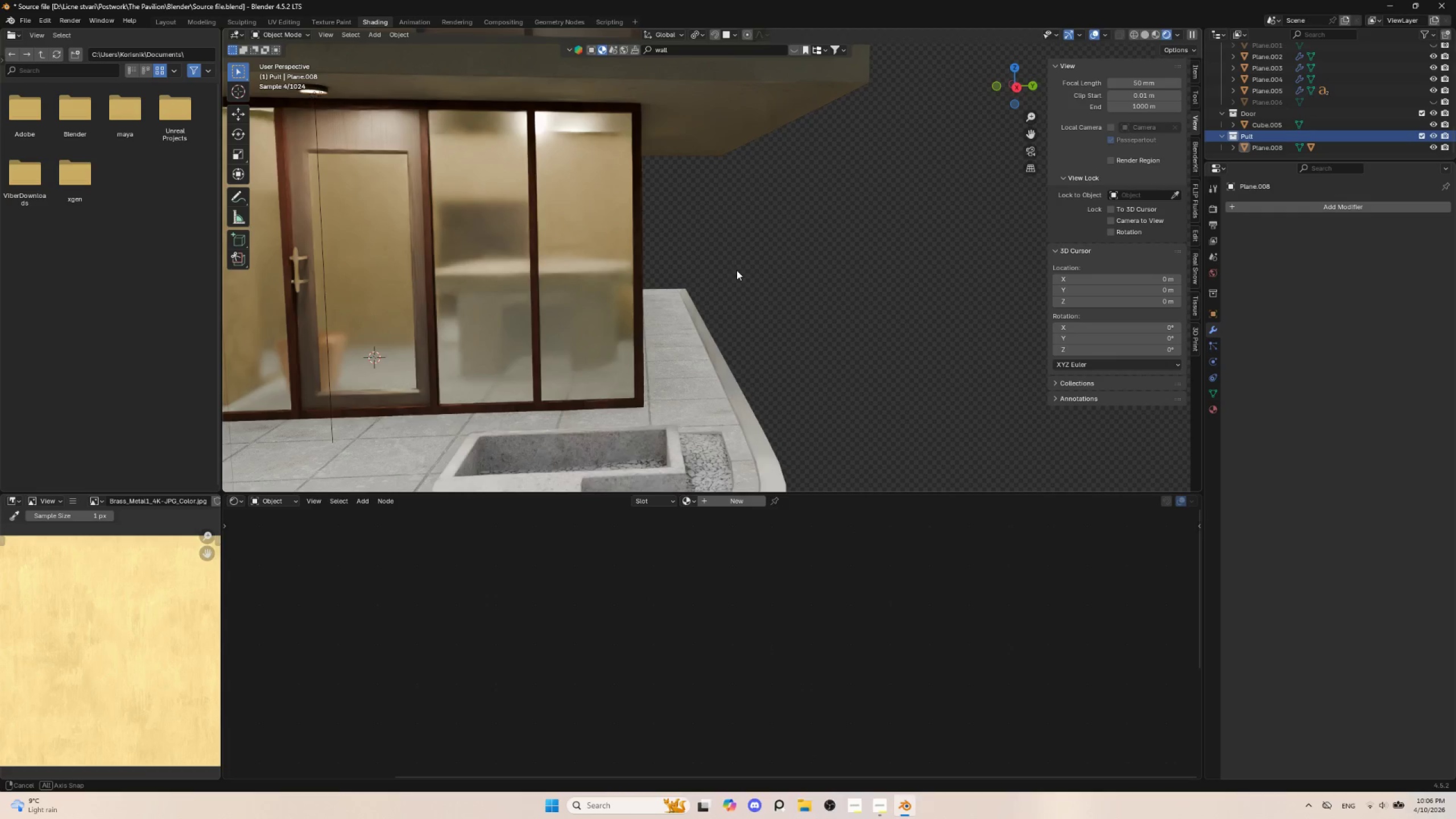 
hold_key(key=AltLeft, duration=0.48)
 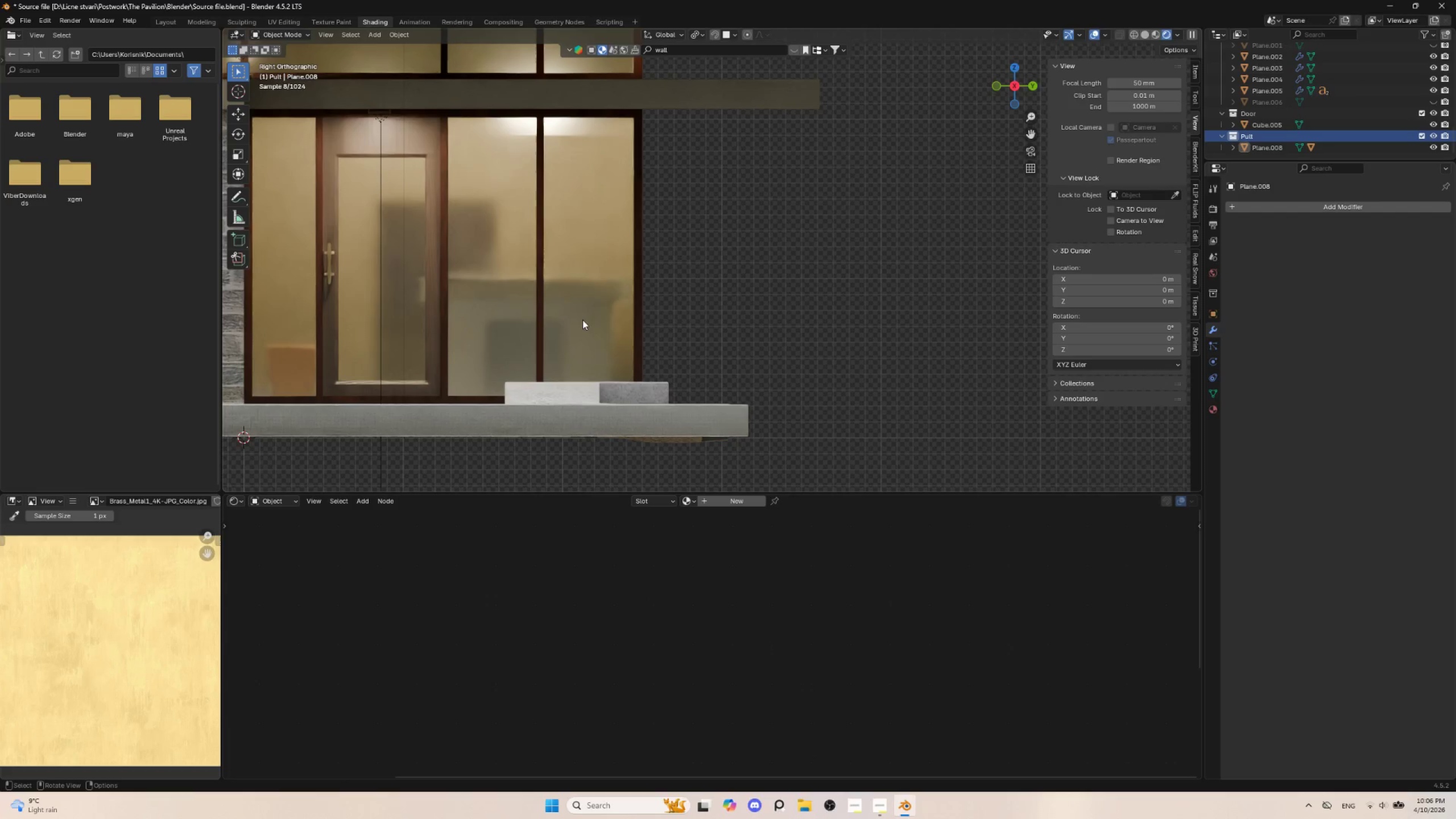 
scroll: coordinate [582, 320], scroll_direction: down, amount: 3.0
 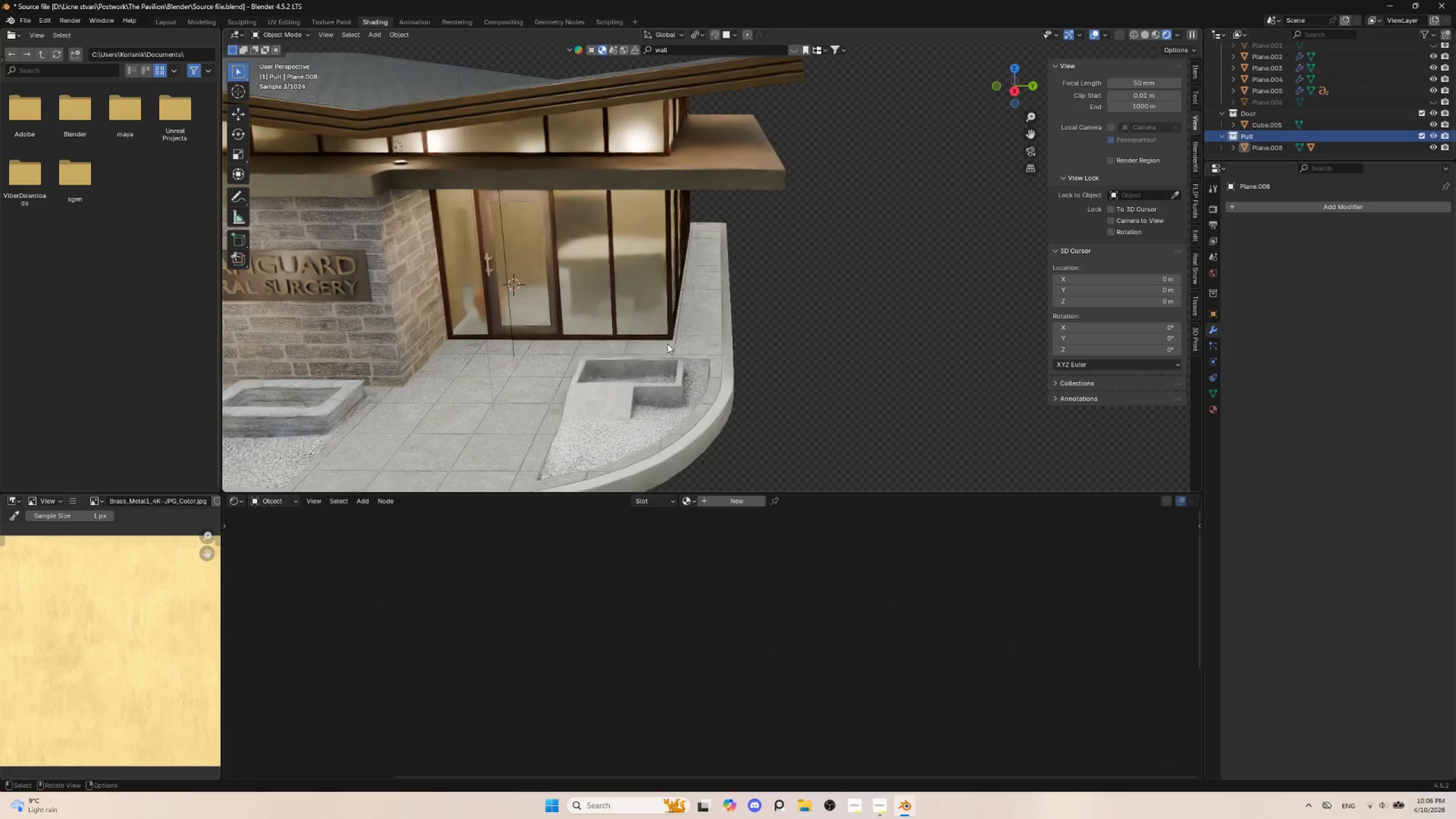 
hold_key(key=AltLeft, duration=0.66)
left_click([629, 258])
 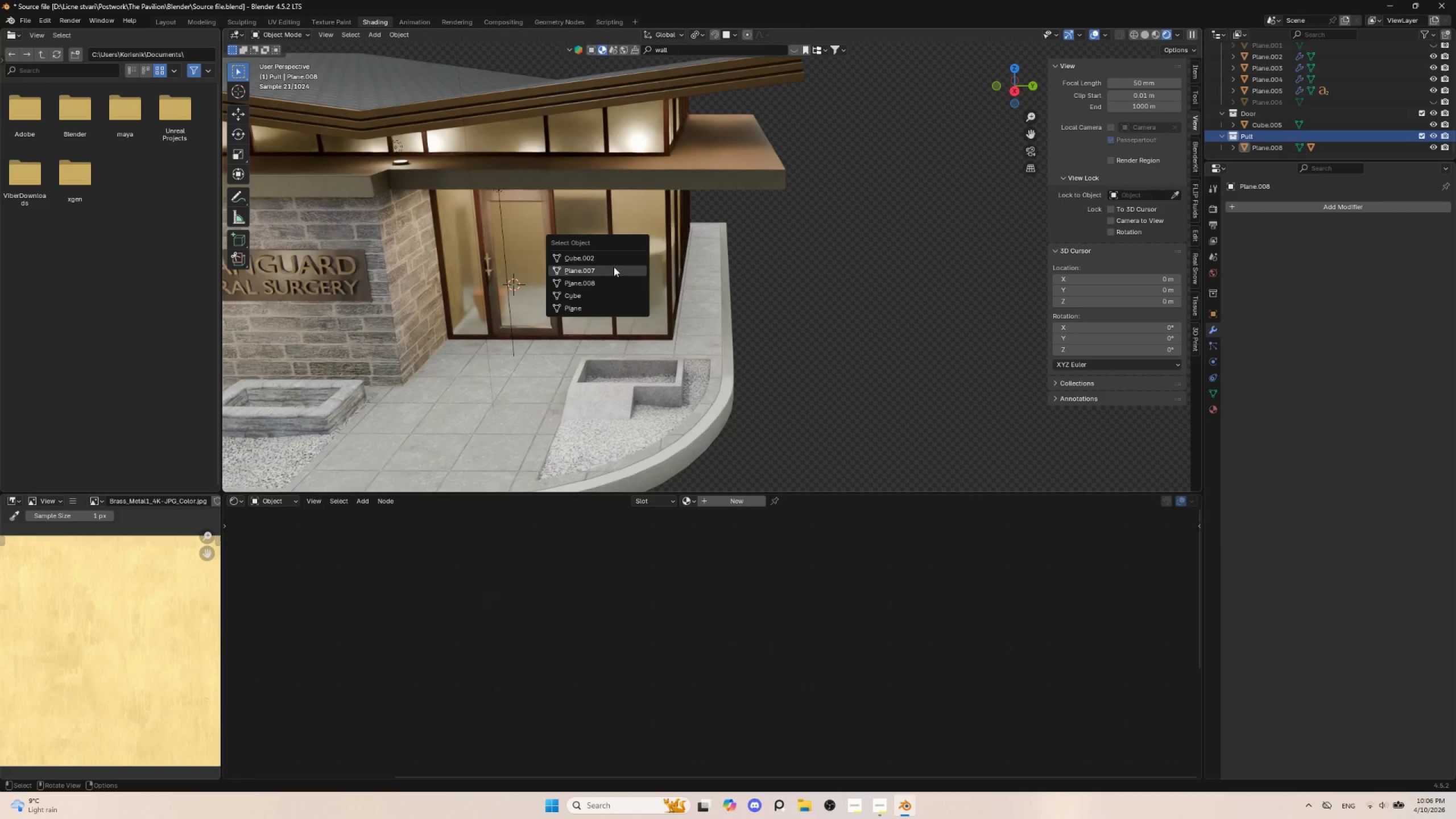 
left_click([614, 267])
 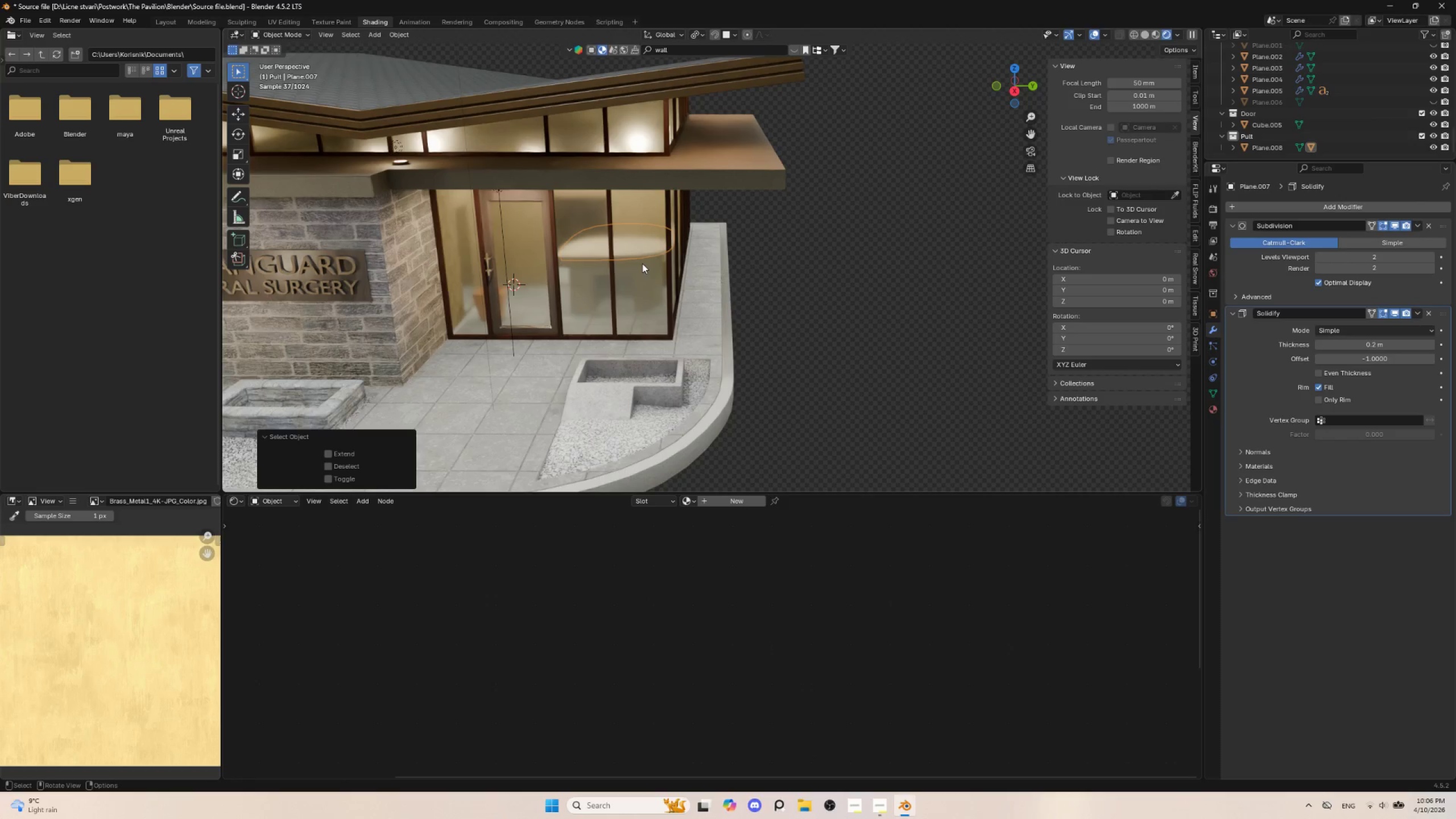 
left_click([631, 271])
 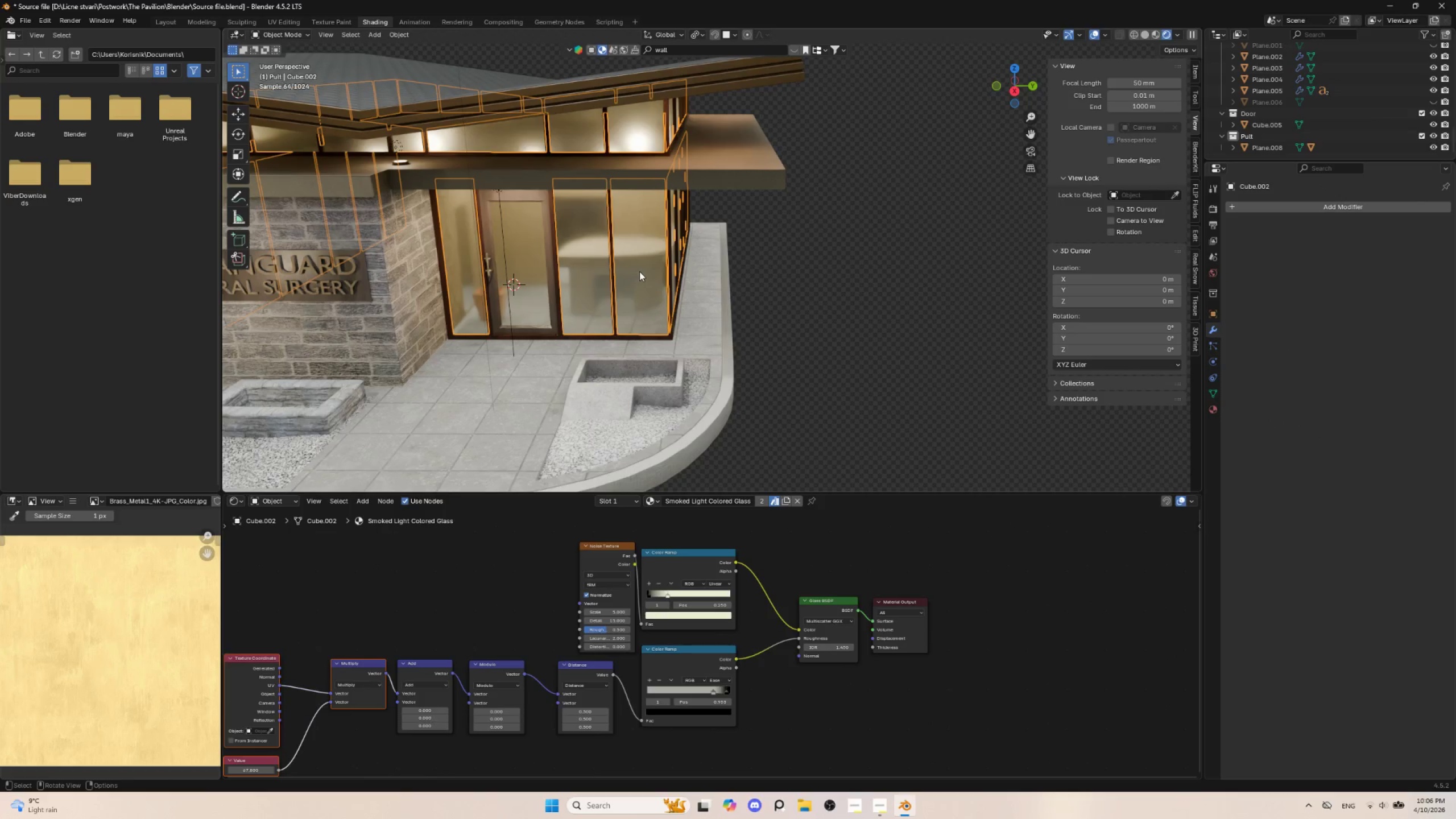 
hold_key(key=AltLeft, duration=0.53)
left_click([639, 271])
 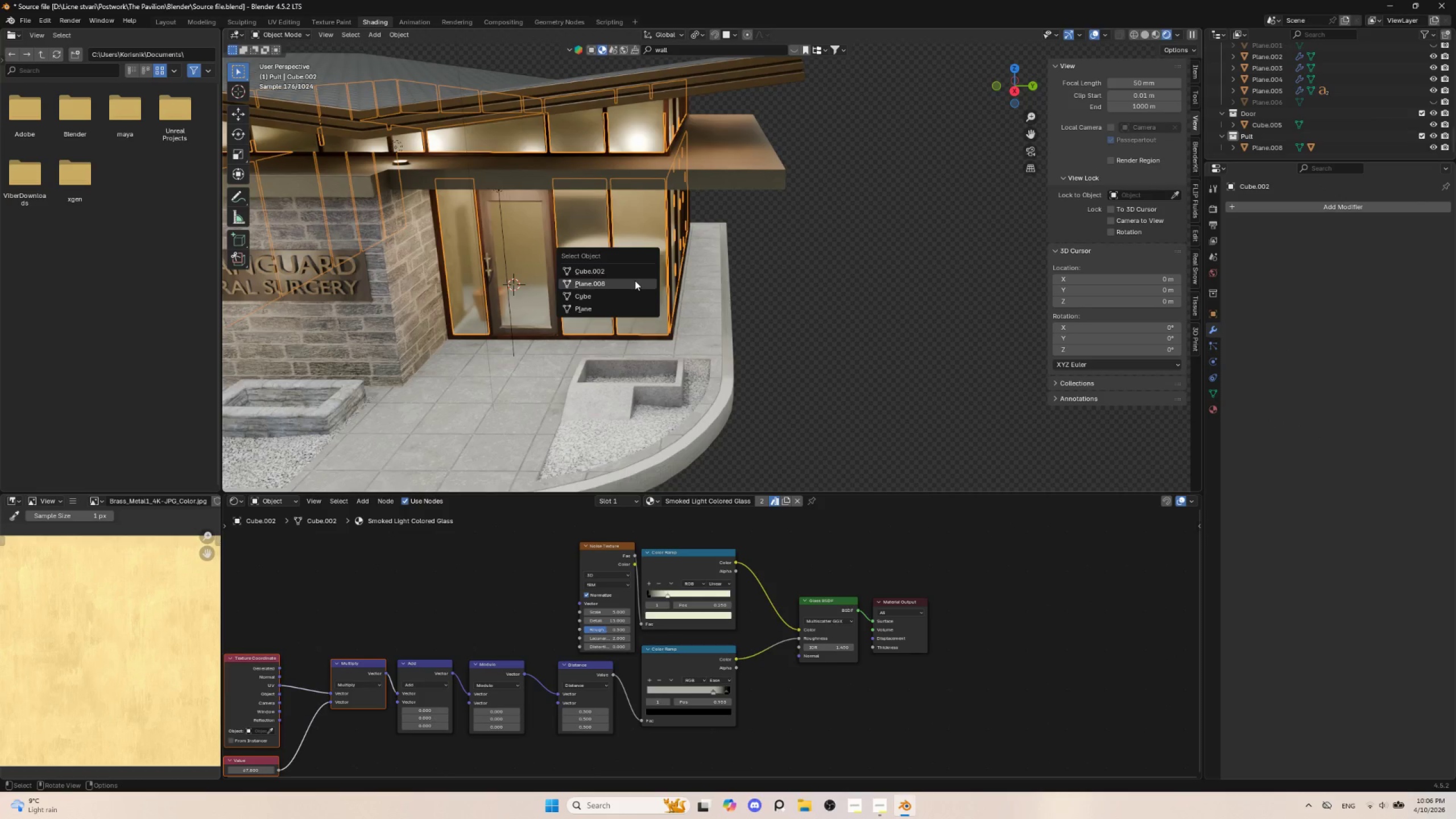 
left_click([635, 280])
 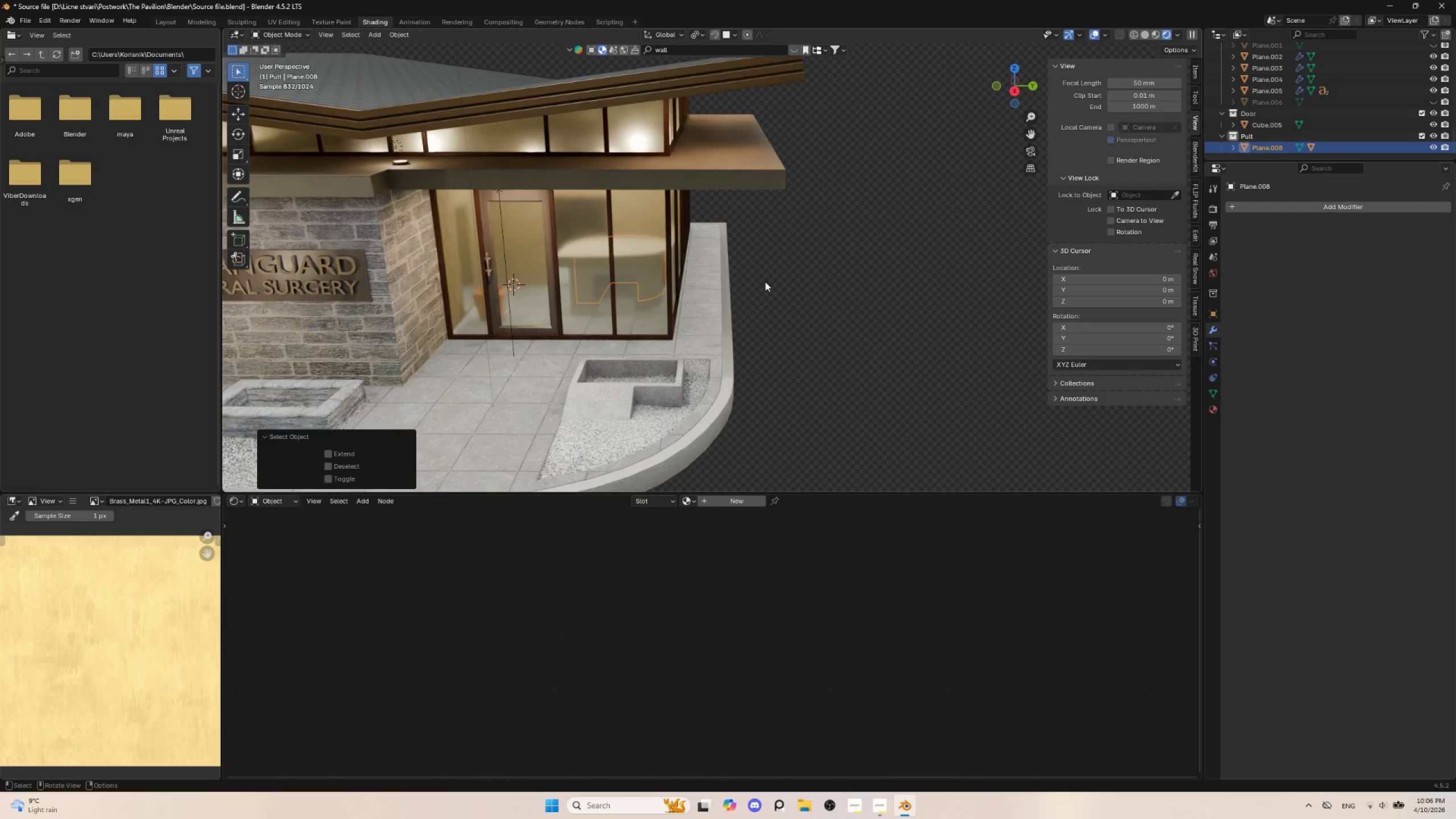 
key(S)
 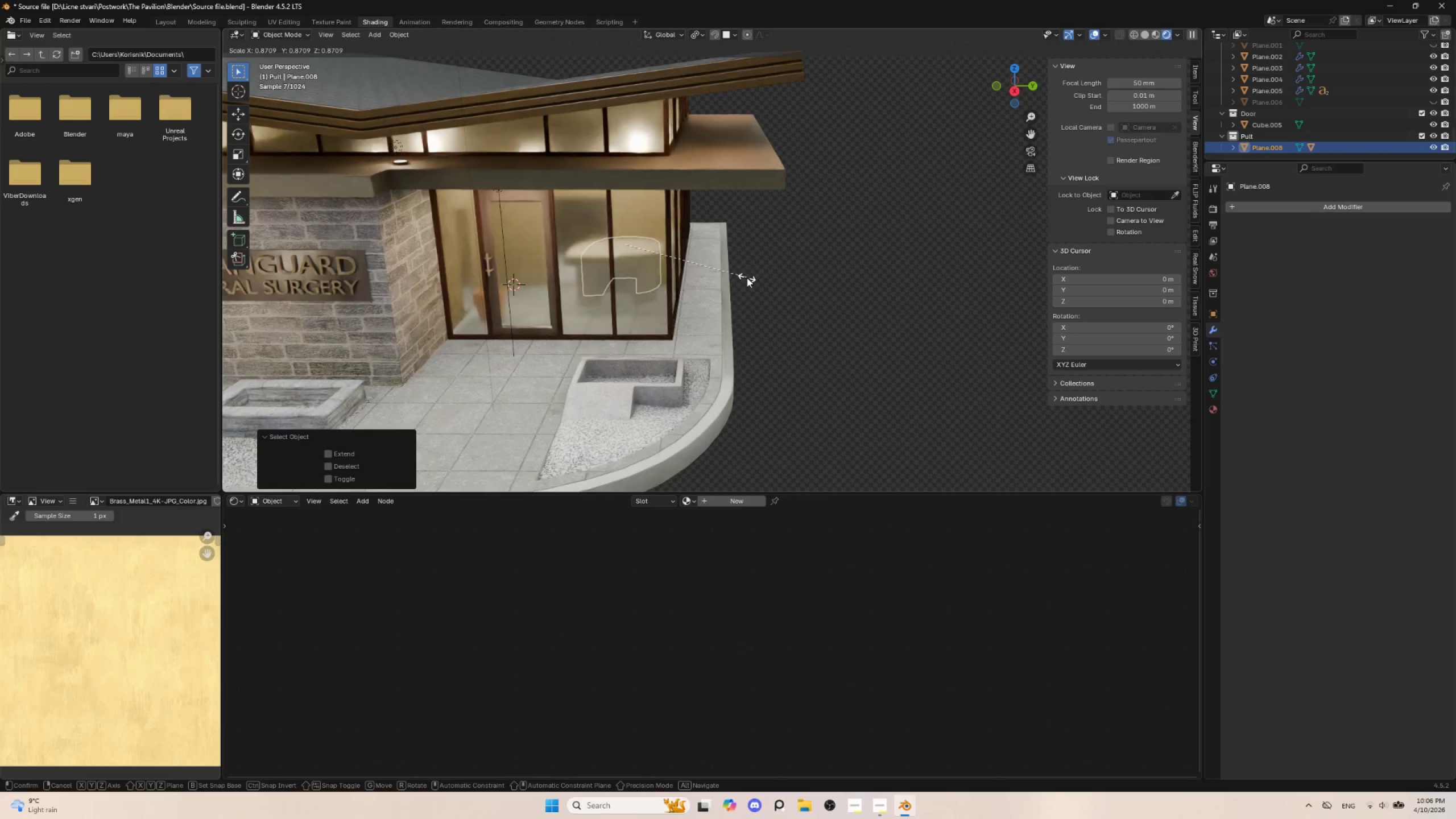 
left_click([747, 278])
 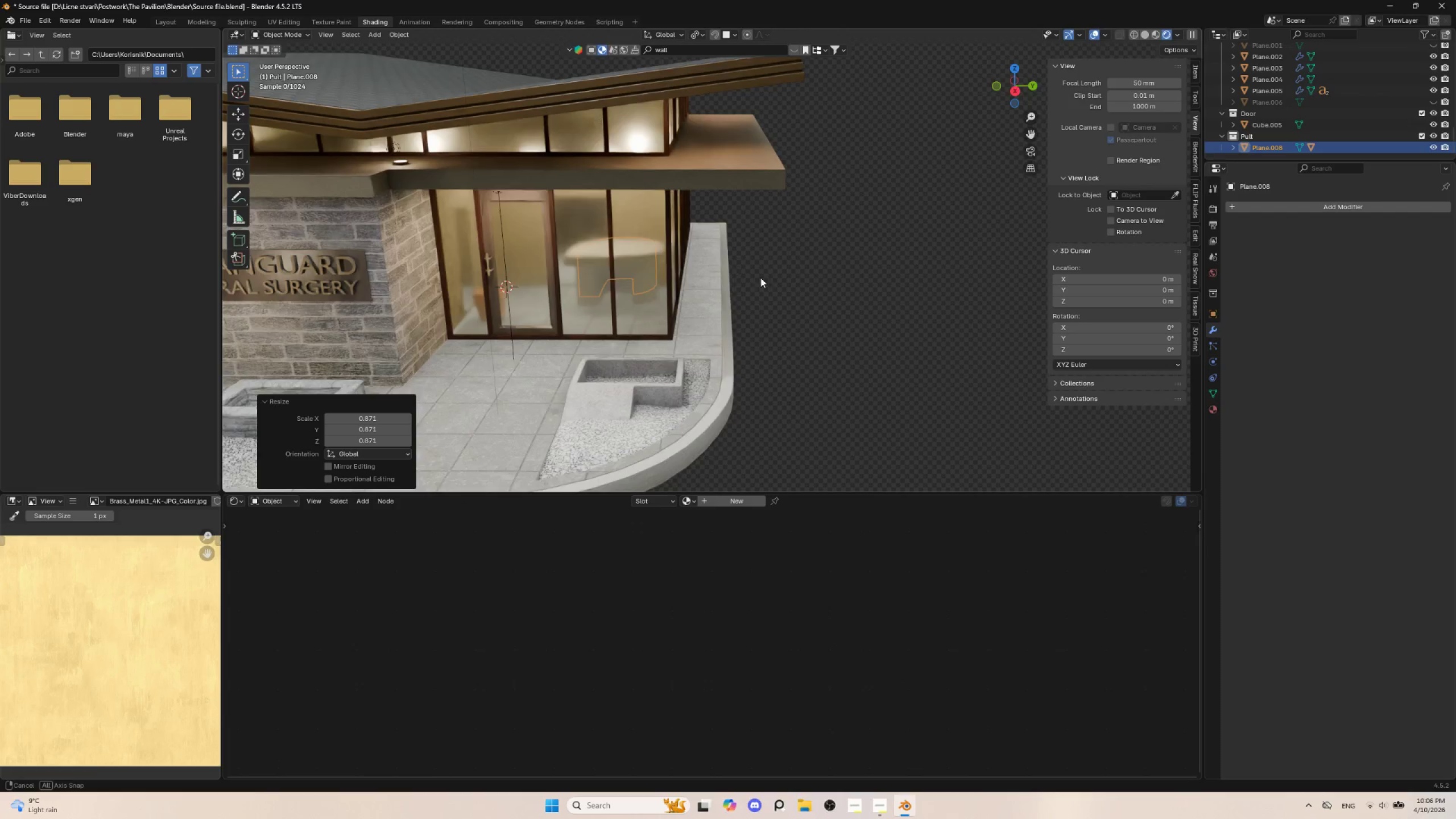 
hold_key(key=AltLeft, duration=0.58)
 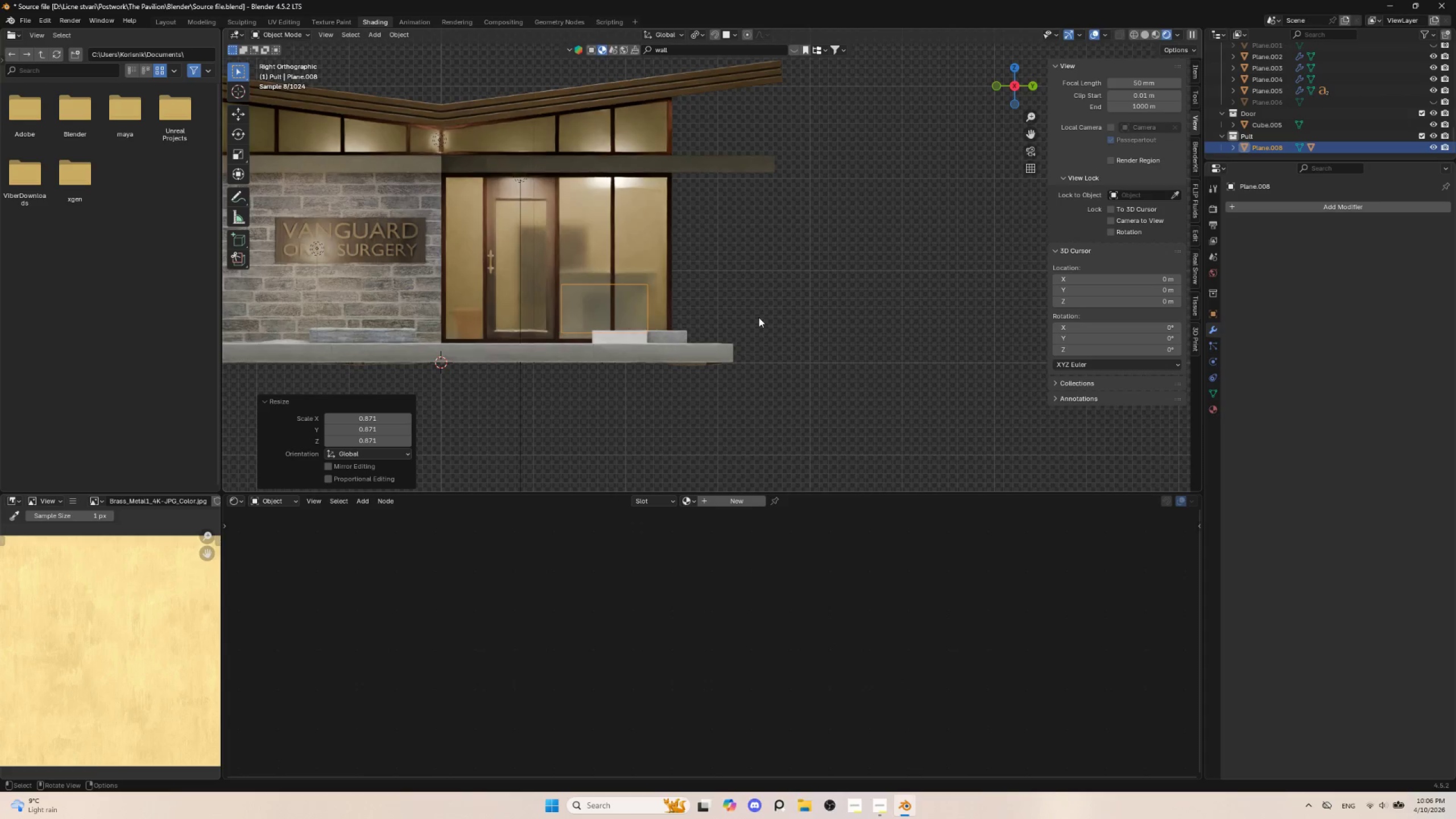 
scroll: coordinate [759, 317], scroll_direction: up, amount: 2.0
 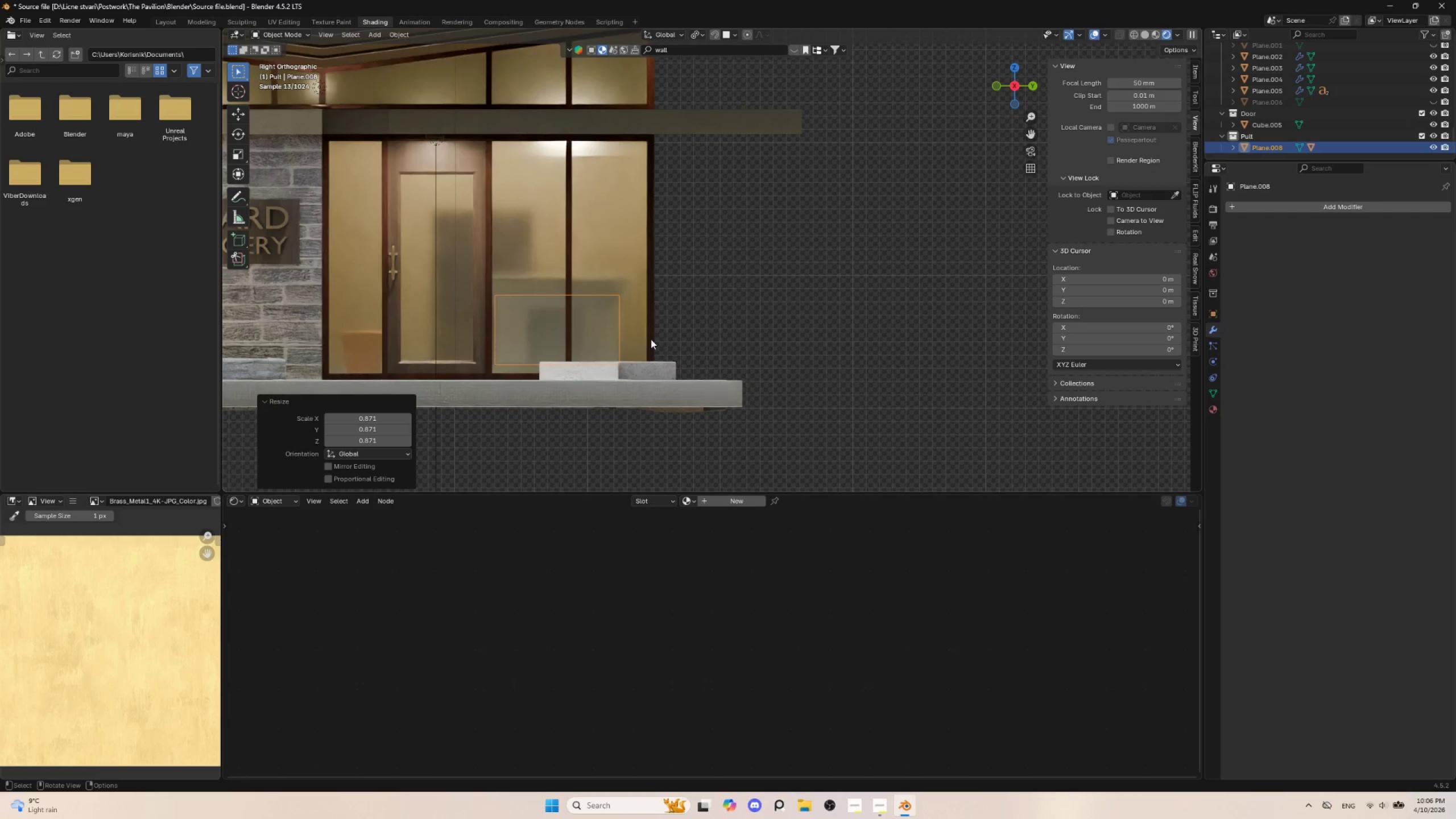 
type(gz)
 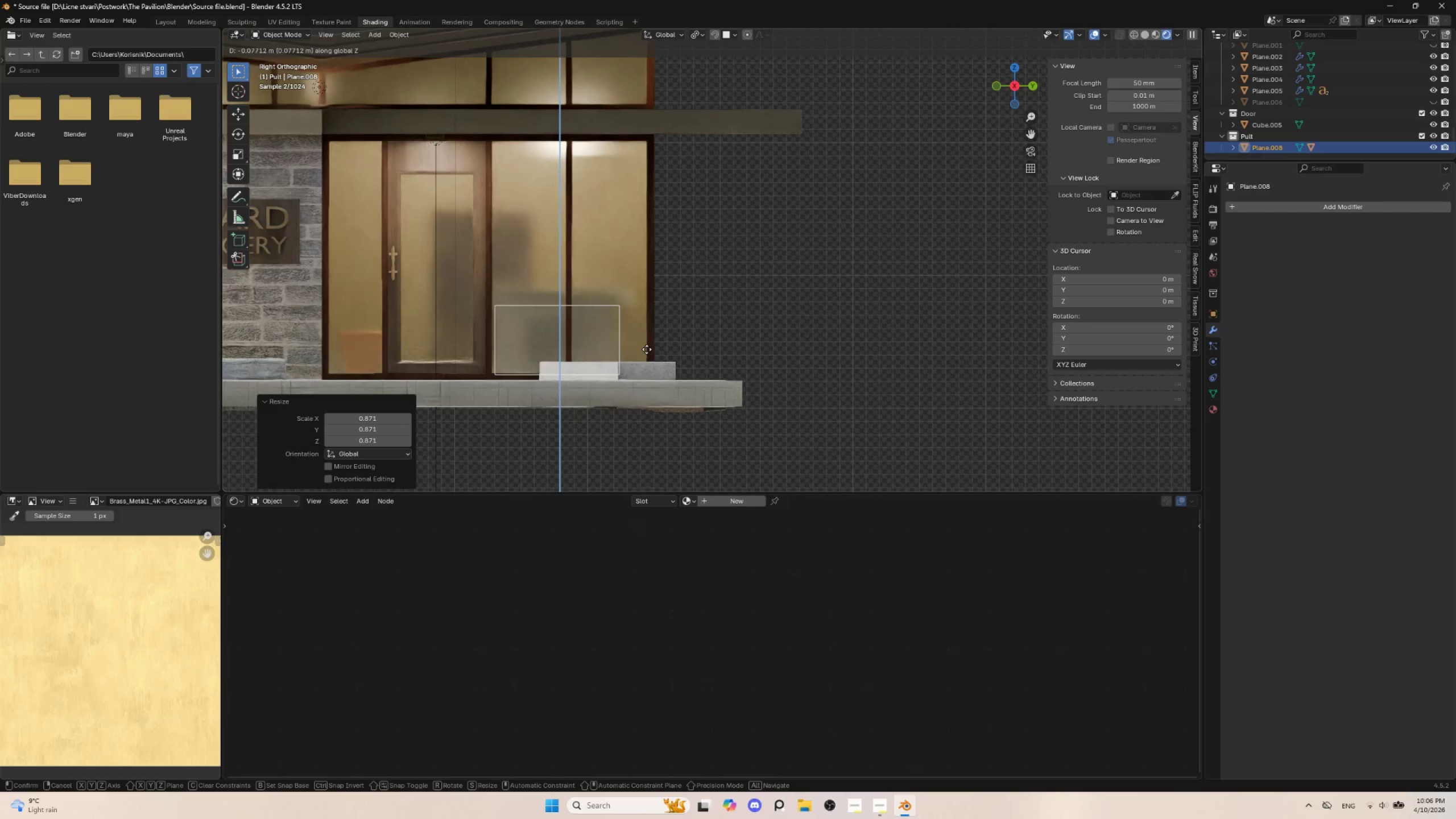 
left_click([646, 352])
 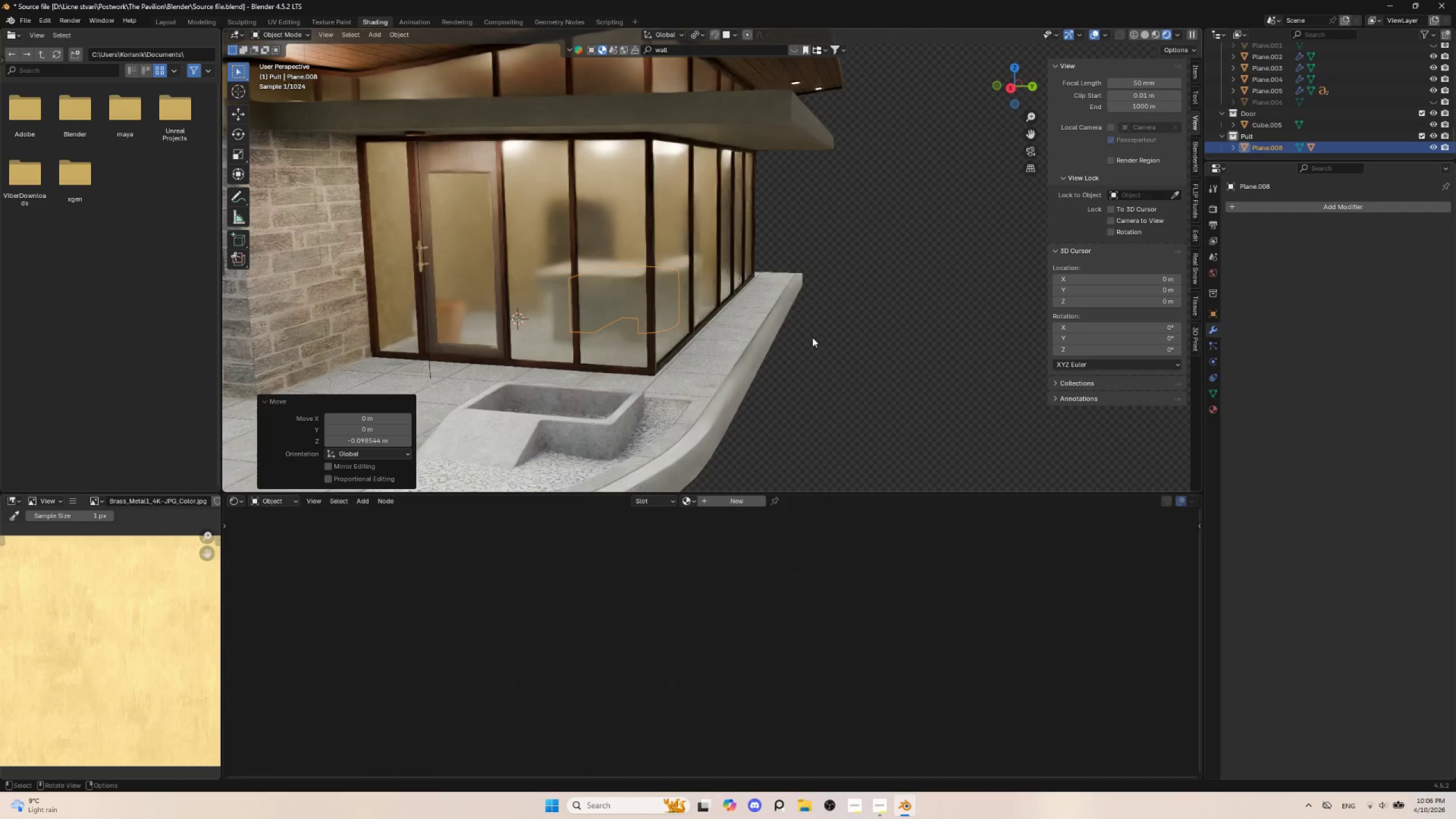 
left_click([874, 331])
 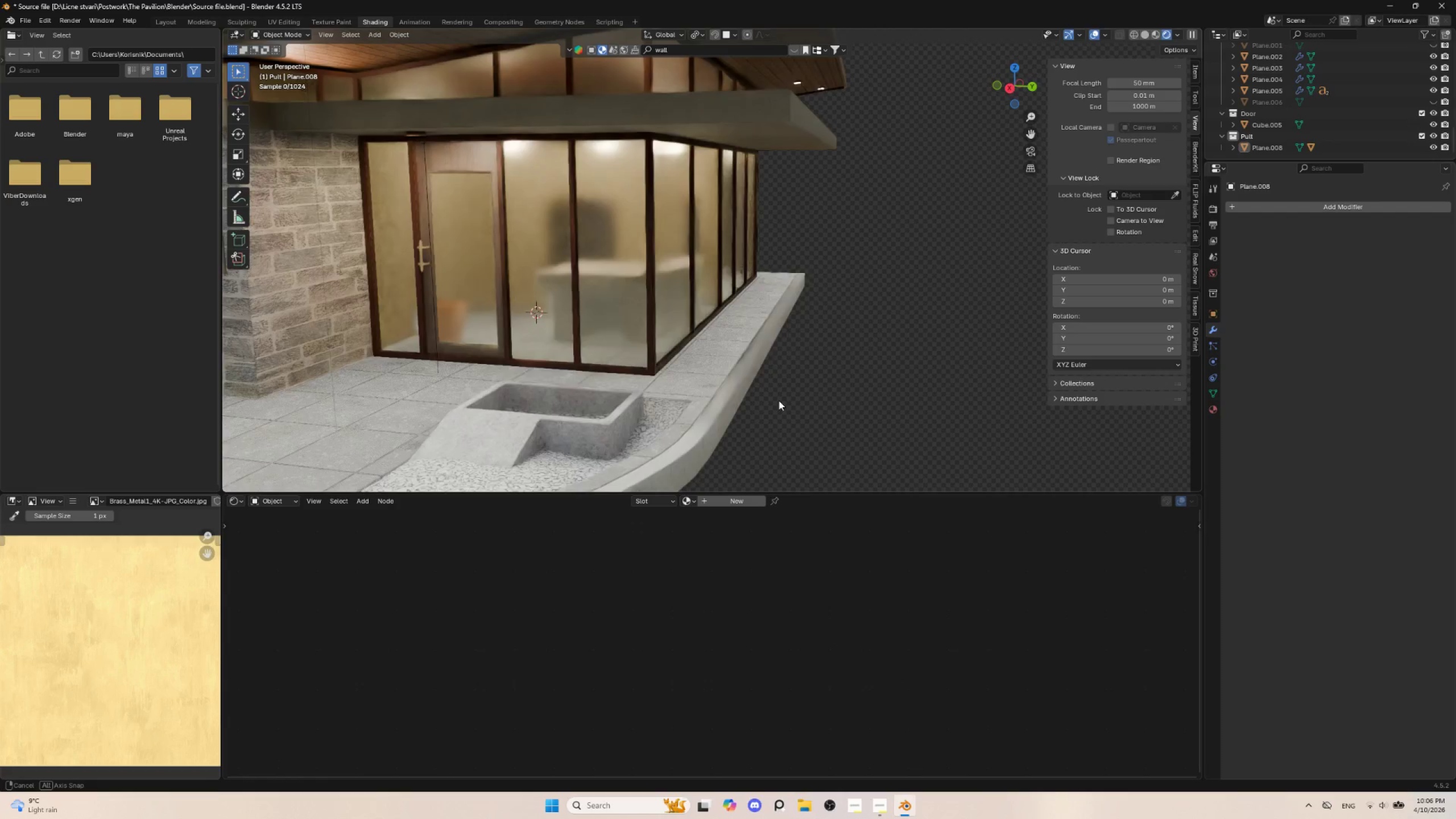 
scroll: coordinate [779, 400], scroll_direction: down, amount: 3.0
 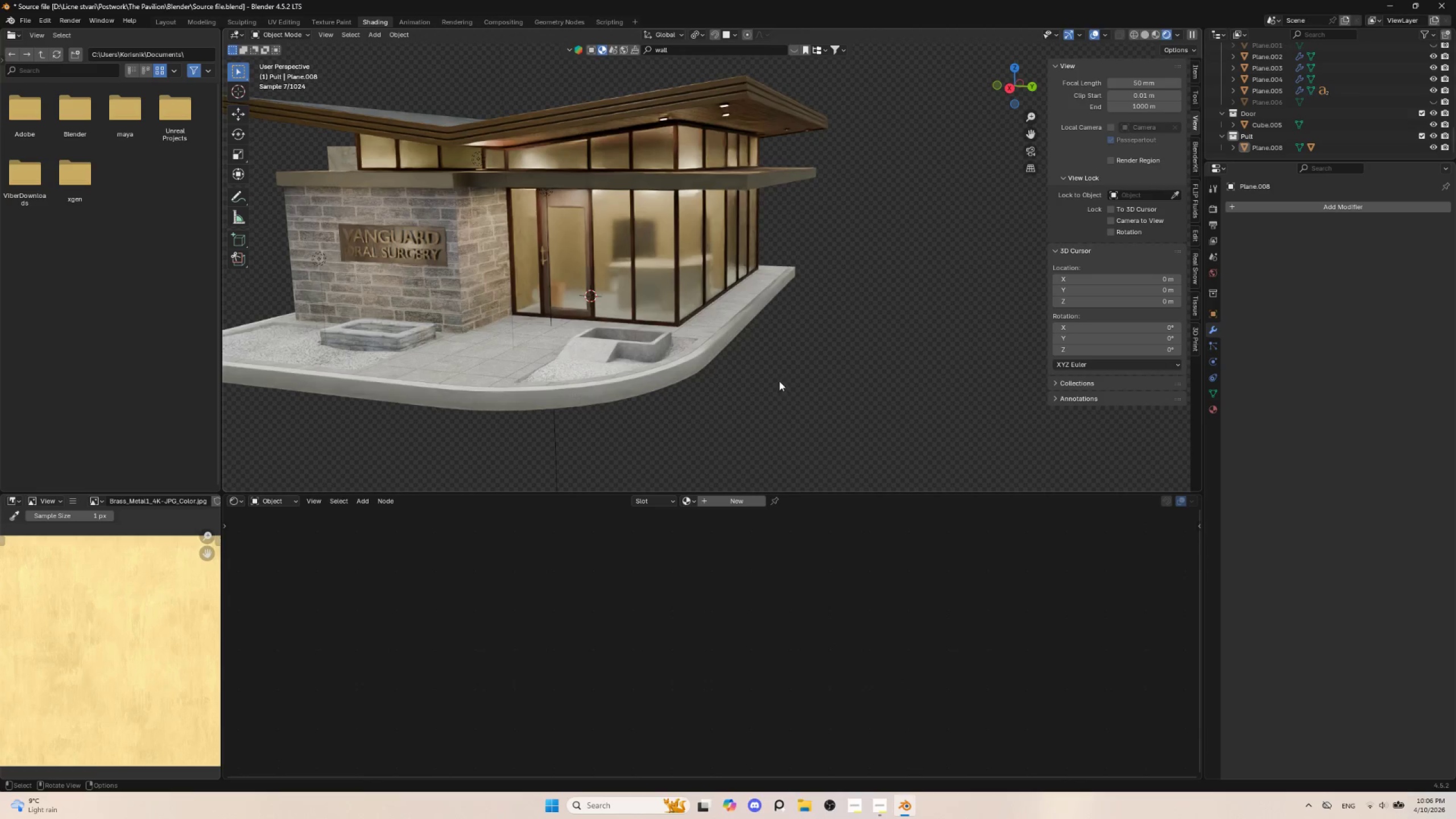 
hold_key(key=ShiftLeft, duration=0.64)
 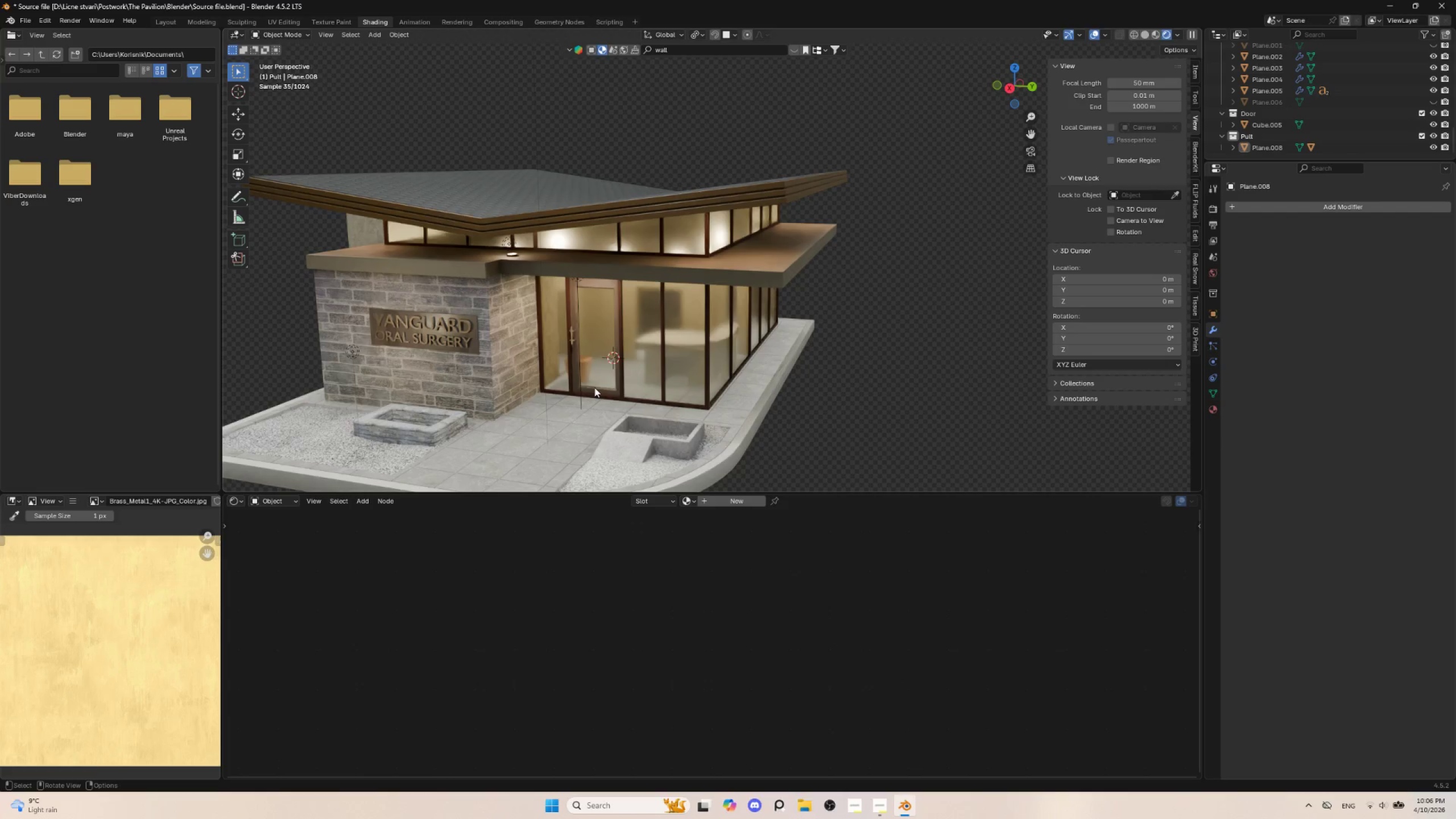 
left_click([585, 366])
 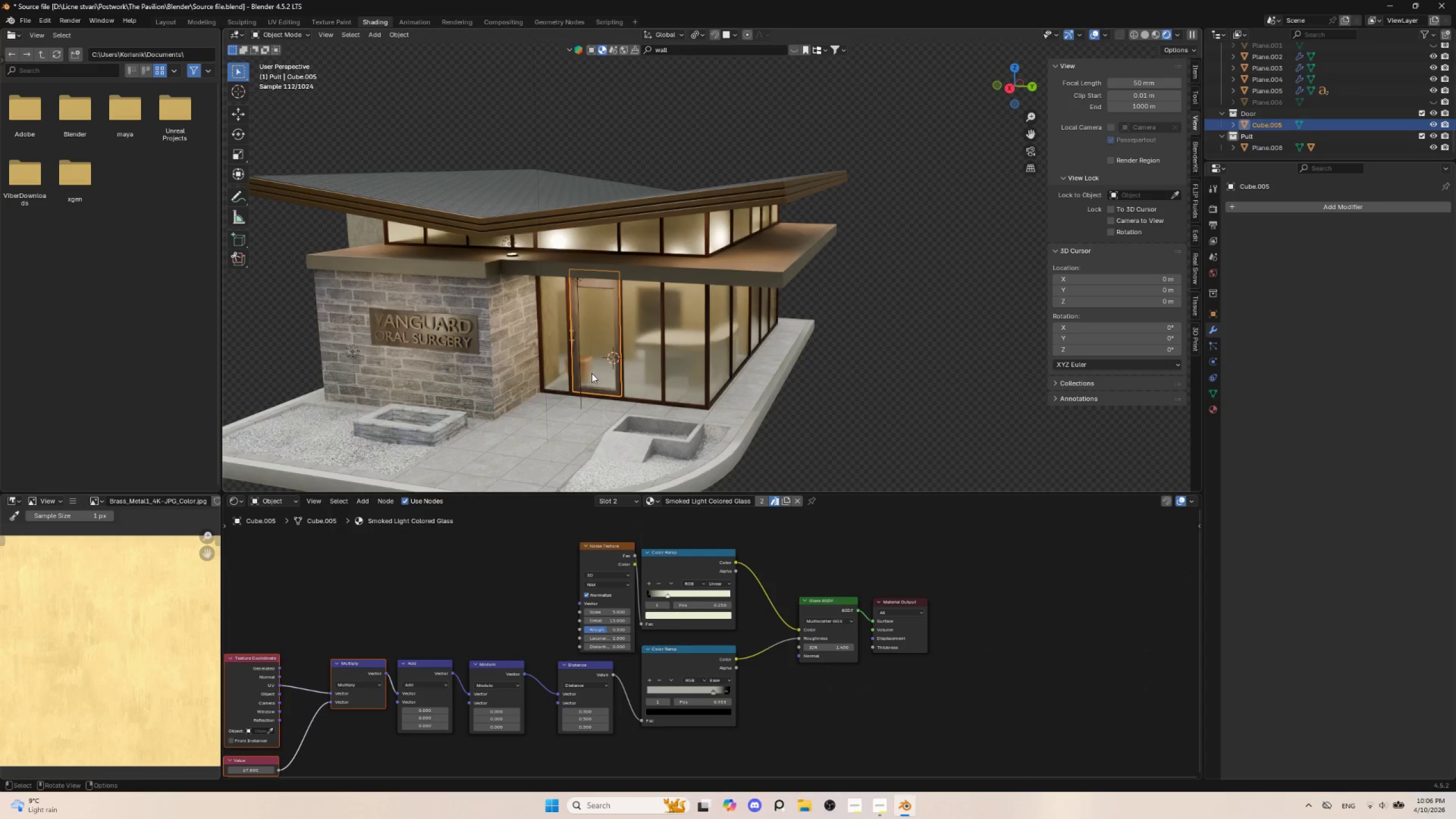 
hold_key(key=AltLeft, duration=1.17)
left_click([585, 363])
 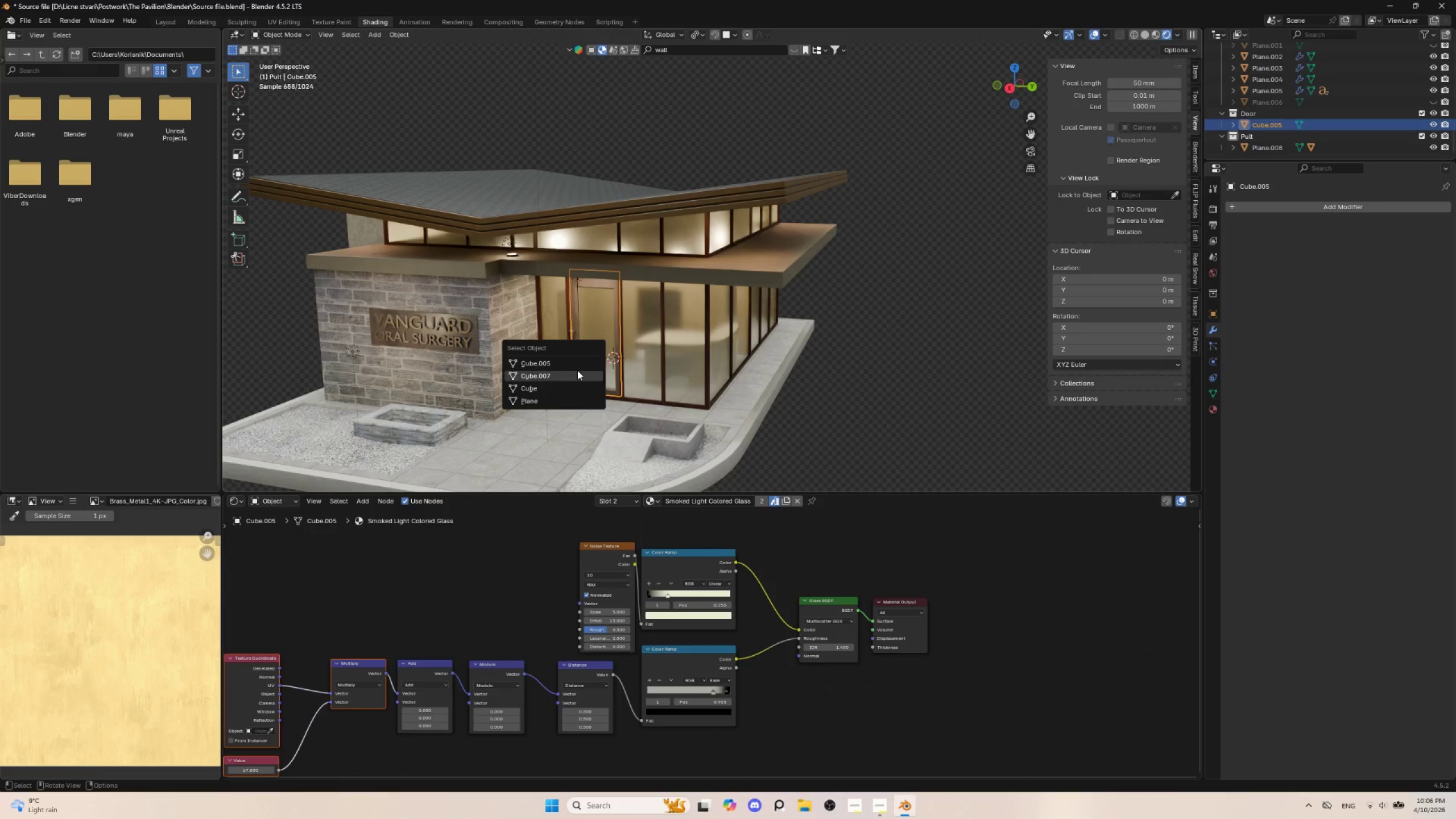 
left_click([576, 373])
 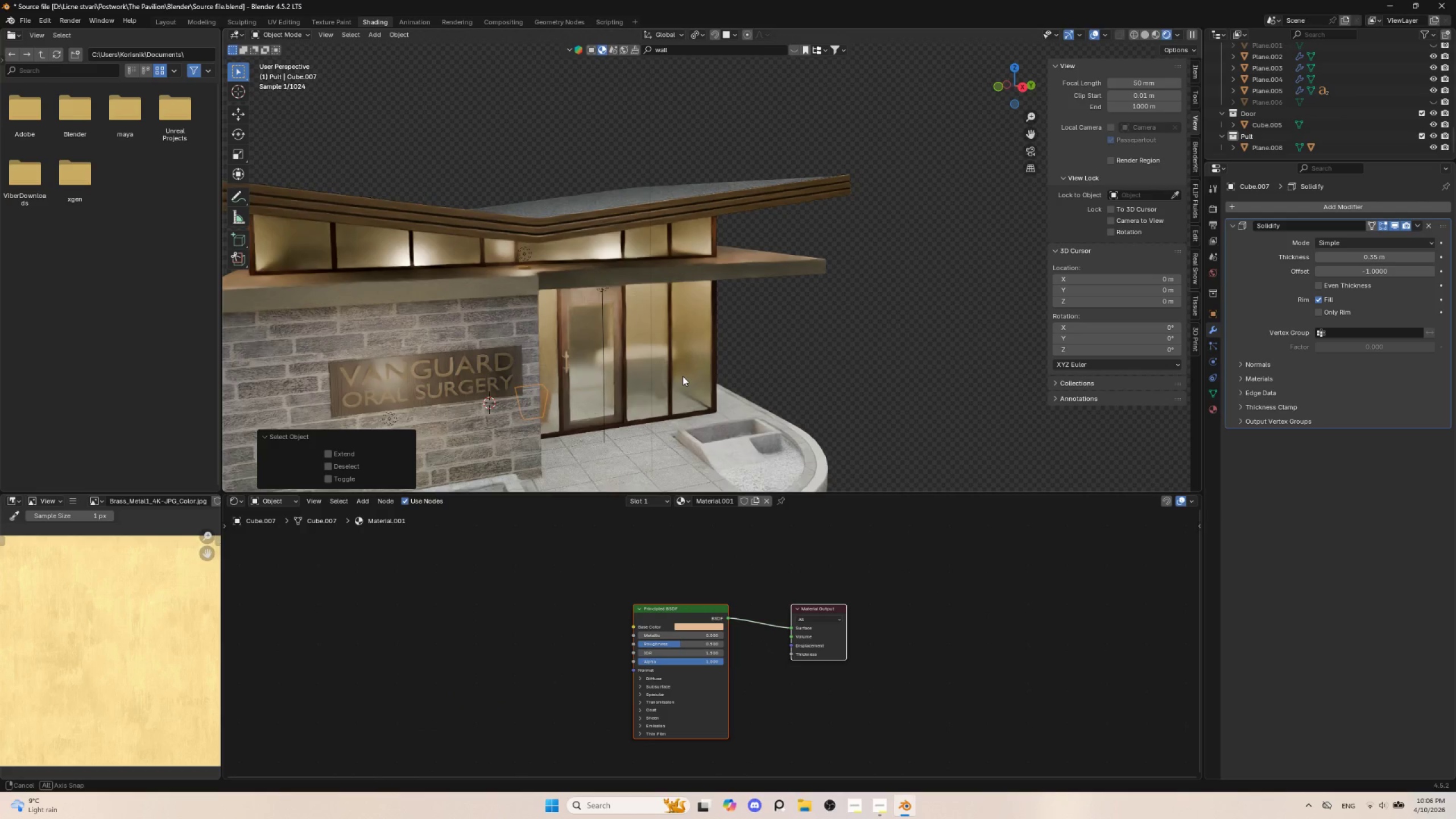 
hold_key(key=AltLeft, duration=1.19)
 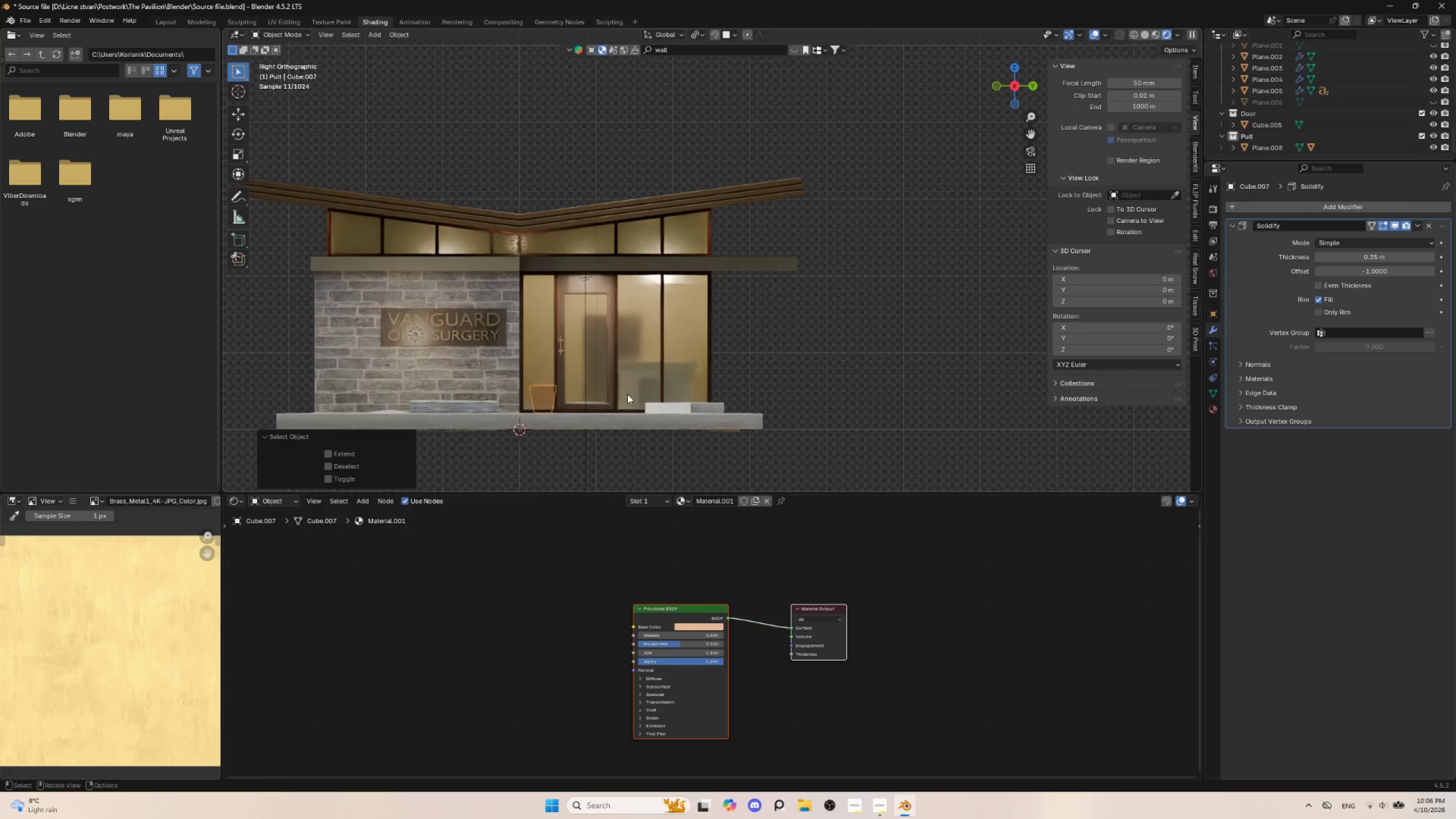 
scroll: coordinate [627, 394], scroll_direction: up, amount: 2.0
 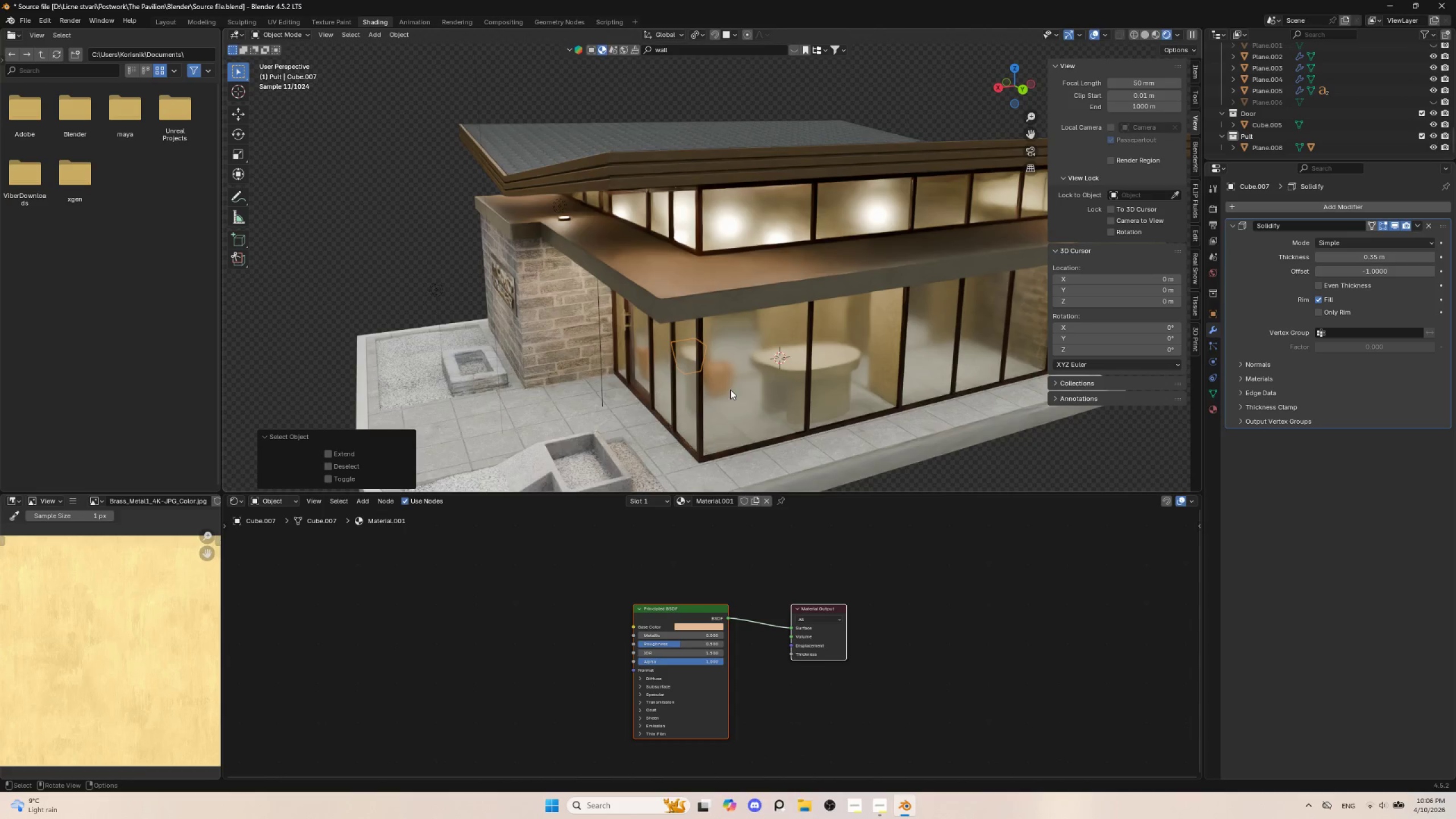 
left_click([392, 286])
 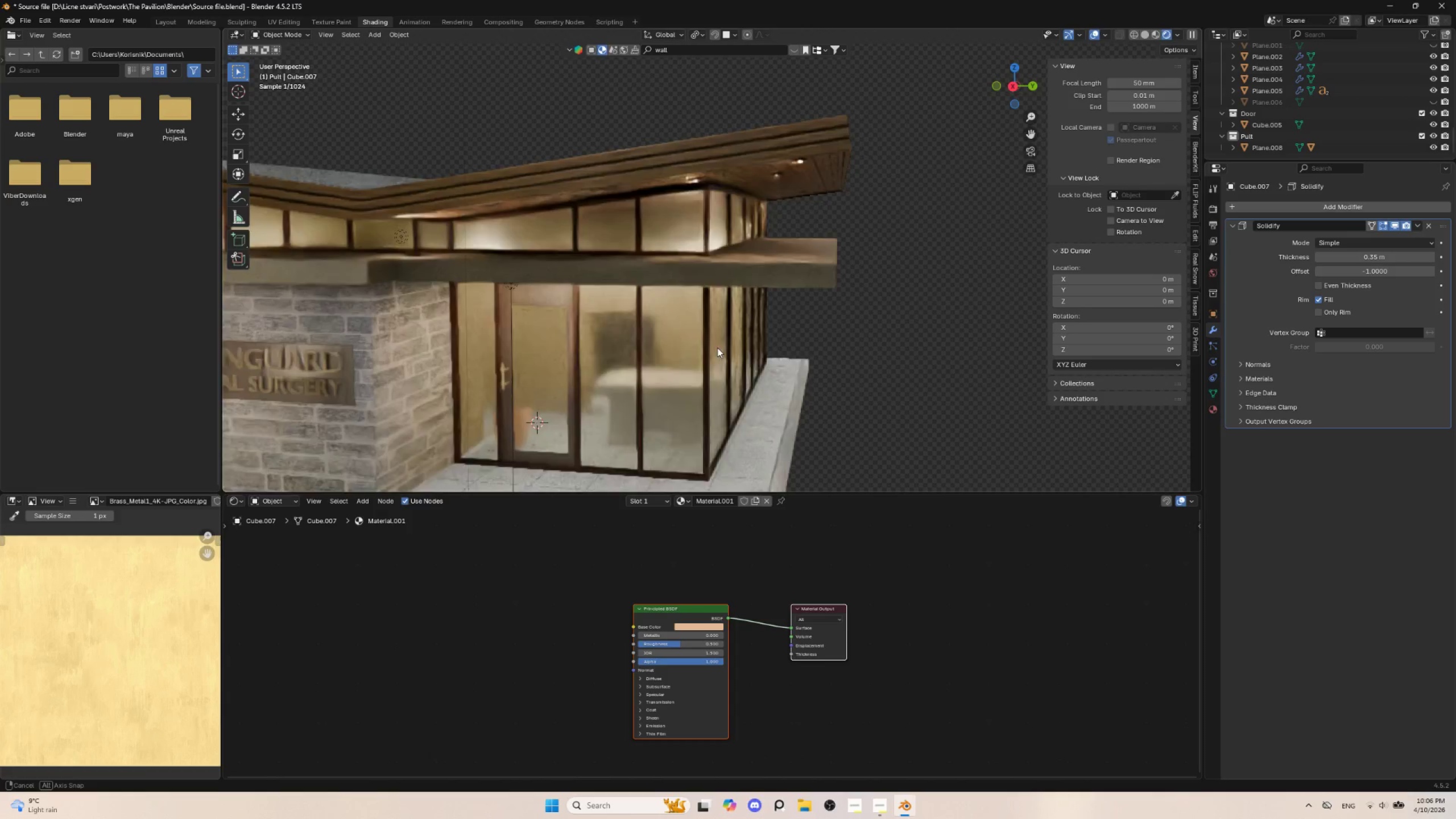 
hold_key(key=AltLeft, duration=0.52)
 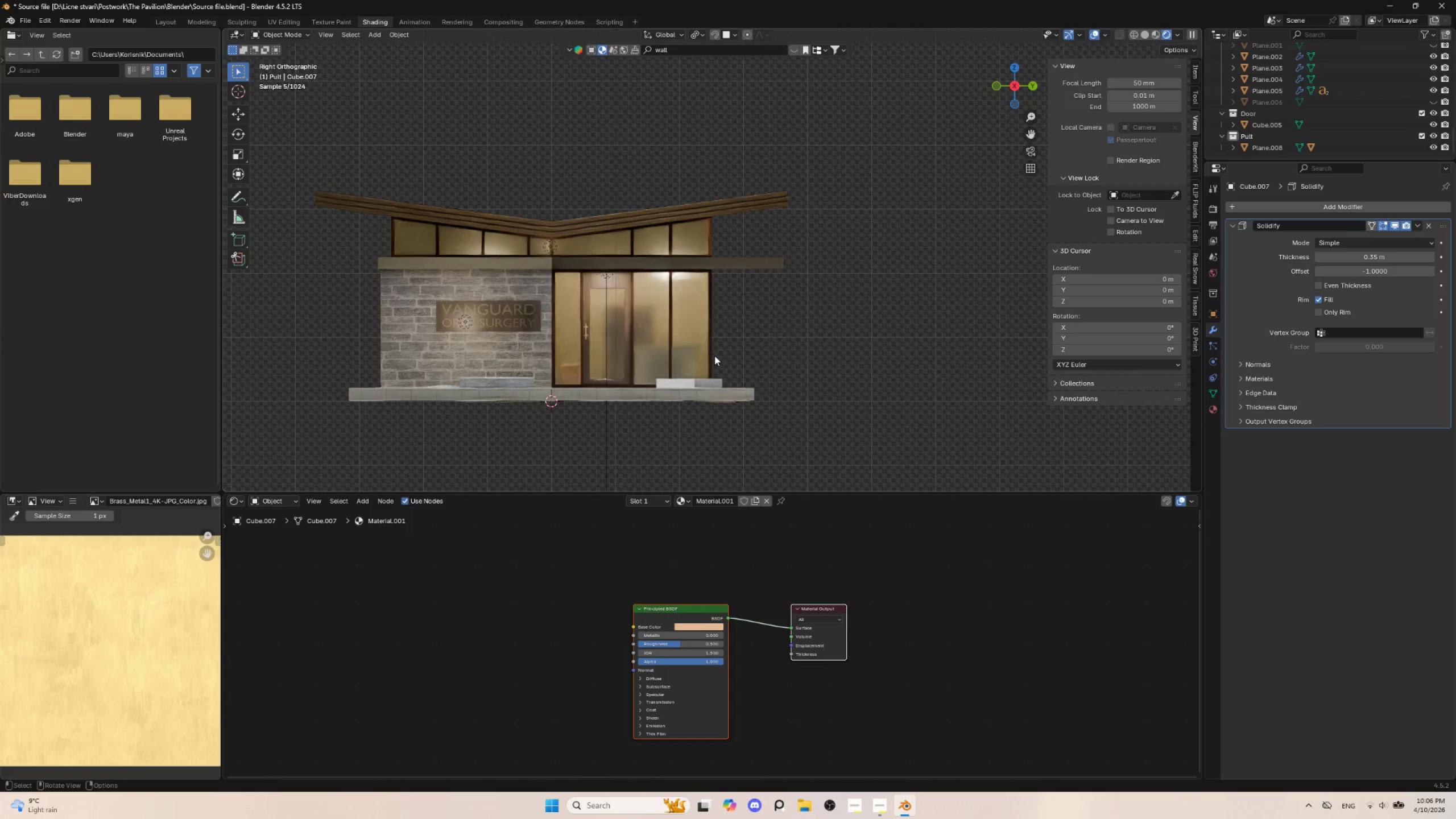 
hold_key(key=AltLeft, duration=5.81)
scroll: coordinate [717, 354], scroll_direction: down, amount: 3.0
 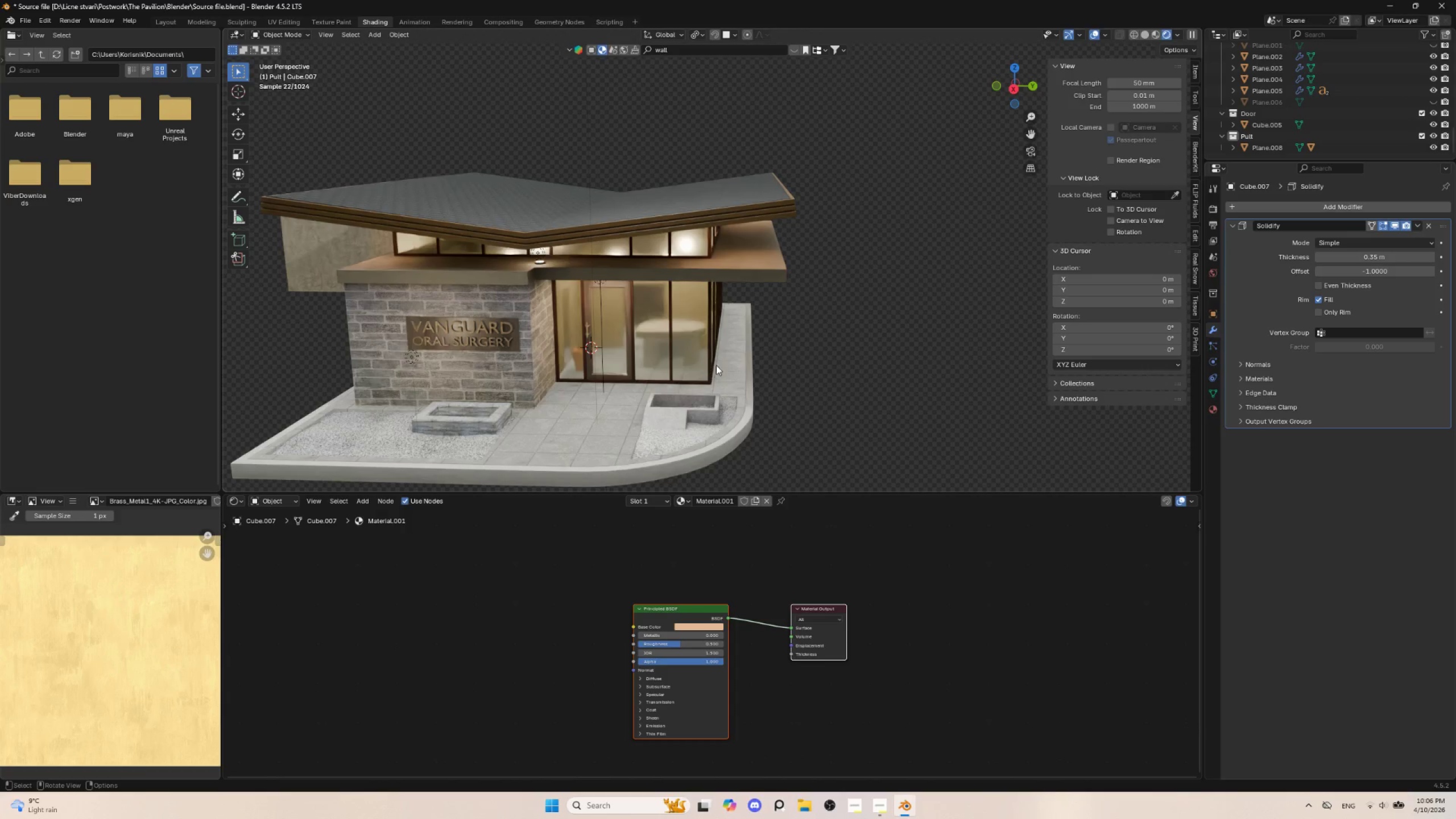 
scroll: coordinate [719, 370], scroll_direction: up, amount: 1.0
 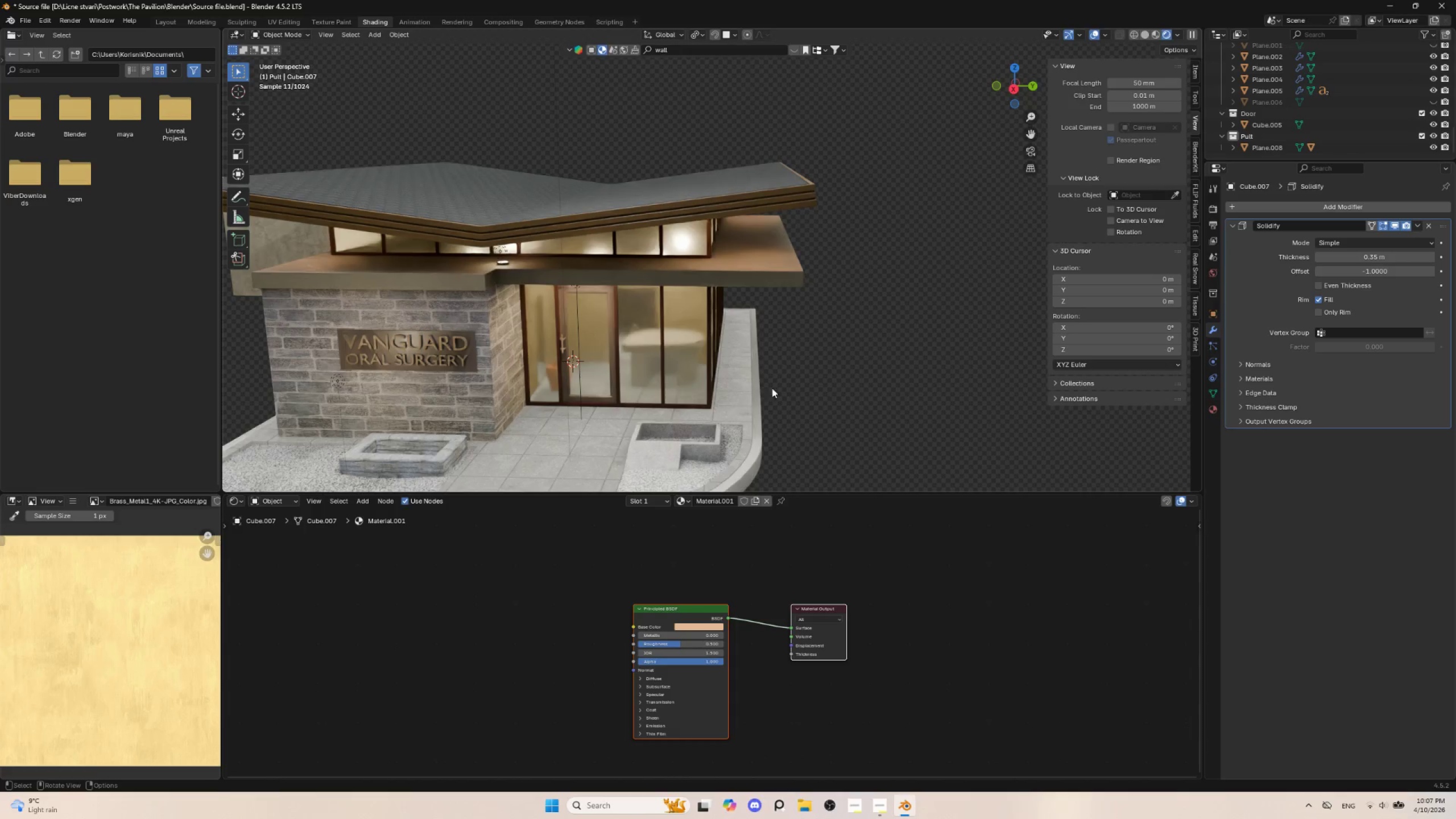 
left_click([825, 382])
 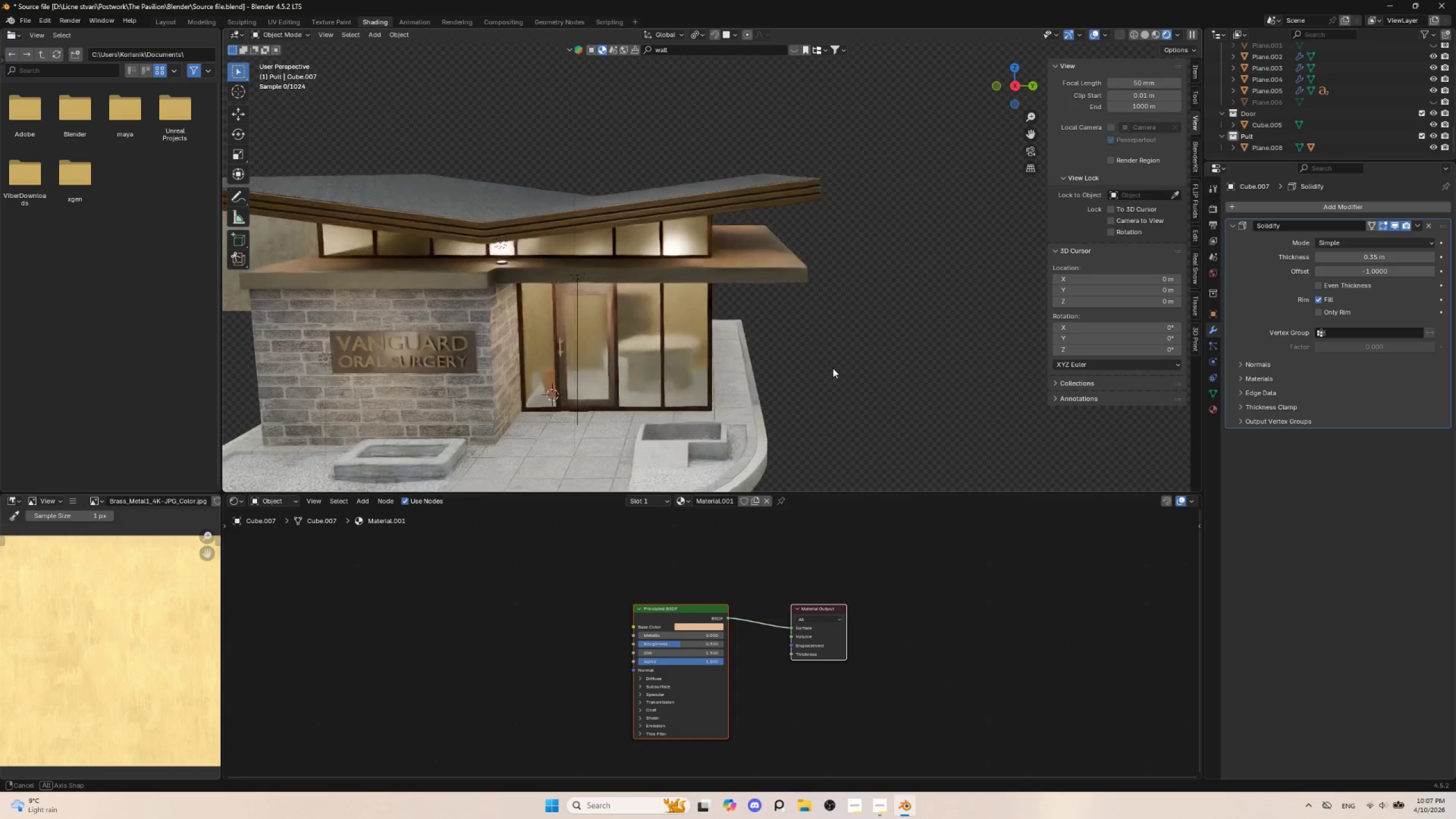 
hold_key(key=AltLeft, duration=0.48)
 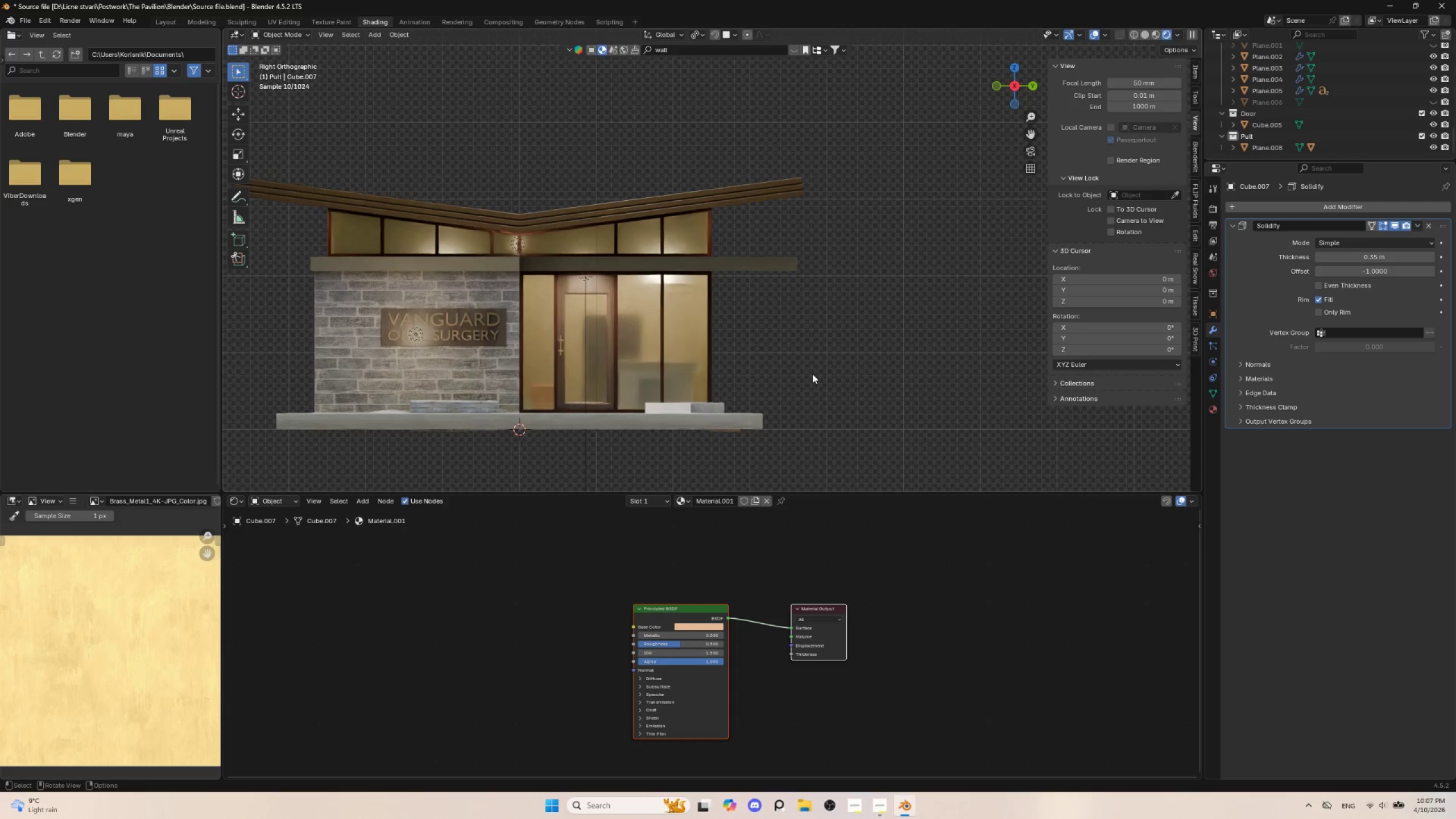 
hold_key(key=ShiftLeft, duration=0.77)
 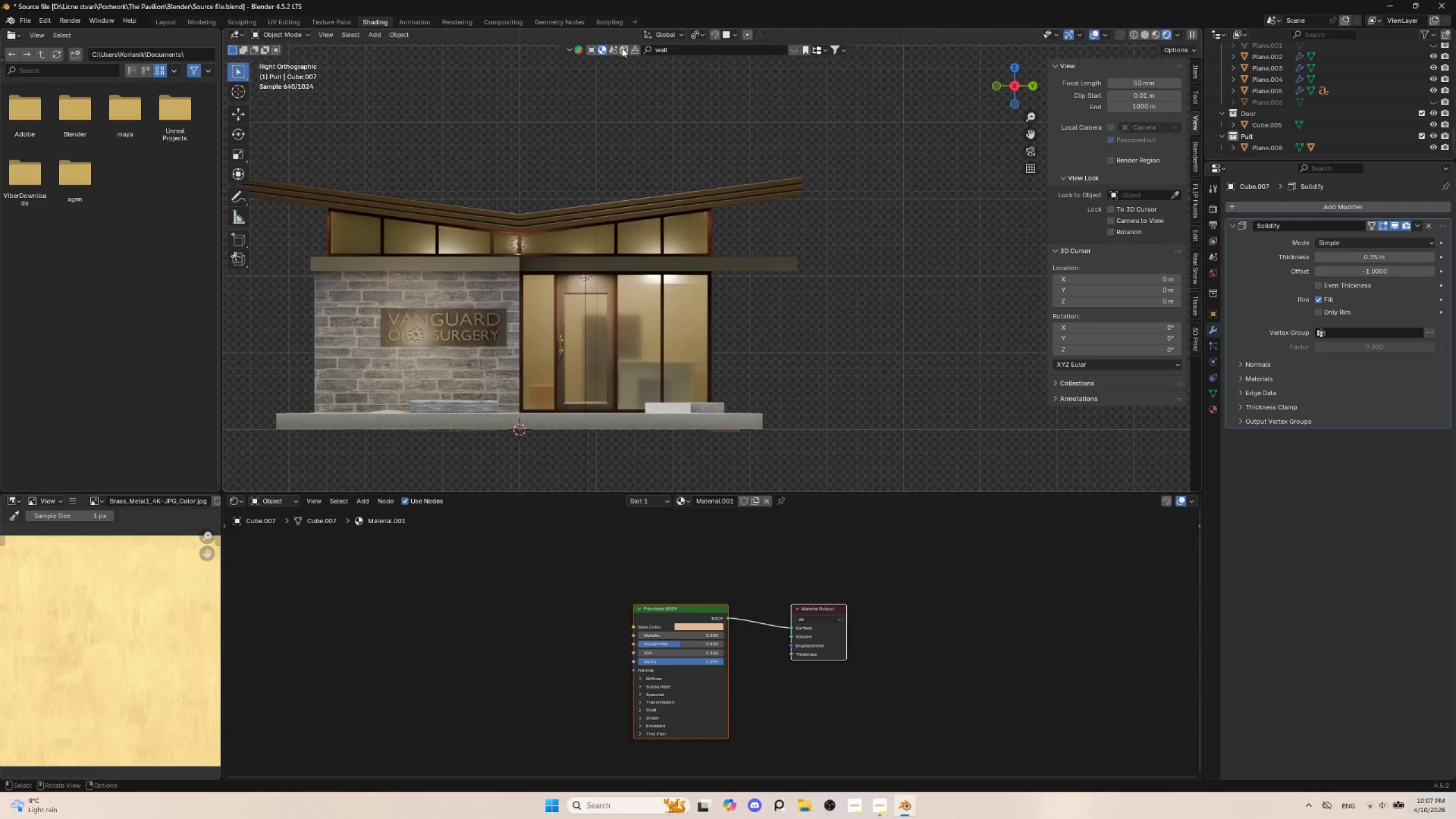 
left_click([592, 51])
 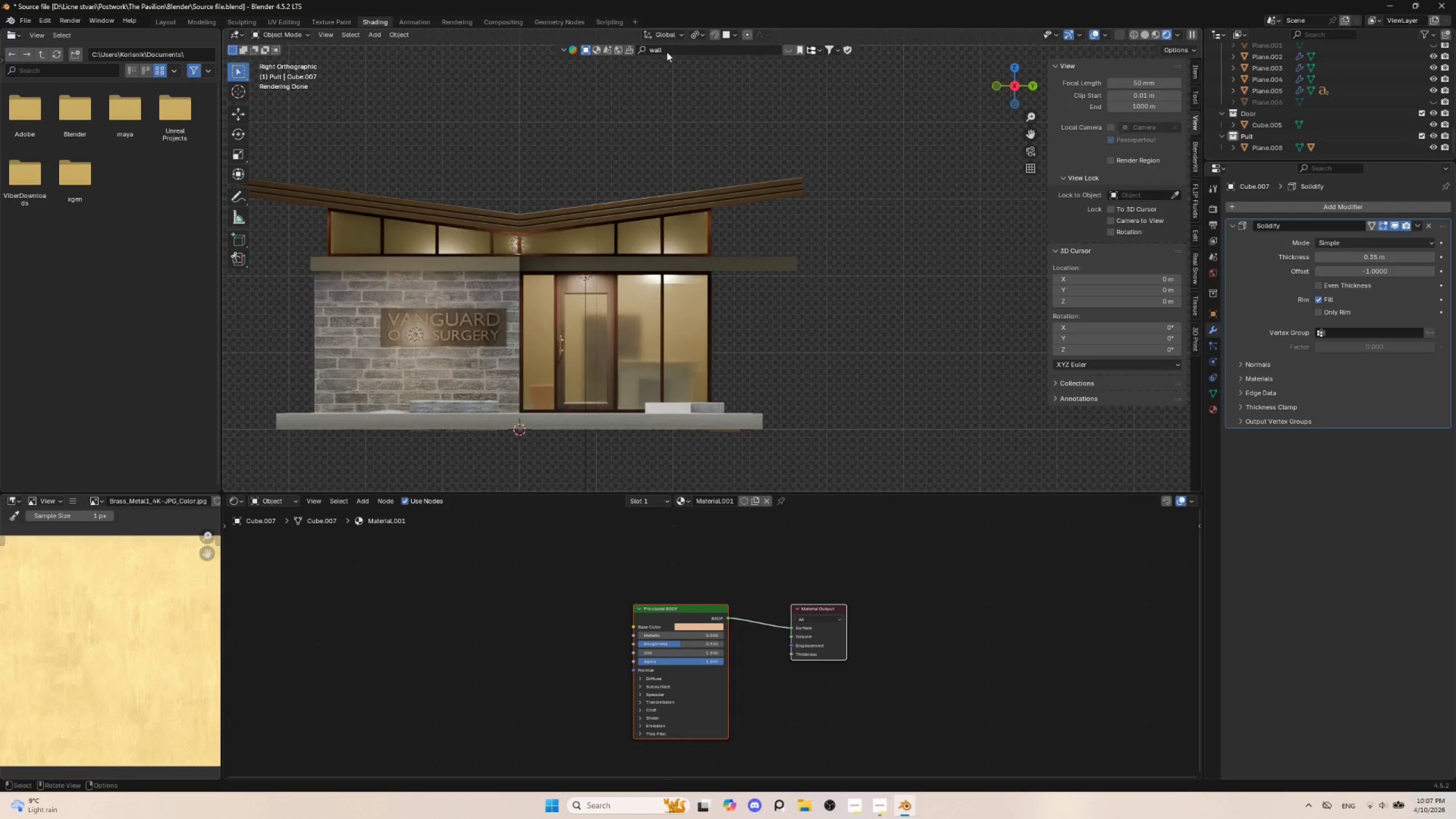 
left_click([668, 52])
 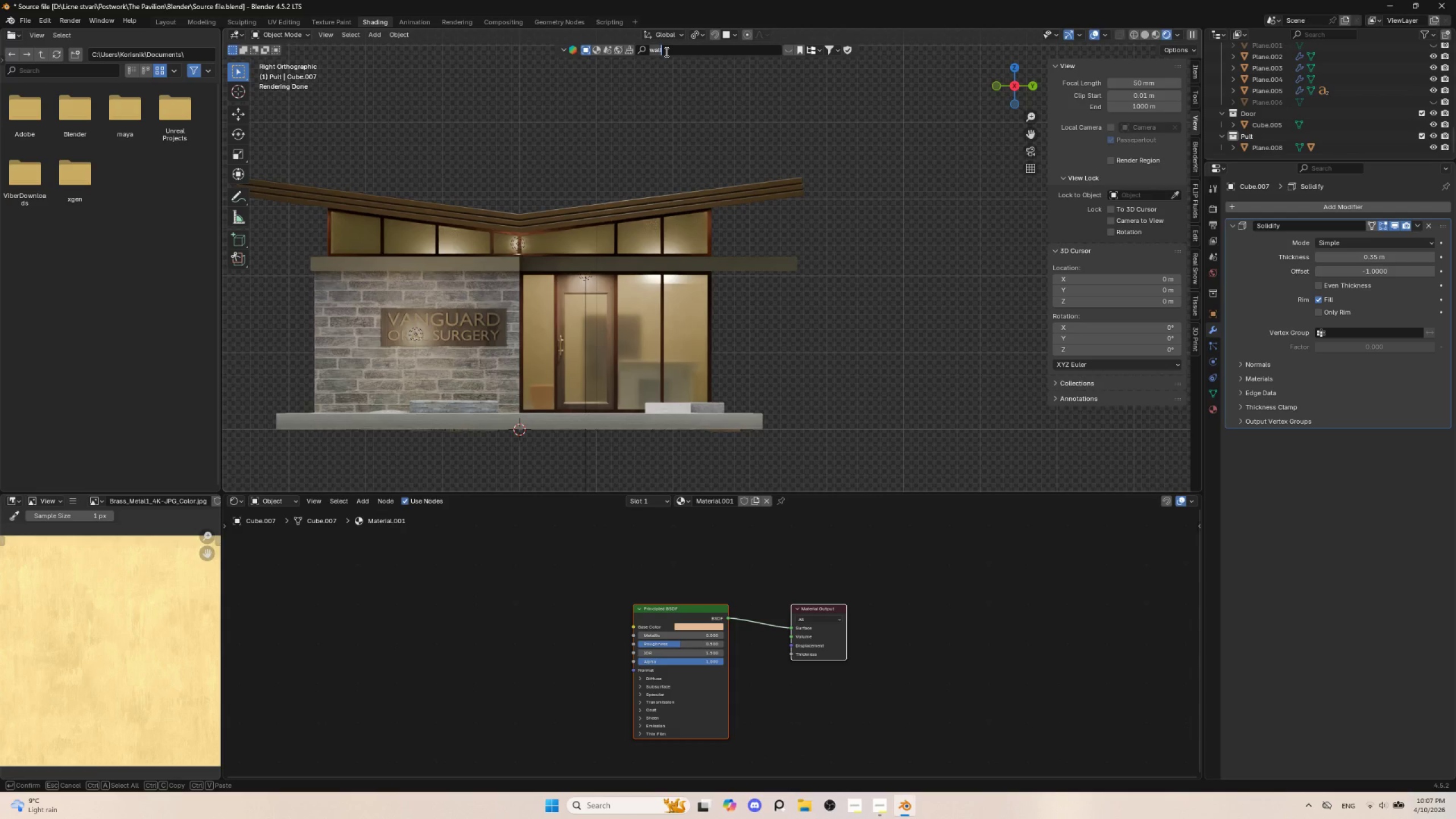 
type(chair)
 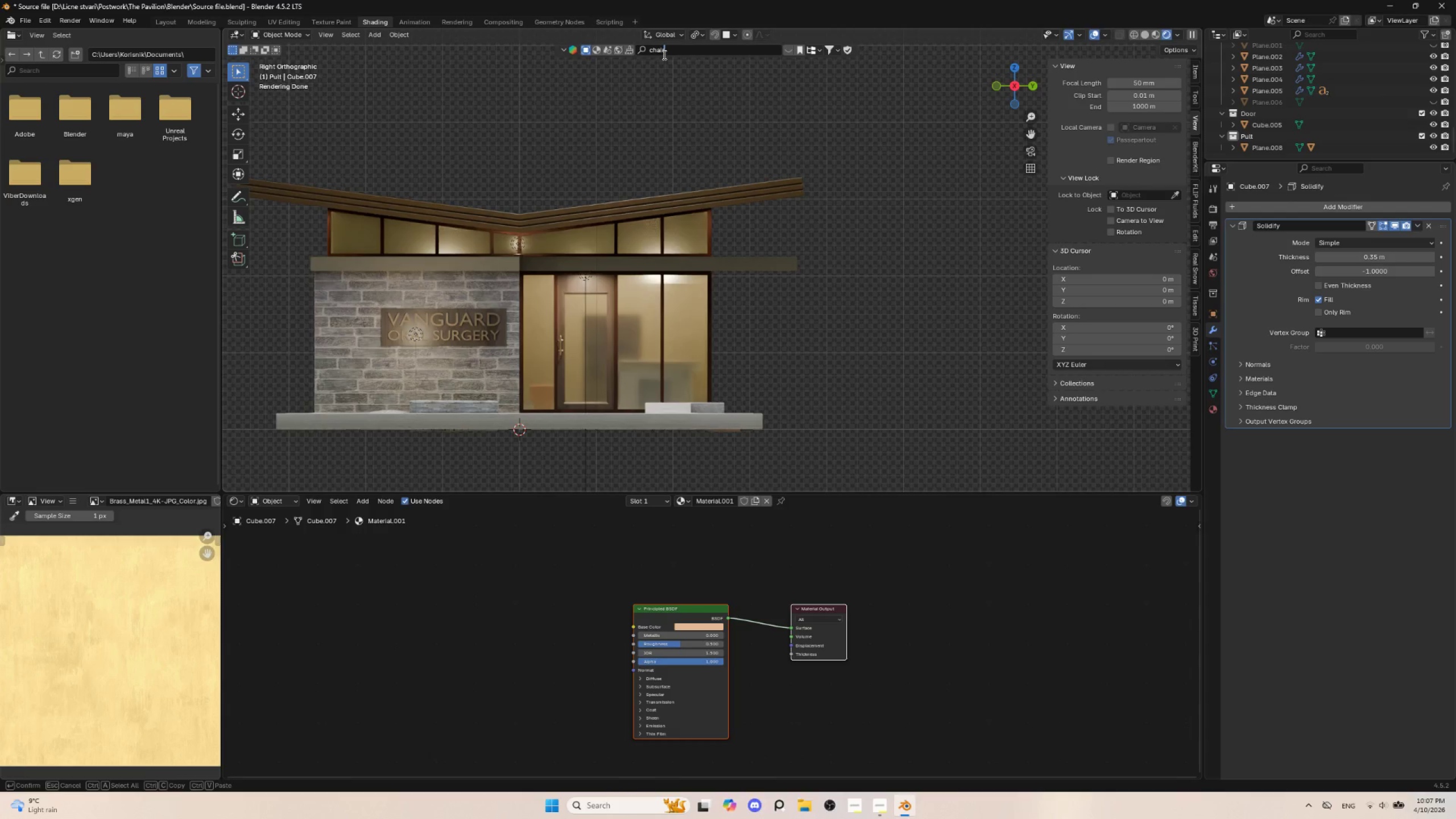 
key(Enter)
 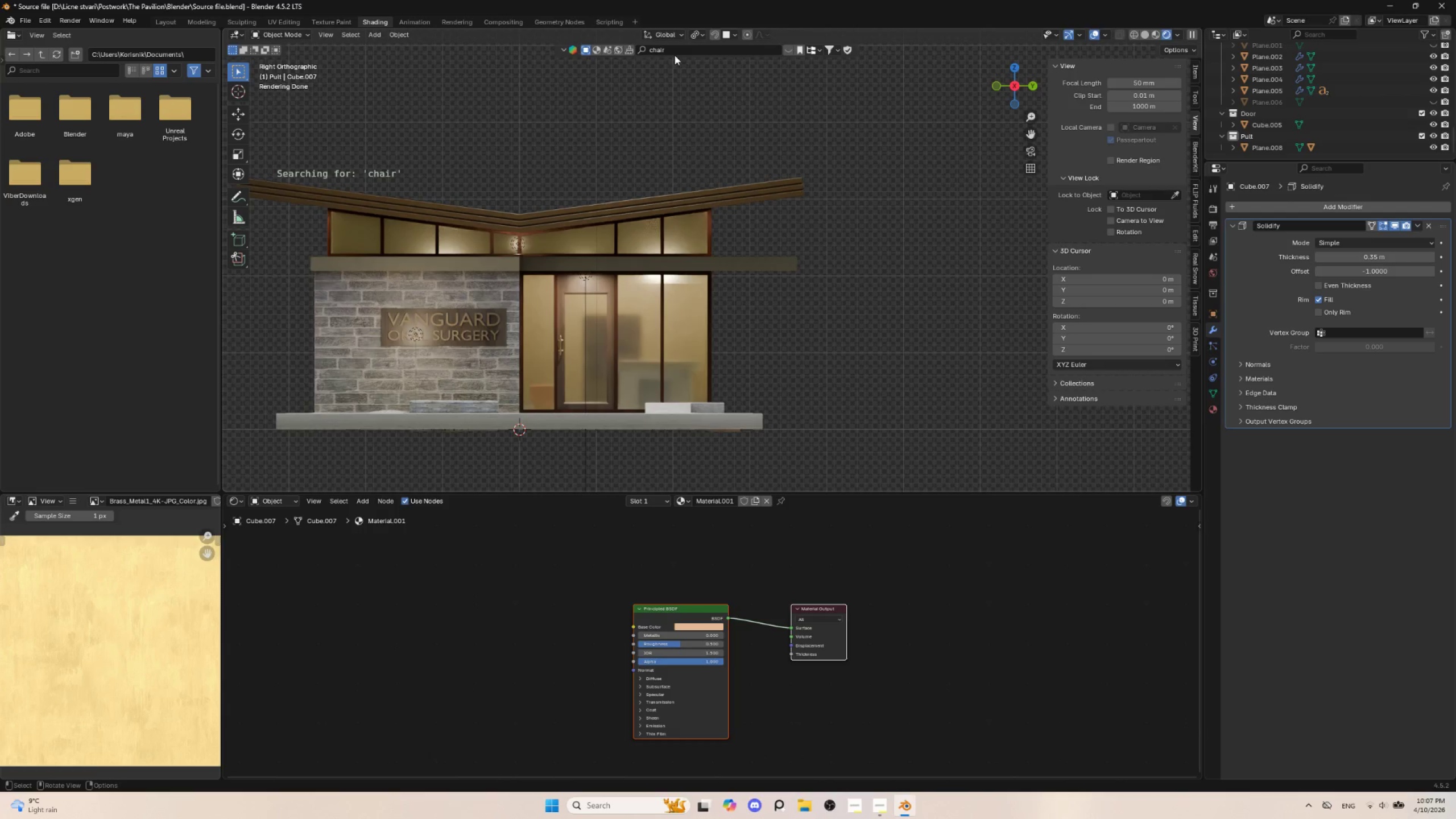 
left_click([676, 50])
 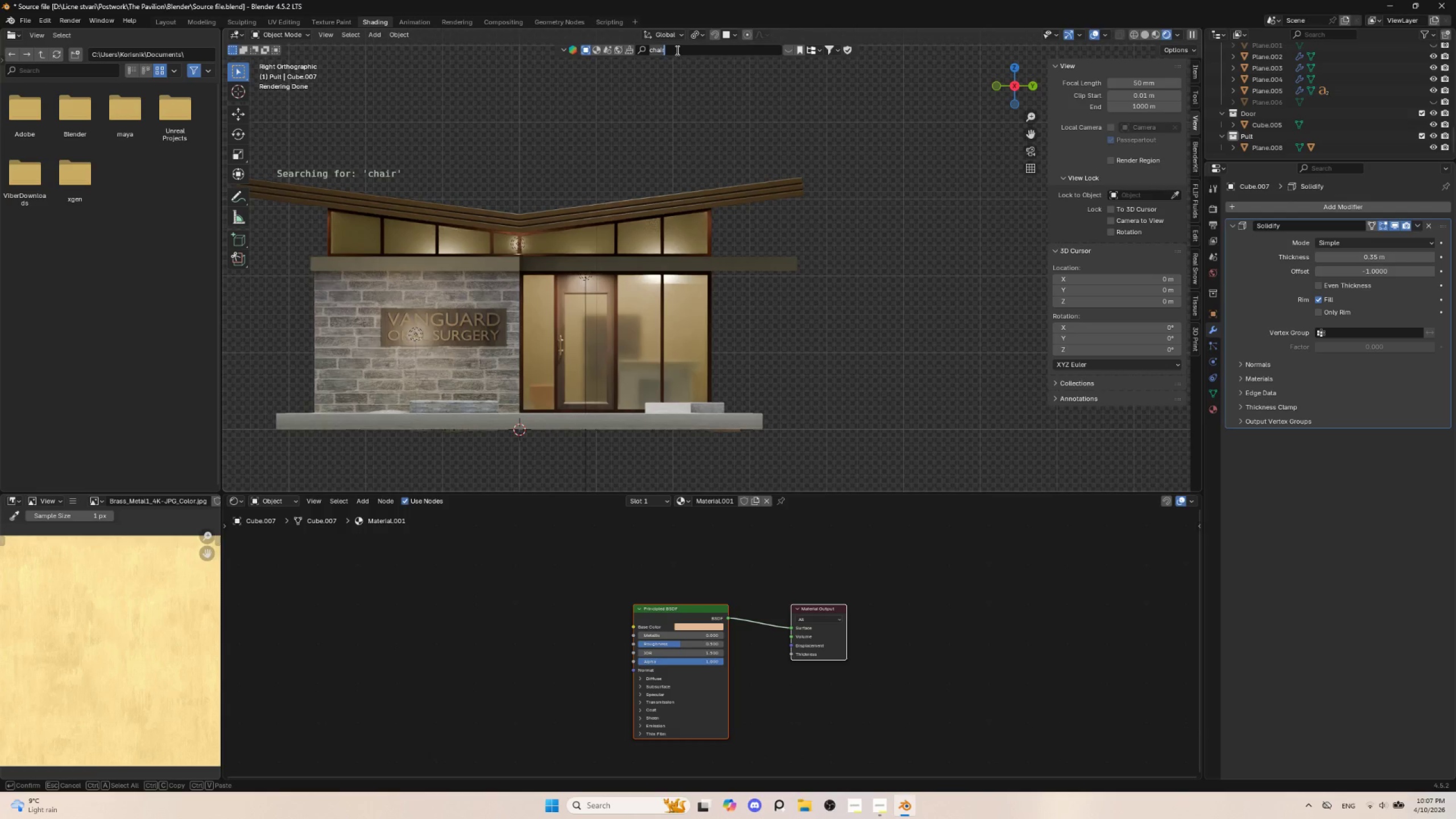 
key(Enter)
 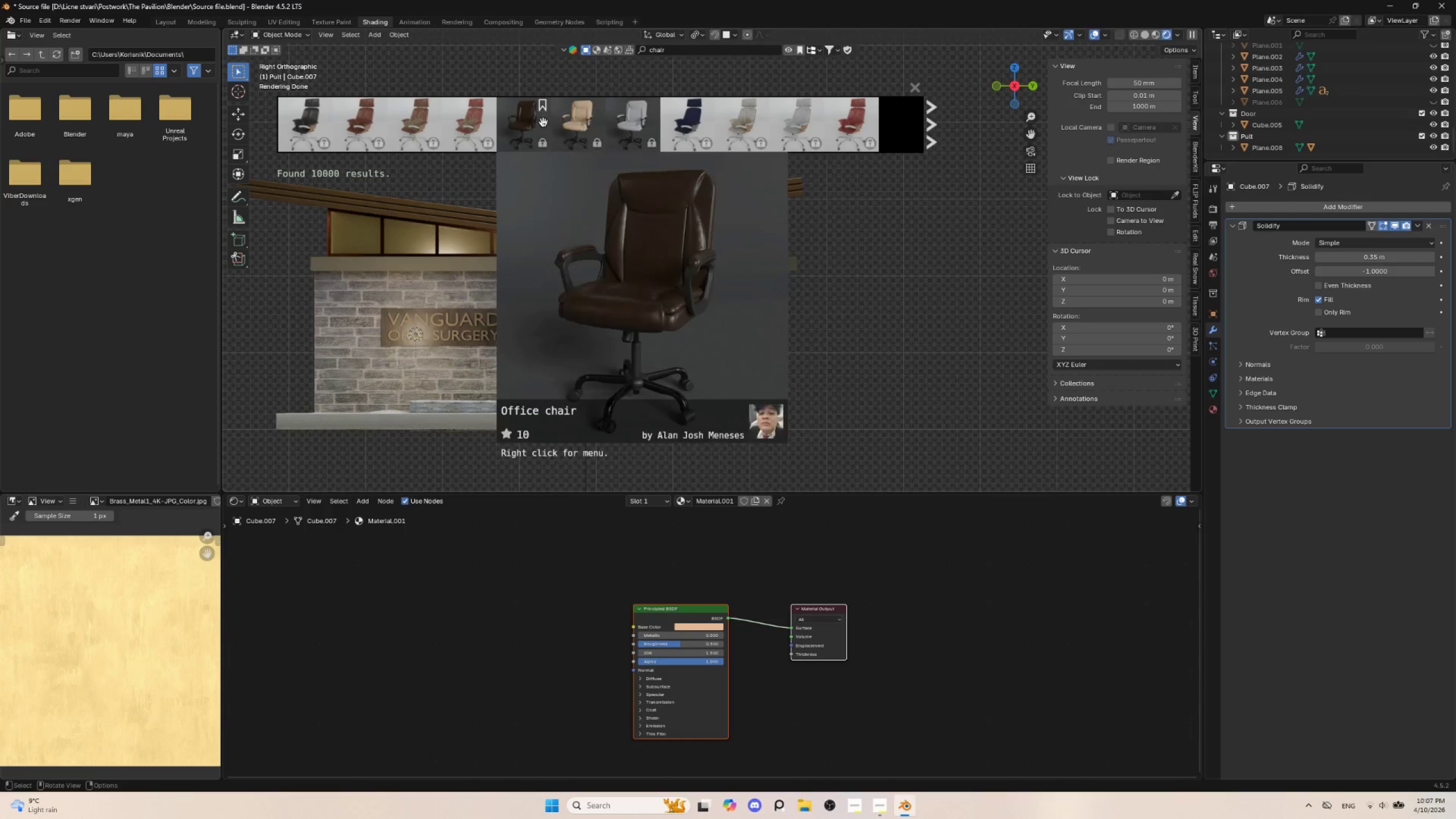 
scroll: coordinate [684, 129], scroll_direction: down, amount: 33.0
 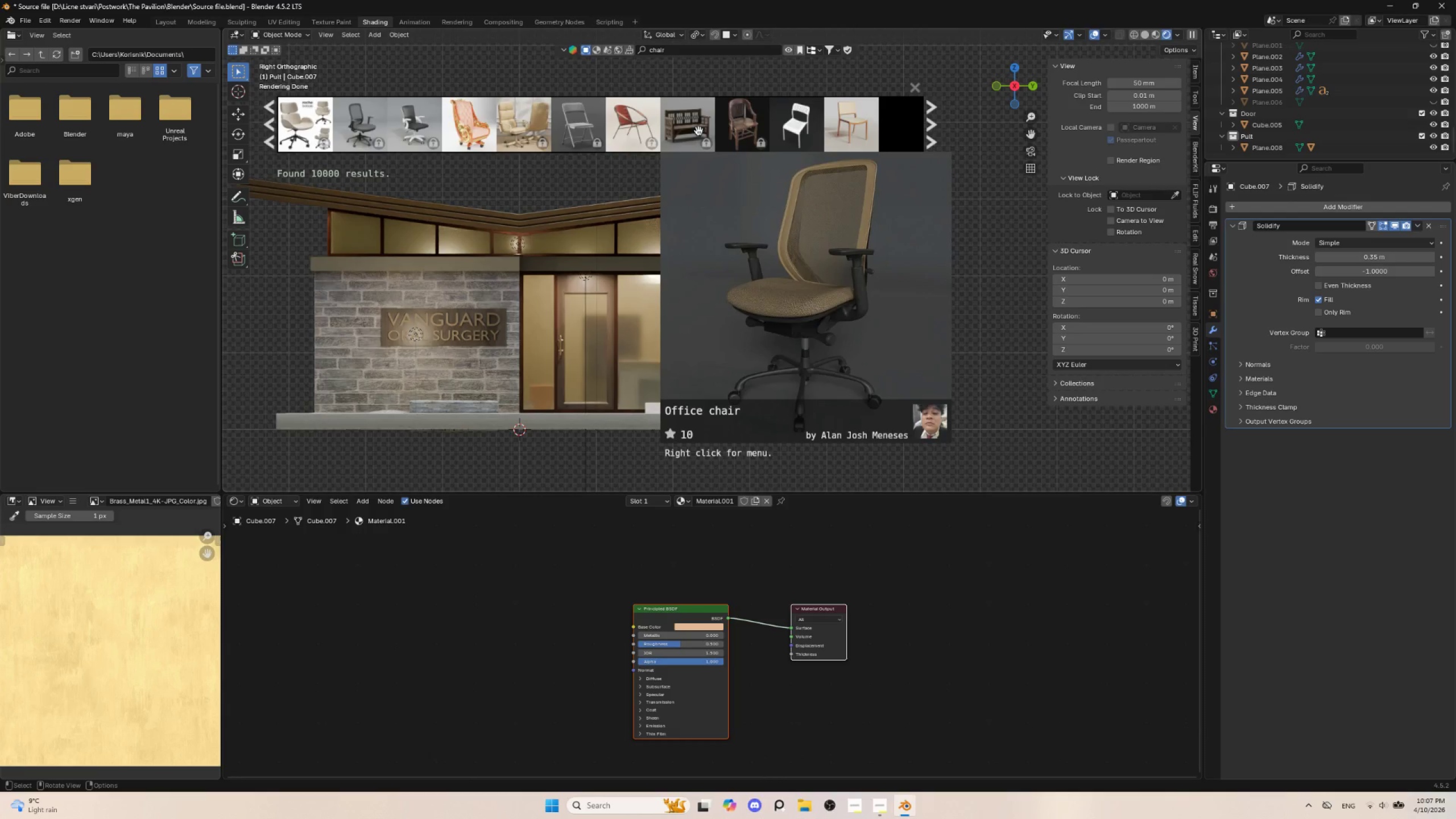 
scroll: coordinate [702, 112], scroll_direction: down, amount: 19.0
 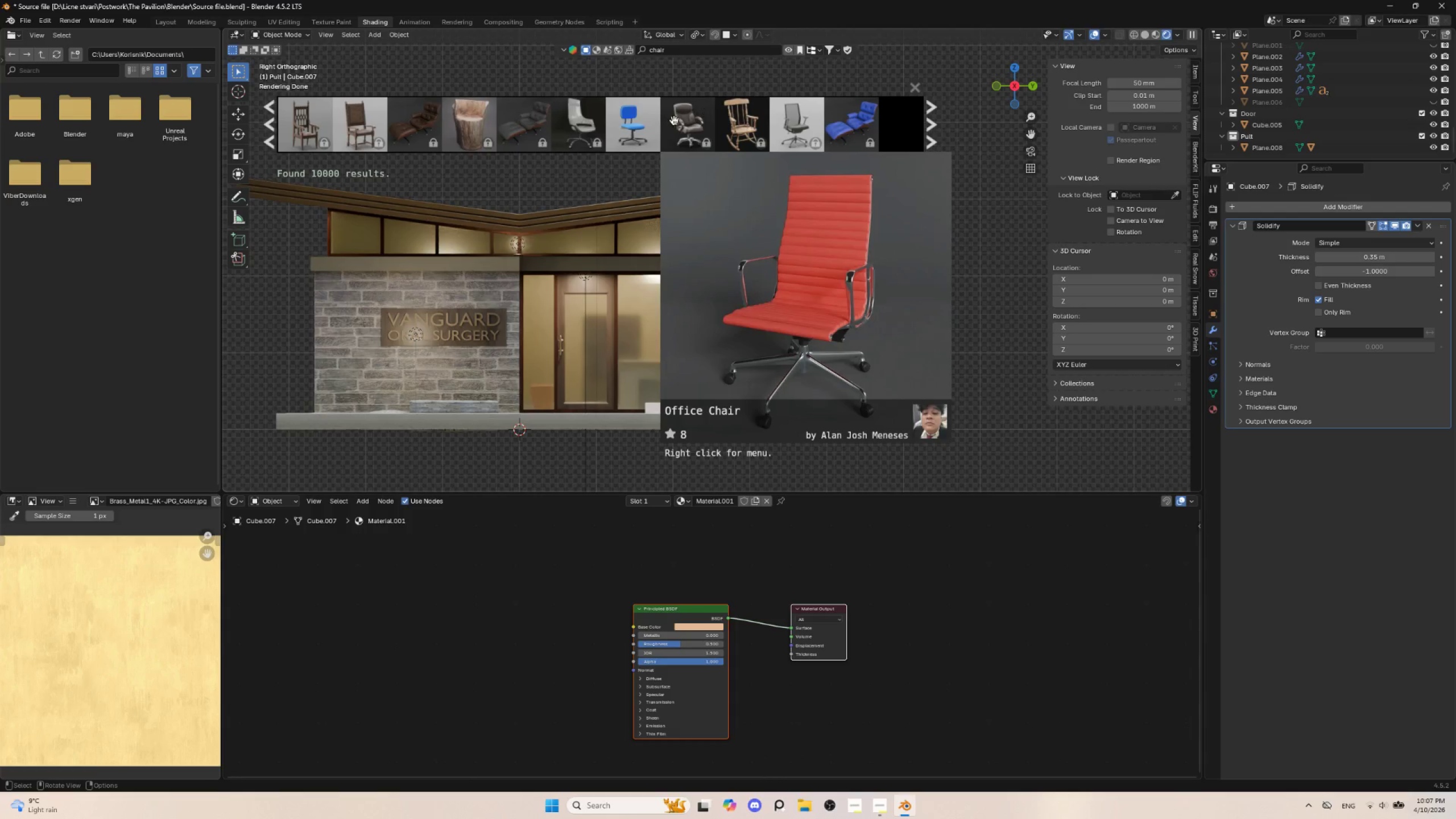 
mouse_move([656, 122])
 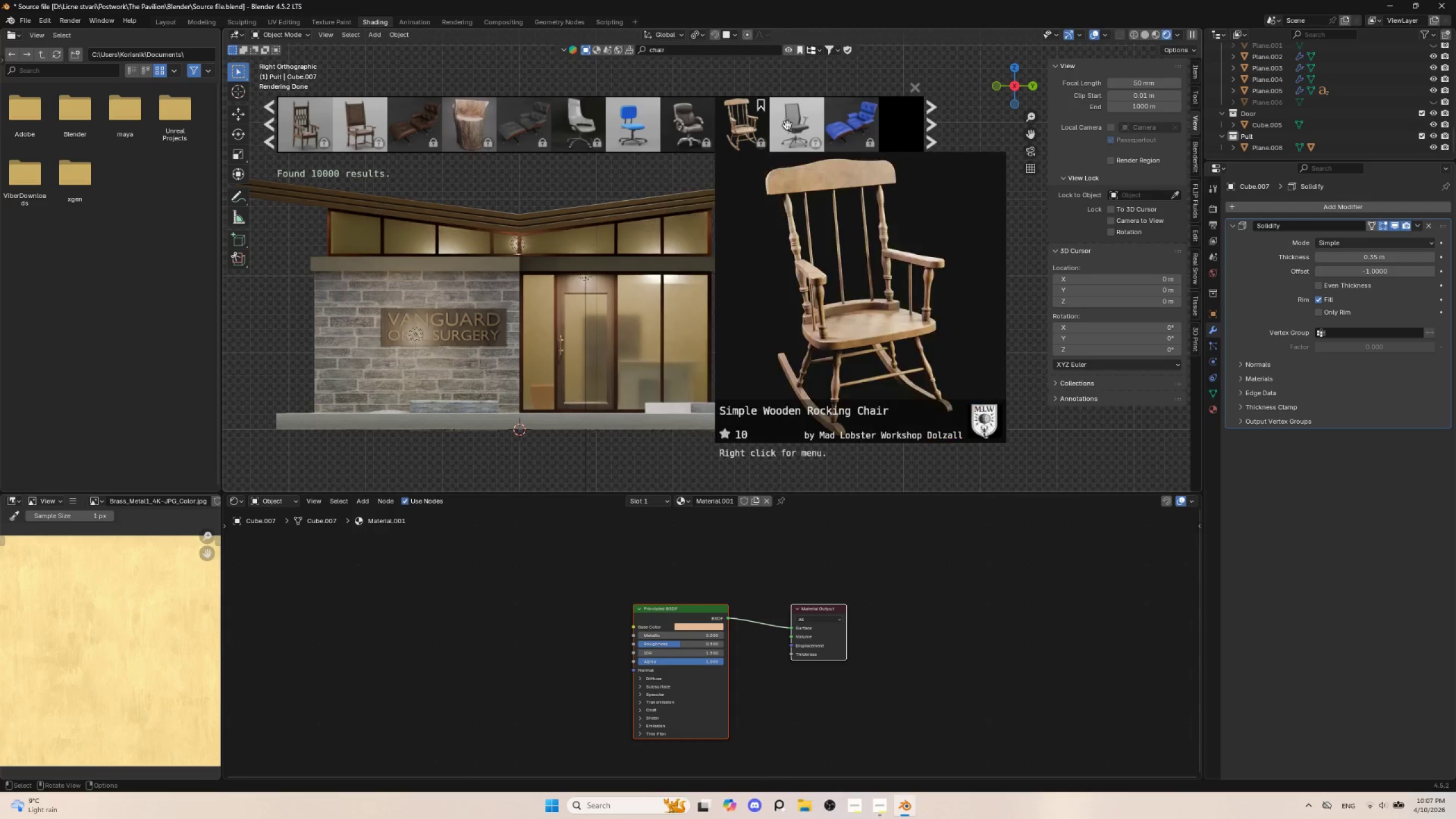 
scroll: coordinate [774, 121], scroll_direction: down, amount: 7.0
 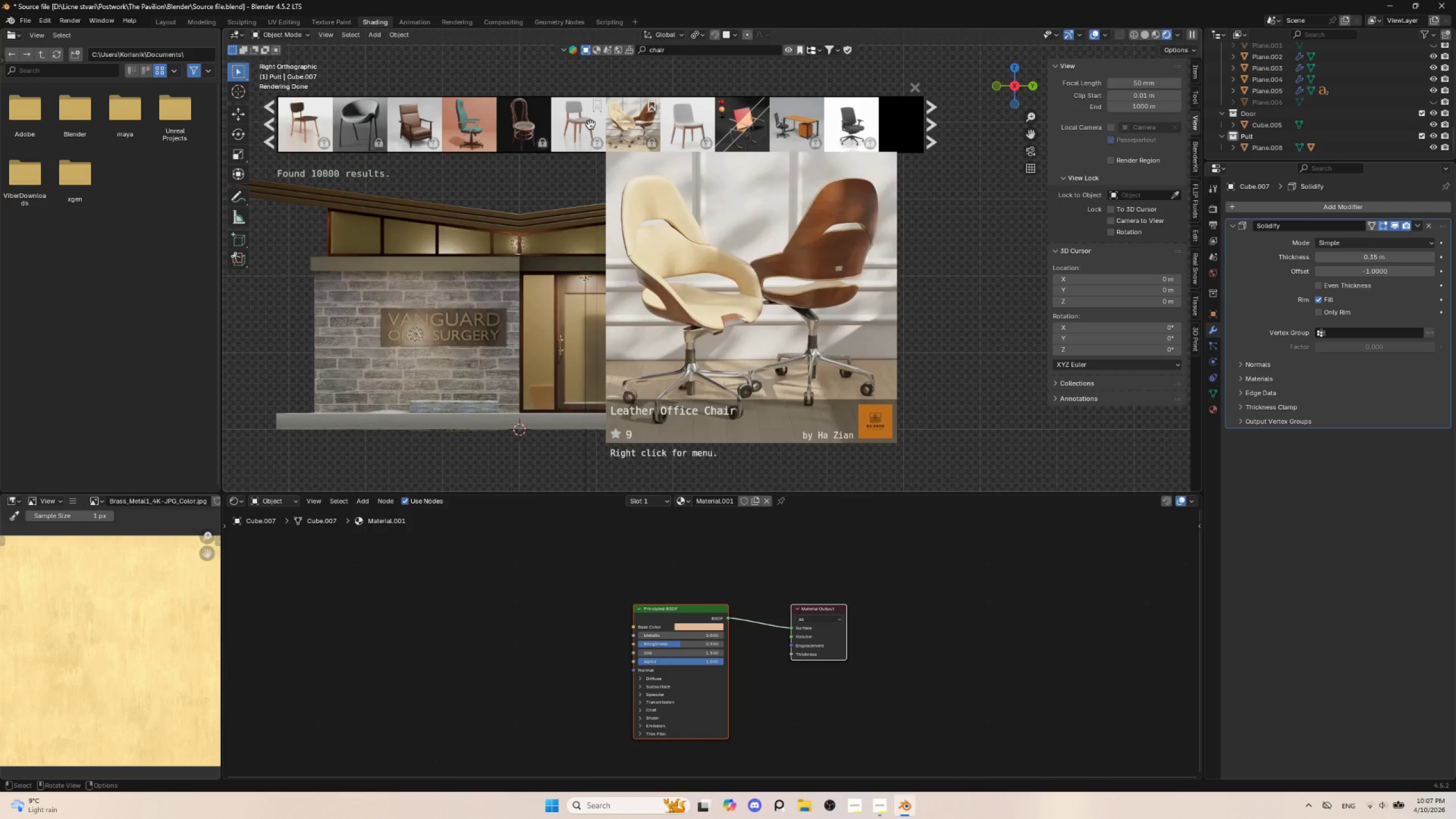 
mouse_move([600, 125])
 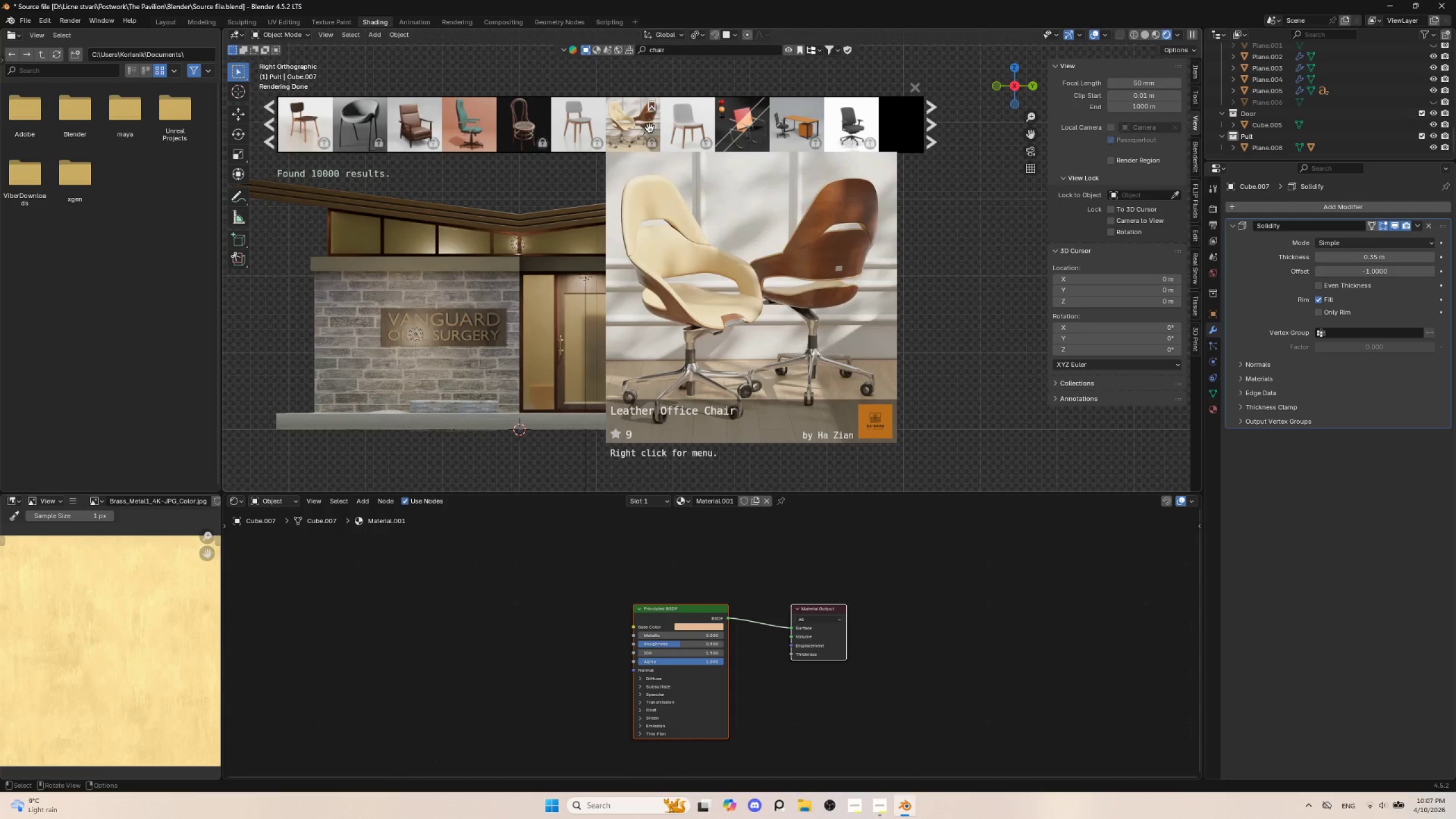 
scroll: coordinate [713, 128], scroll_direction: down, amount: 18.0
 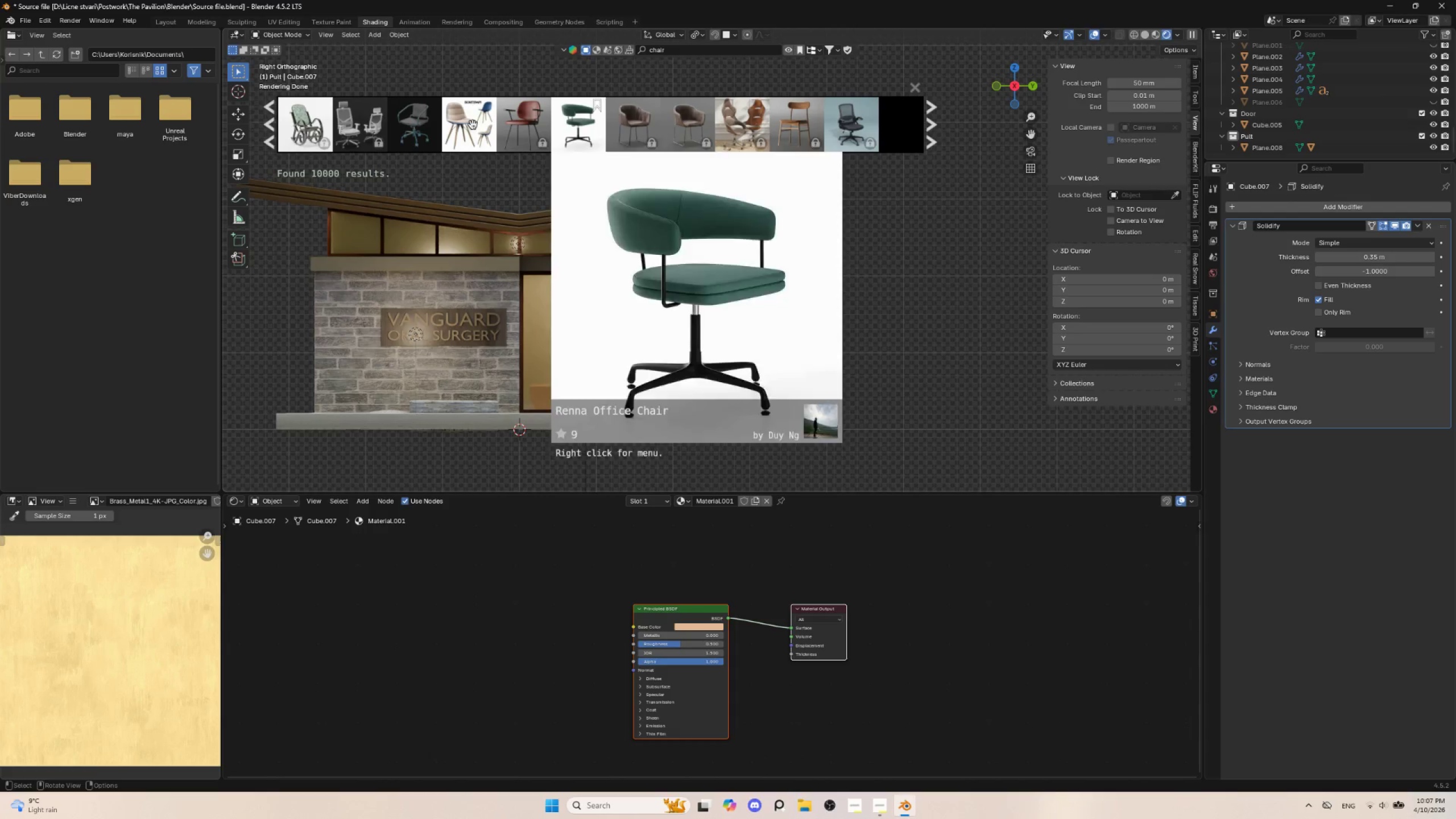 
left_click([273, 36])
 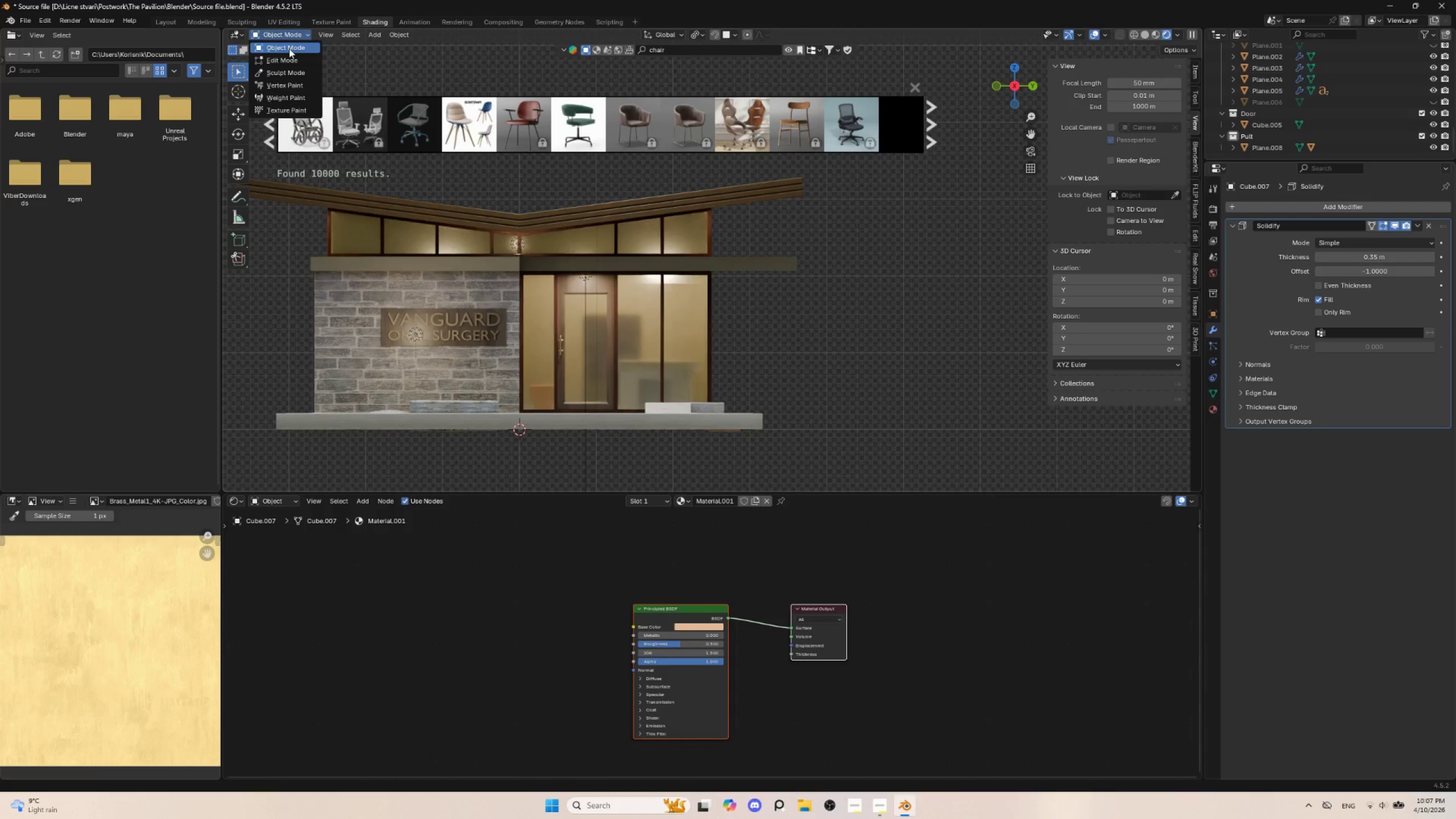 
left_click([289, 48])
 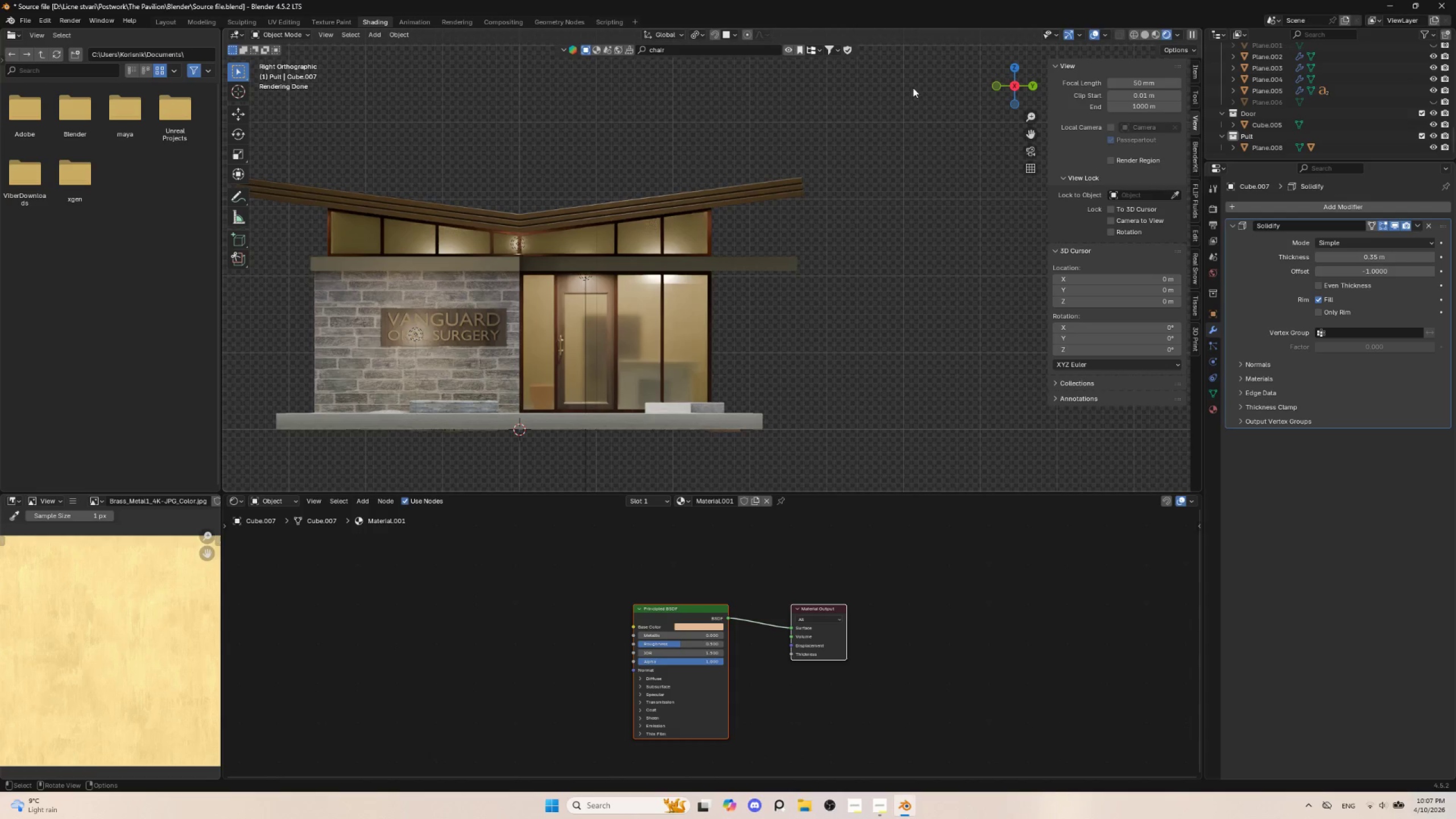 
double_click([833, 358])
 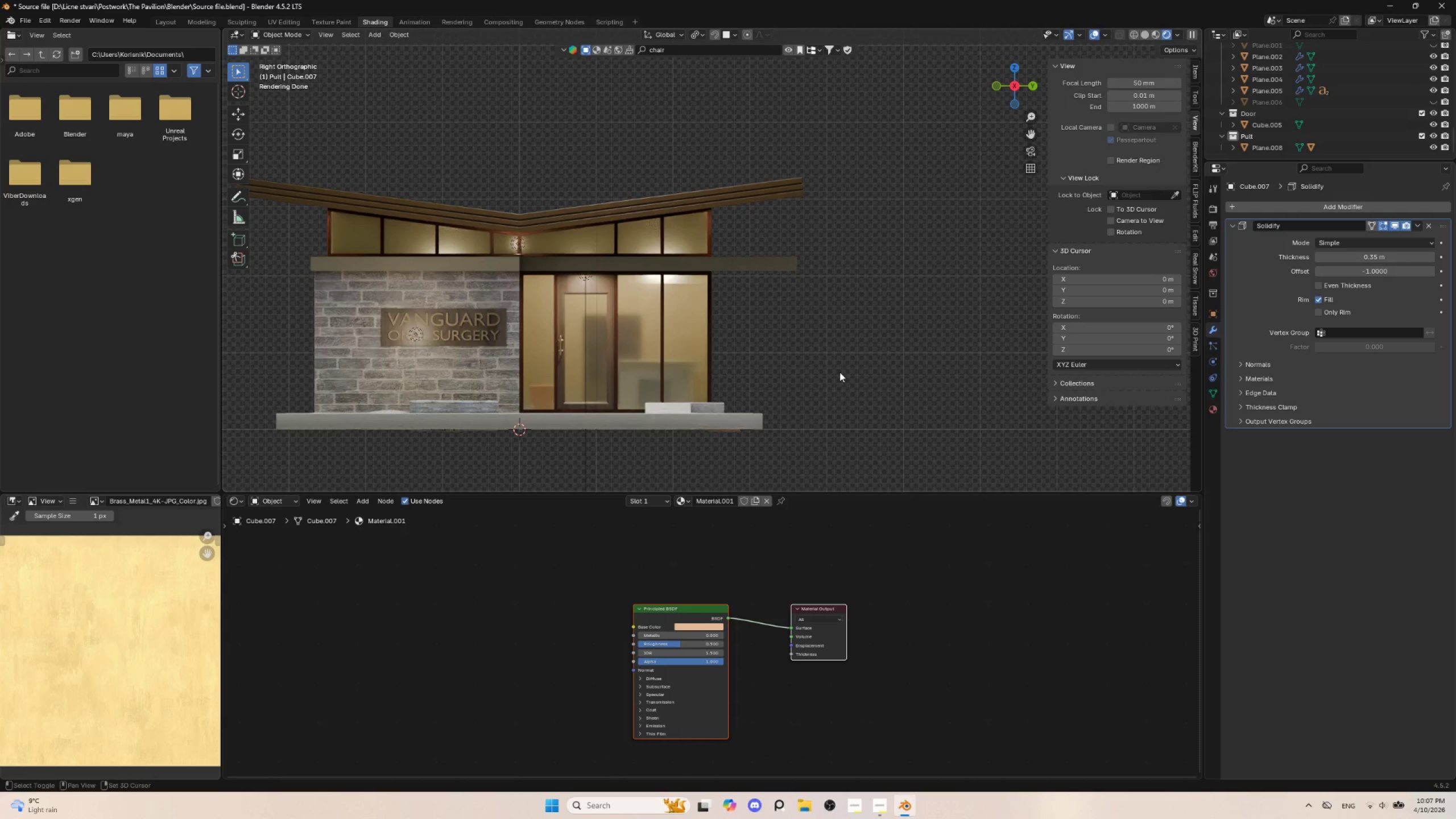 
key(Shift+A)
 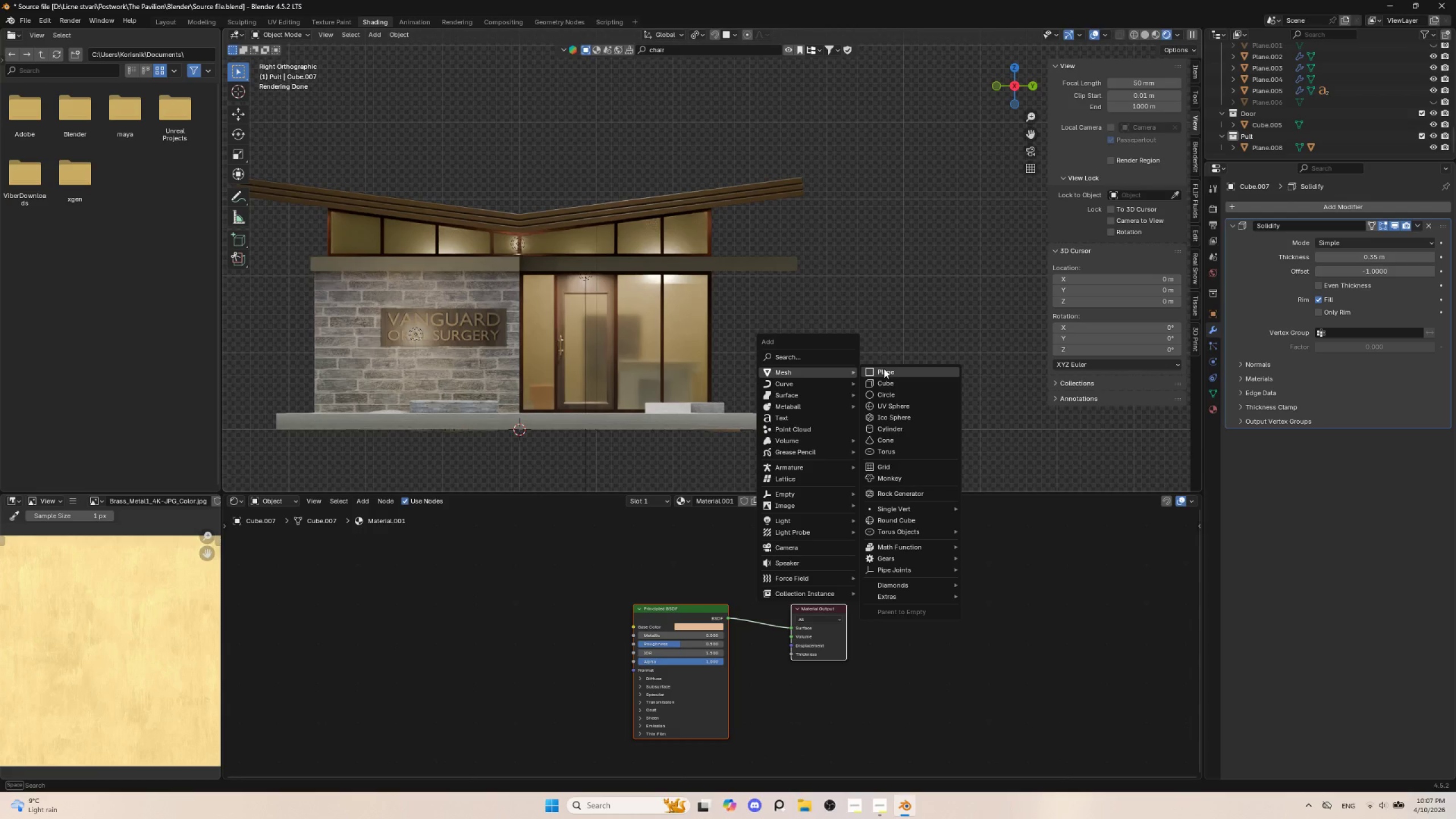 
left_click([884, 369])
 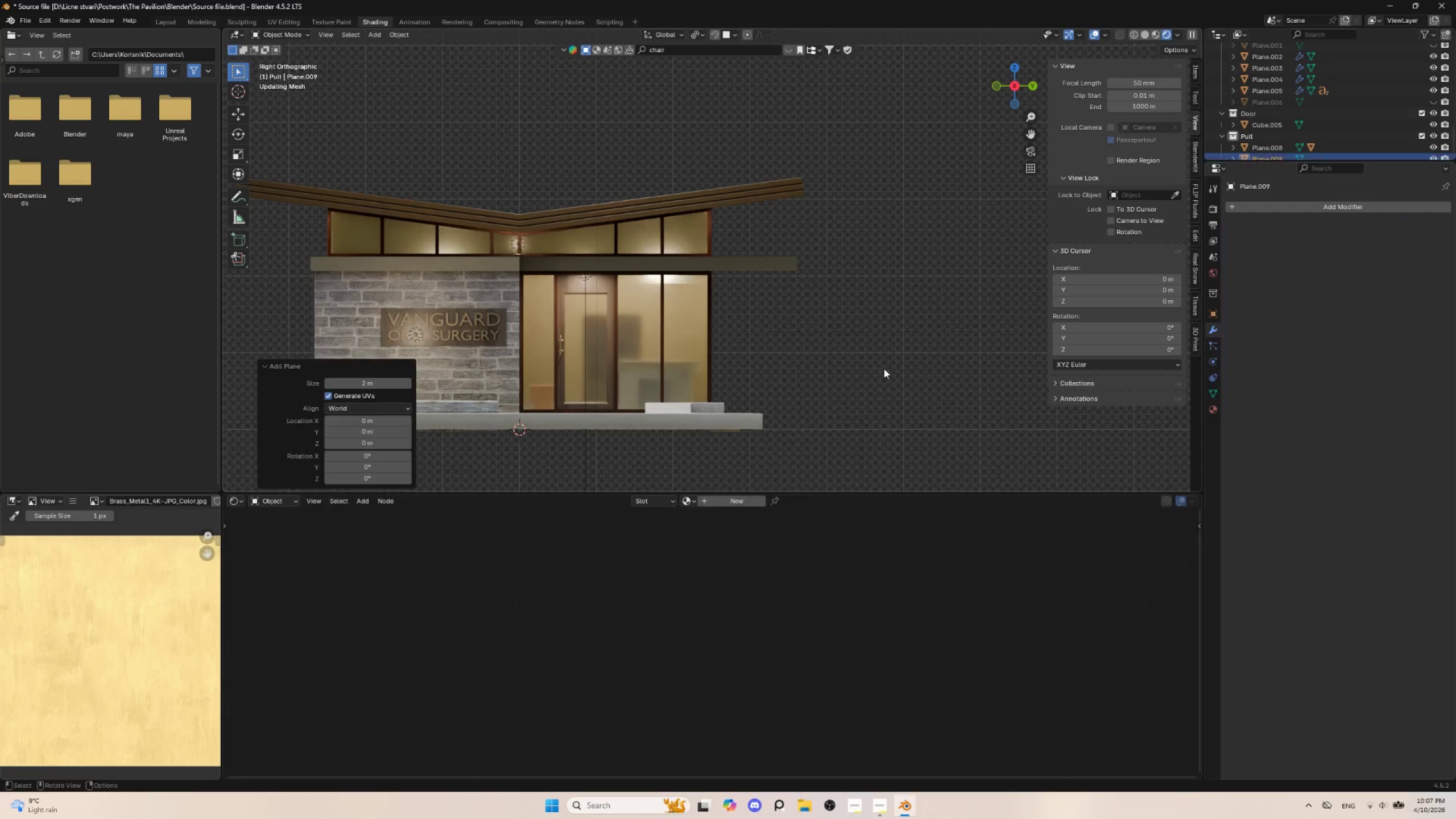 
scroll: coordinate [884, 370], scroll_direction: down, amount: 5.0
 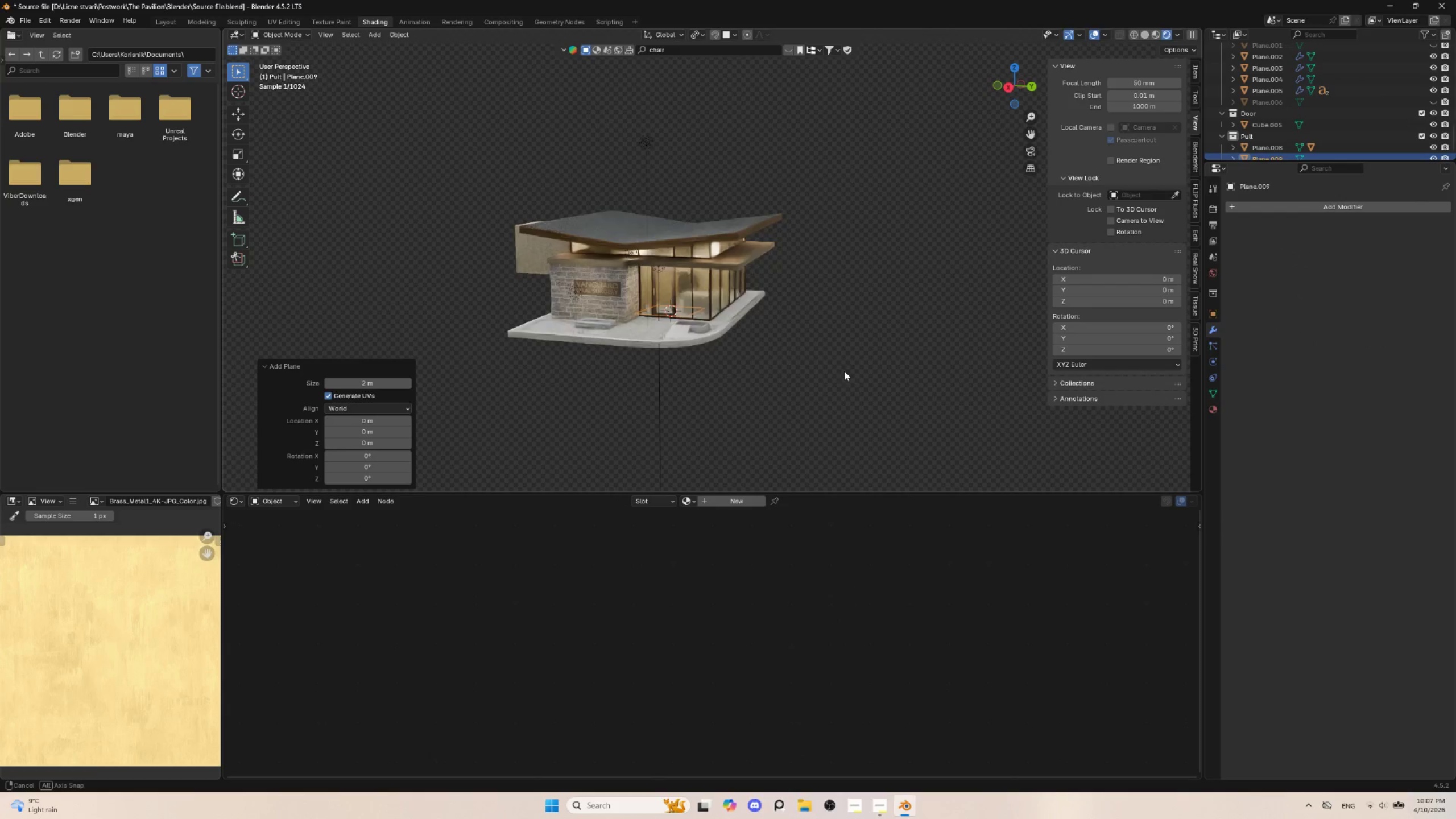 
hold_key(key=AltLeft, duration=0.5)
 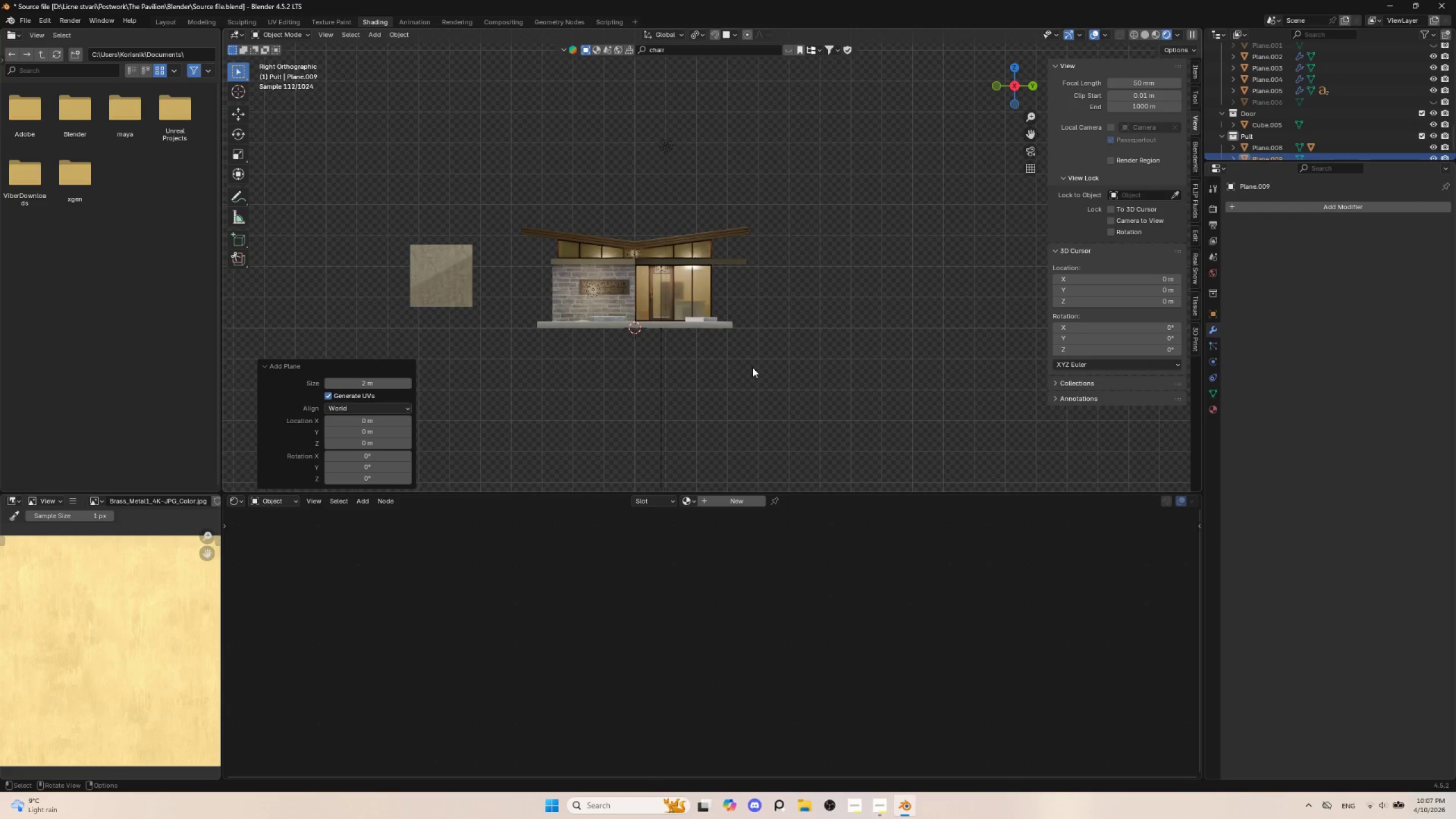 
key(G)
 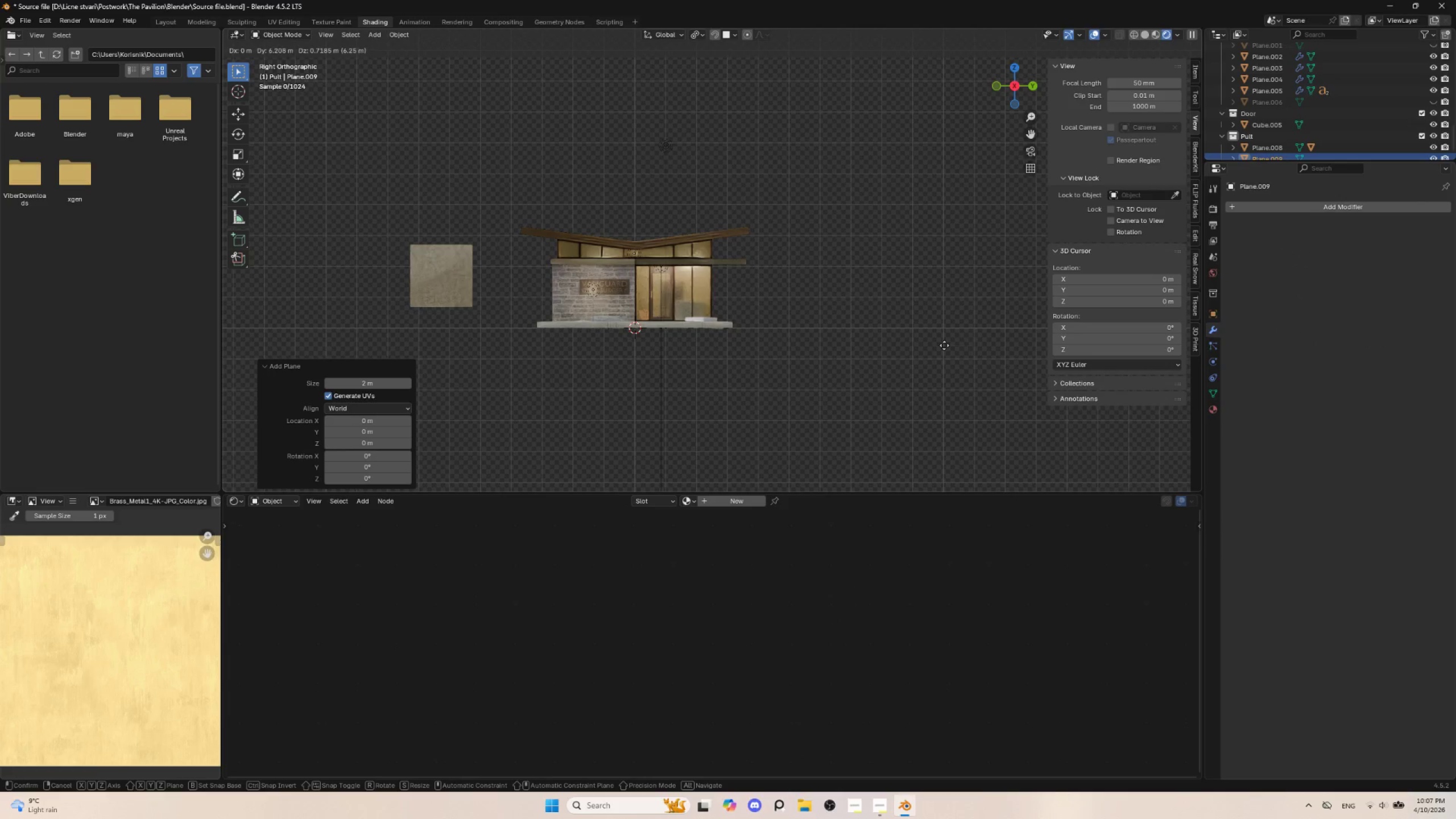 
left_click([944, 345])
 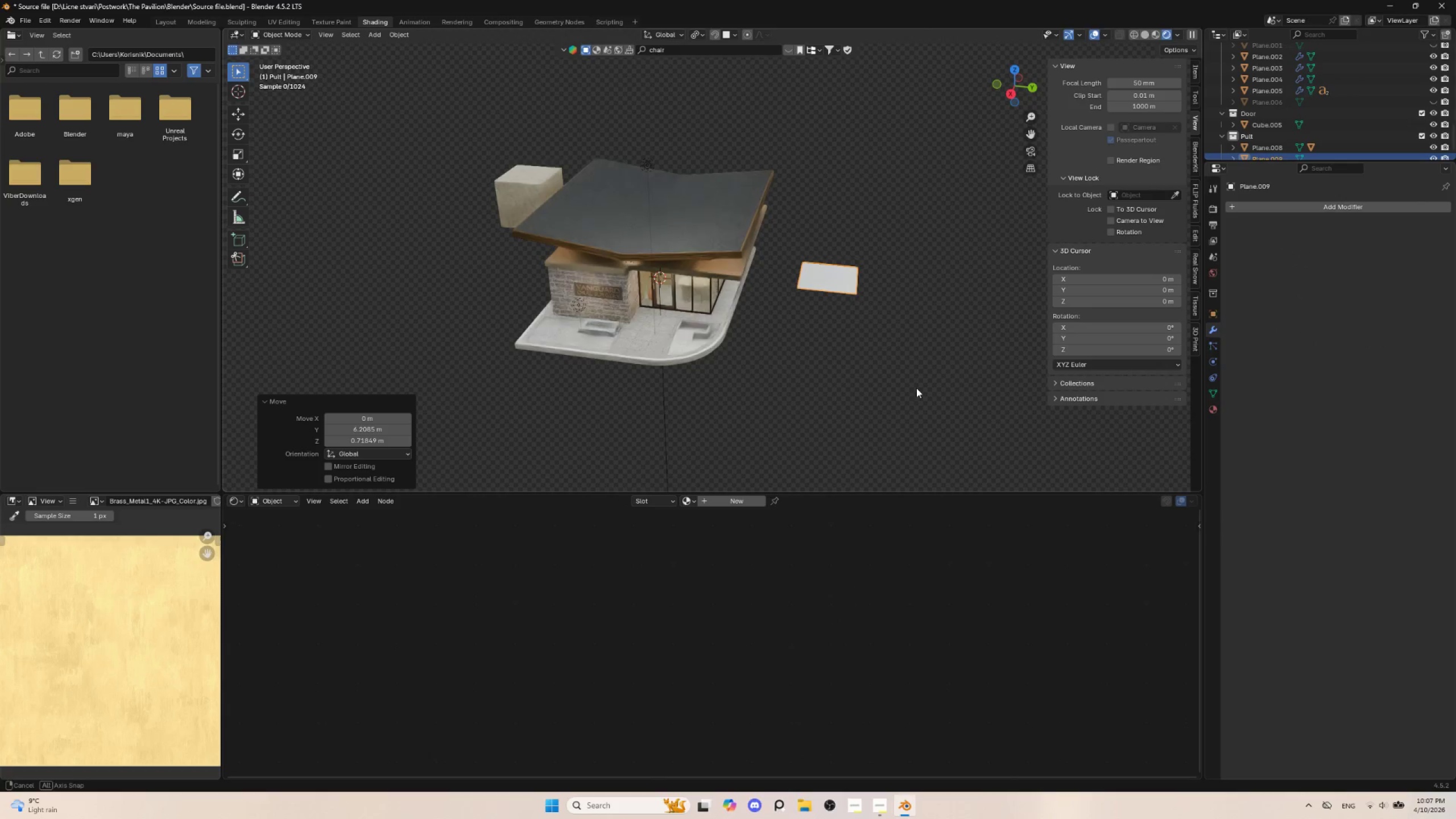 
key(Tab)
 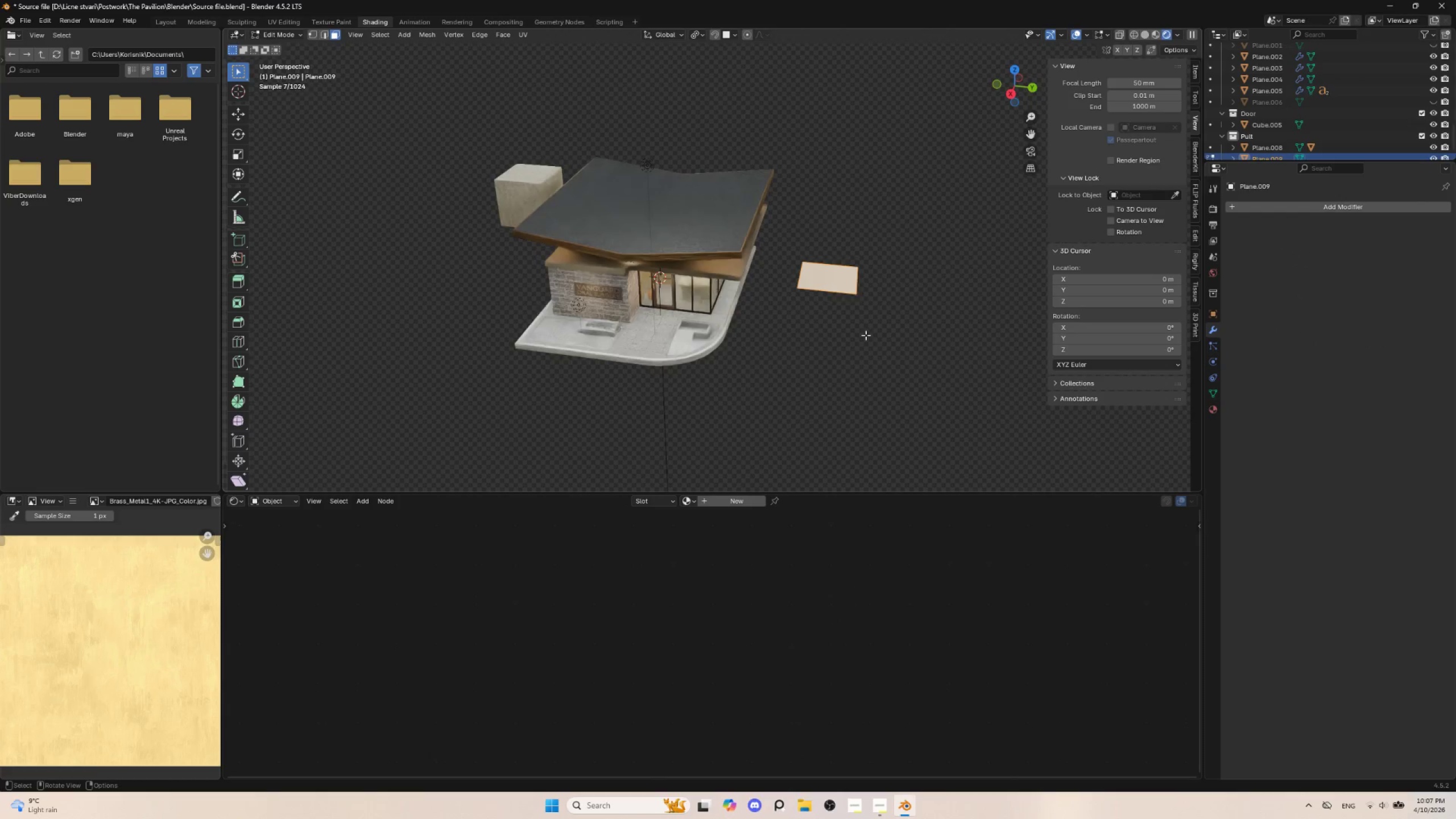 
hold_key(key=ShiftLeft, duration=0.64)
 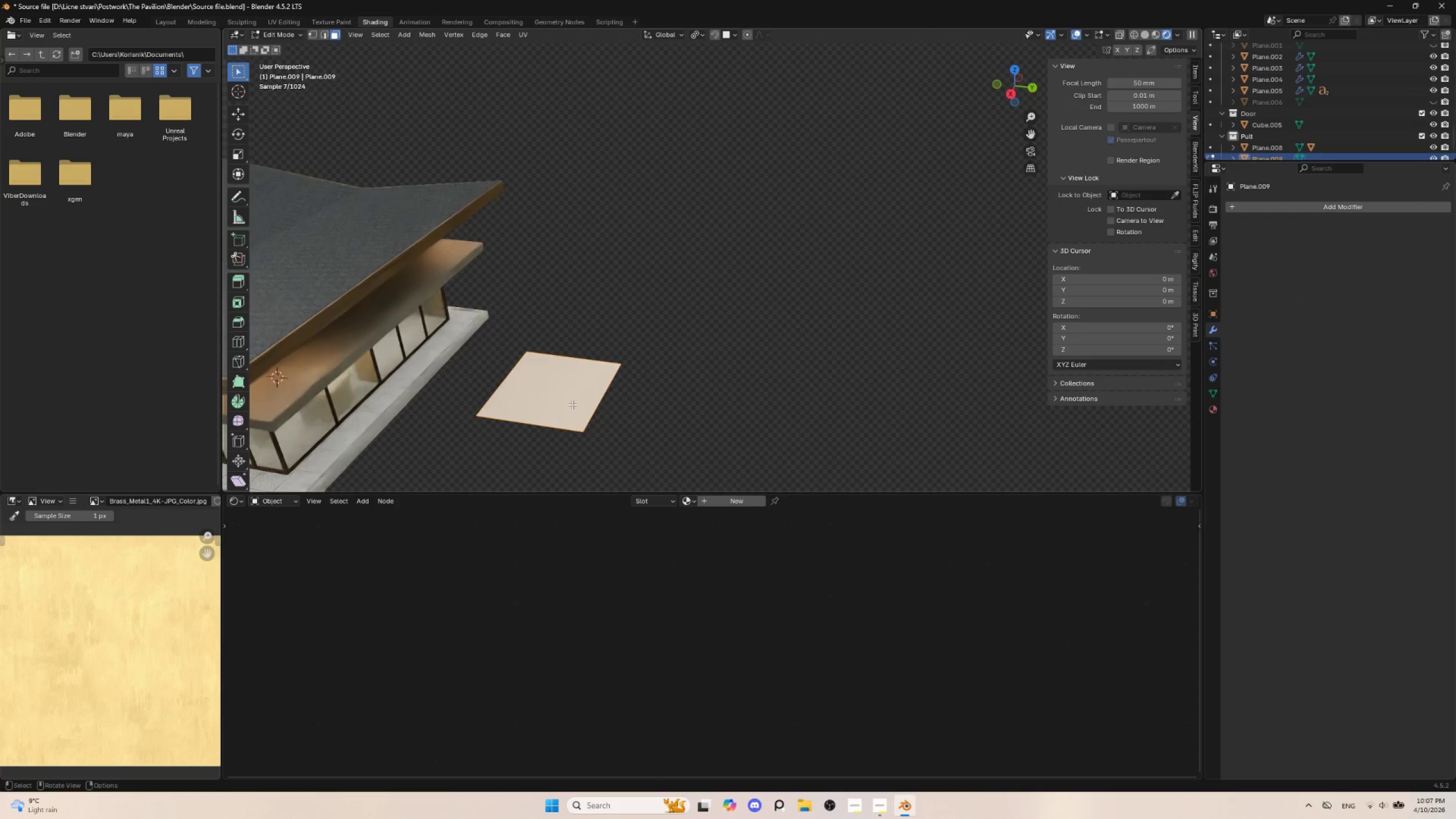 
scroll: coordinate [572, 404], scroll_direction: up, amount: 4.0
 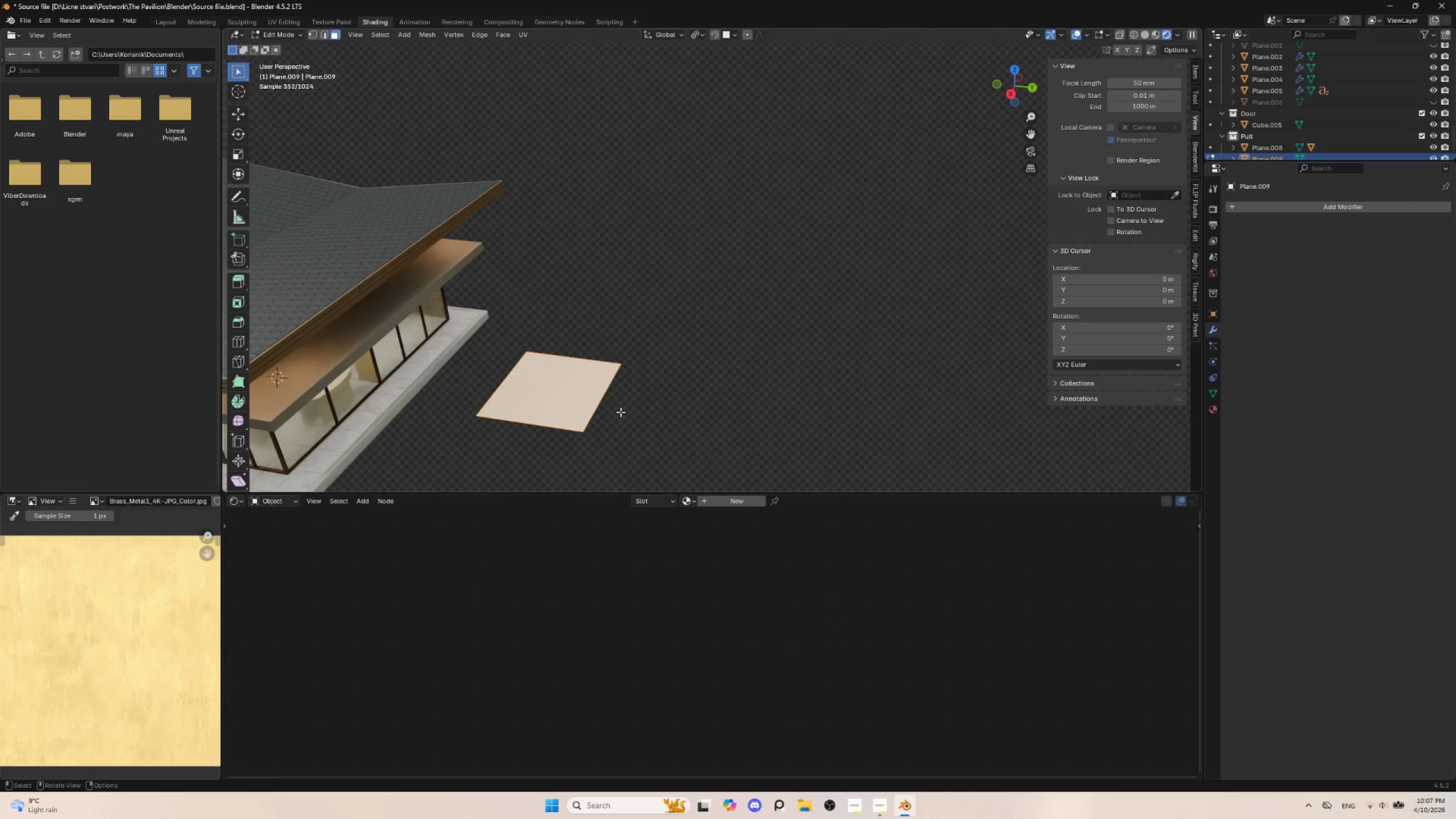 
type(ezz)
 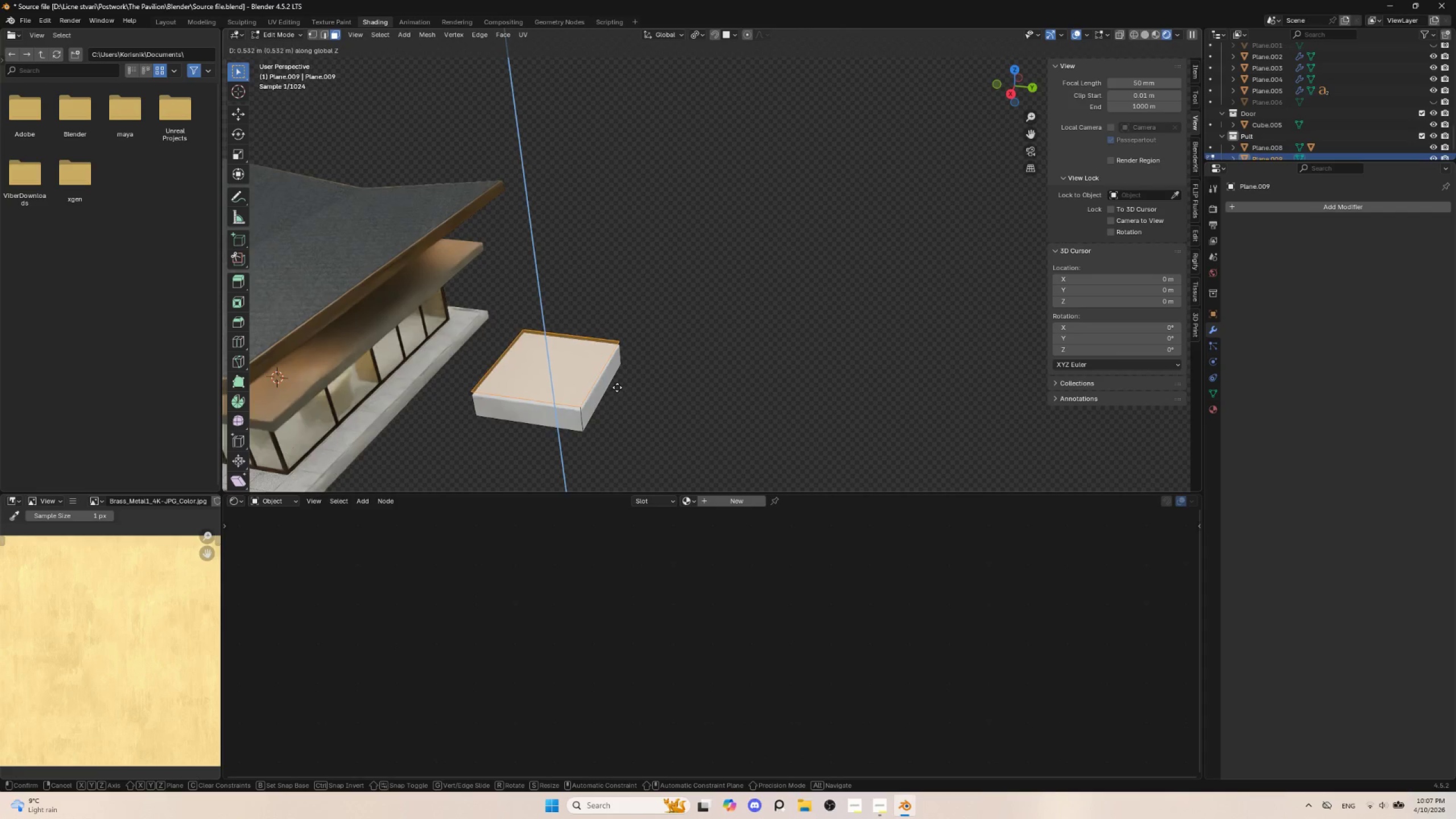 
left_click([617, 387])
 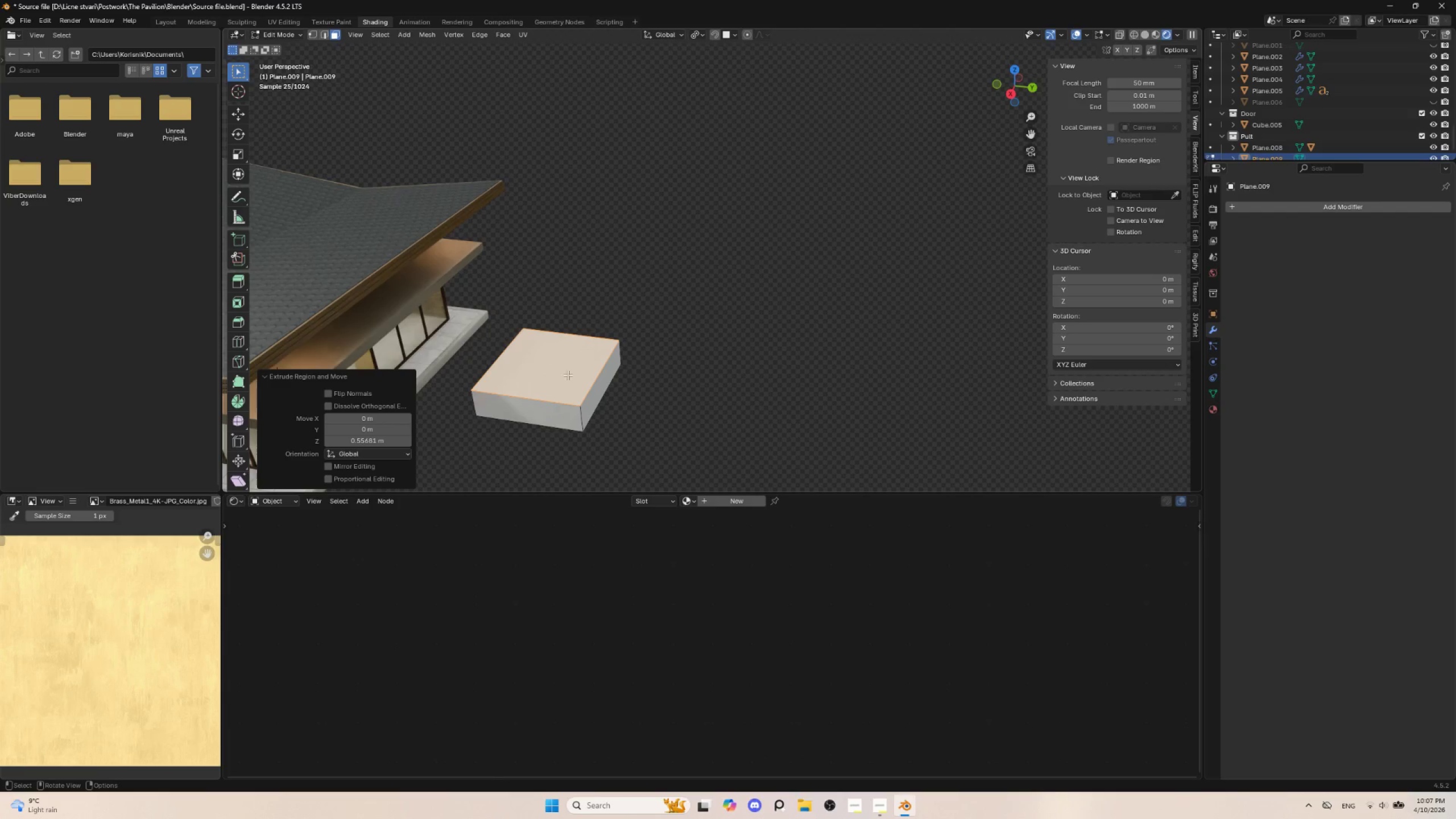 
key(Control+R)
 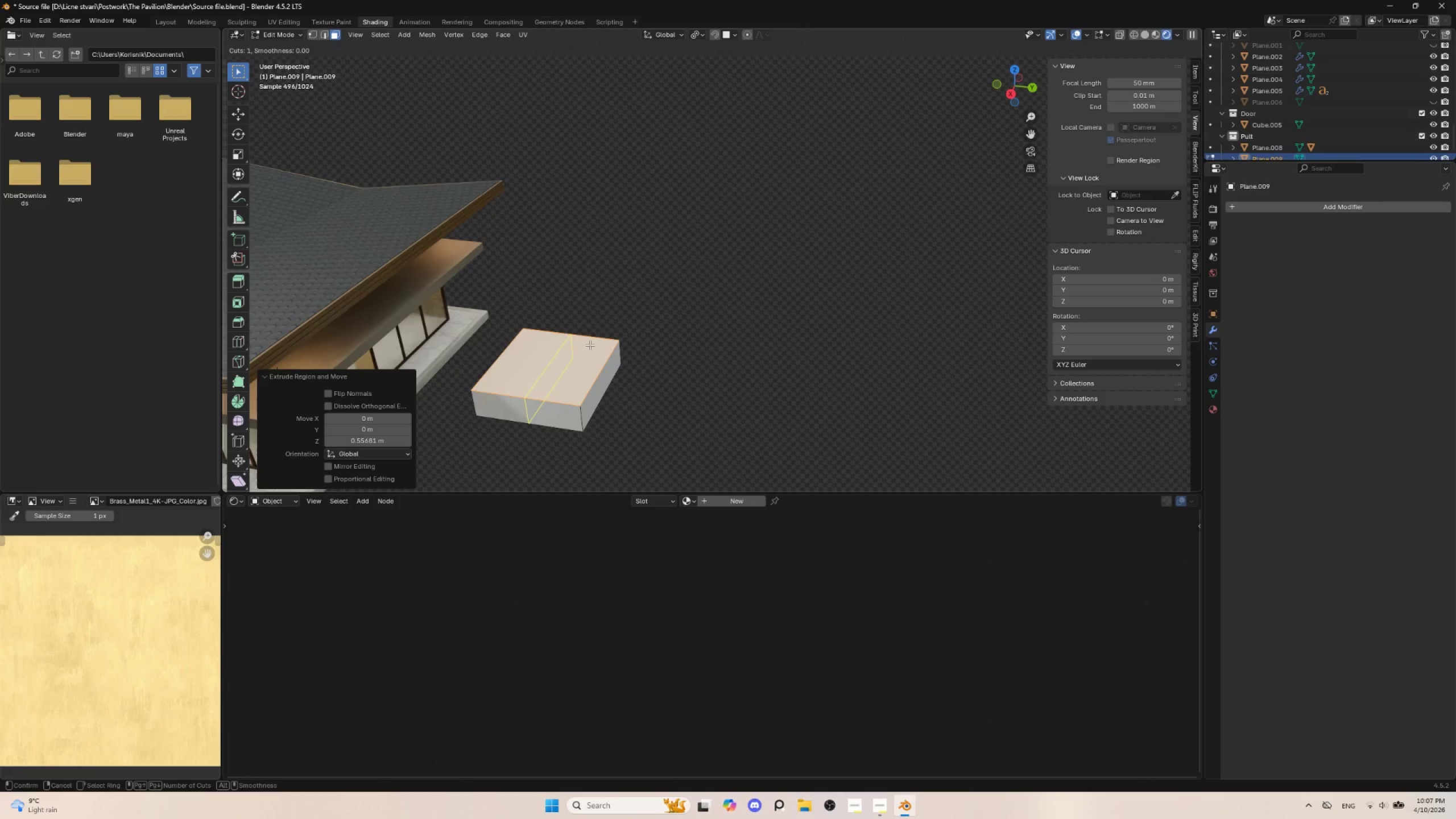 
scroll: coordinate [590, 345], scroll_direction: up, amount: 1.0
 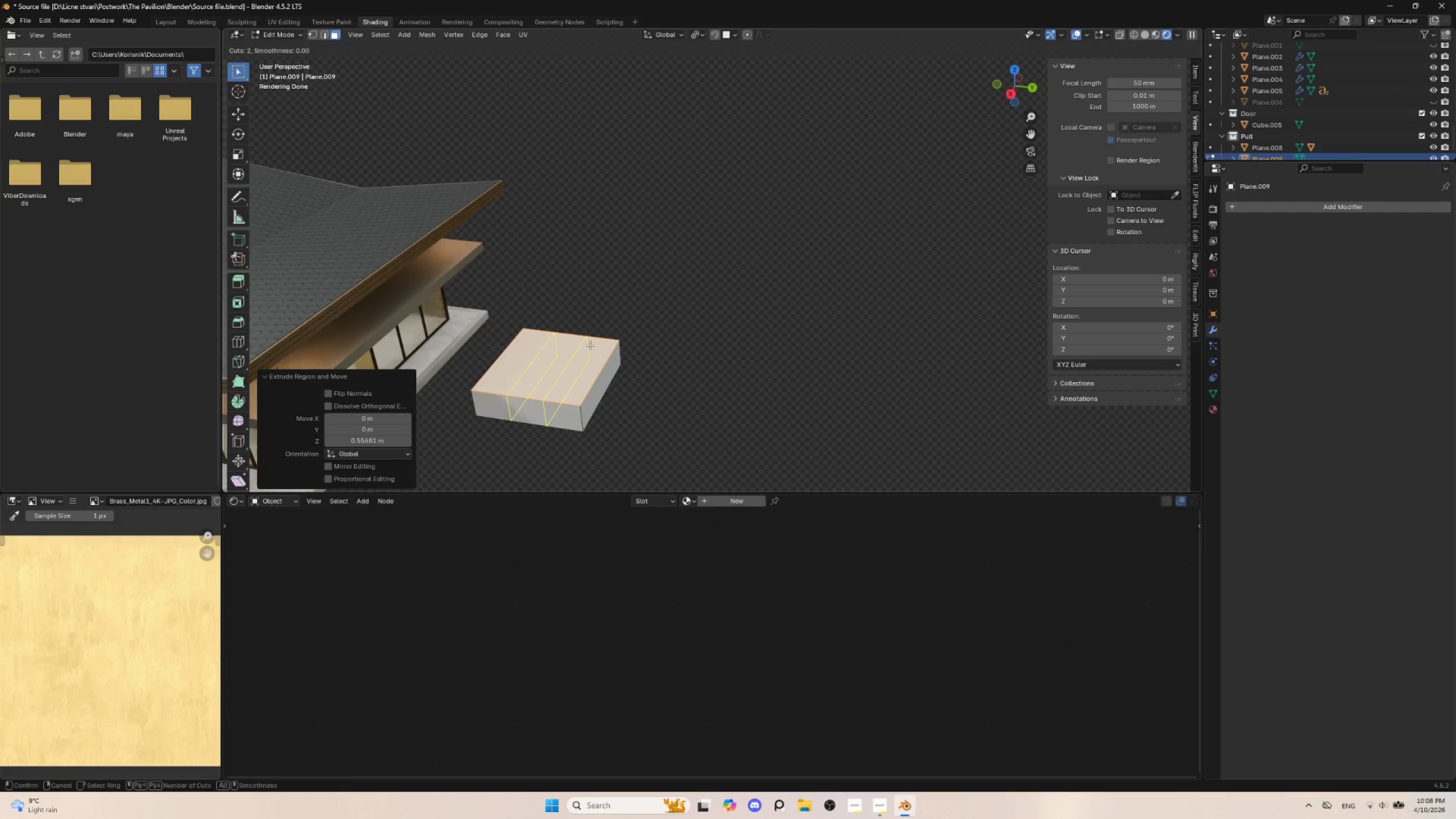 
left_click([590, 345])
 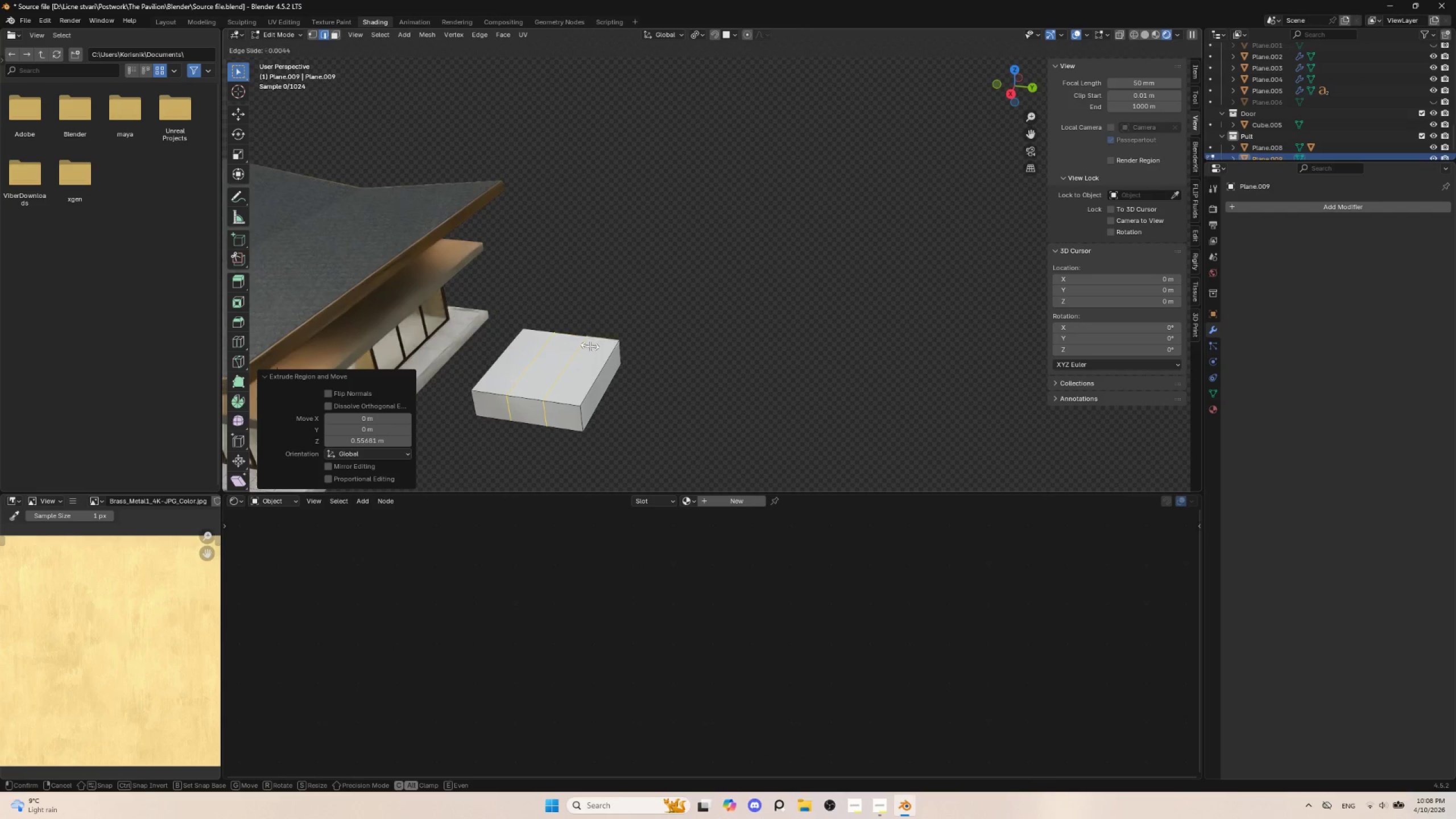 
key(Escape)
 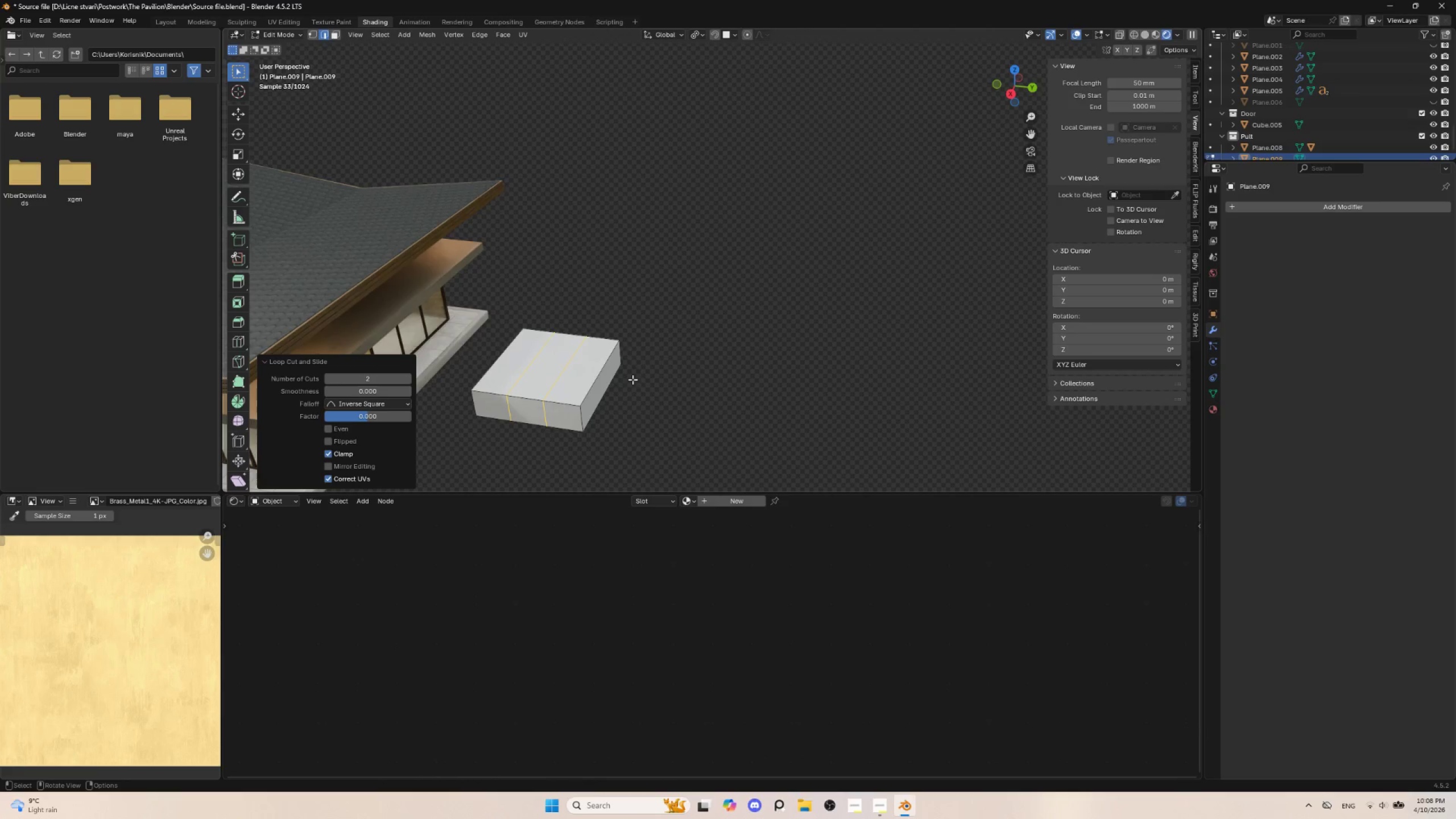 
type(sy)
 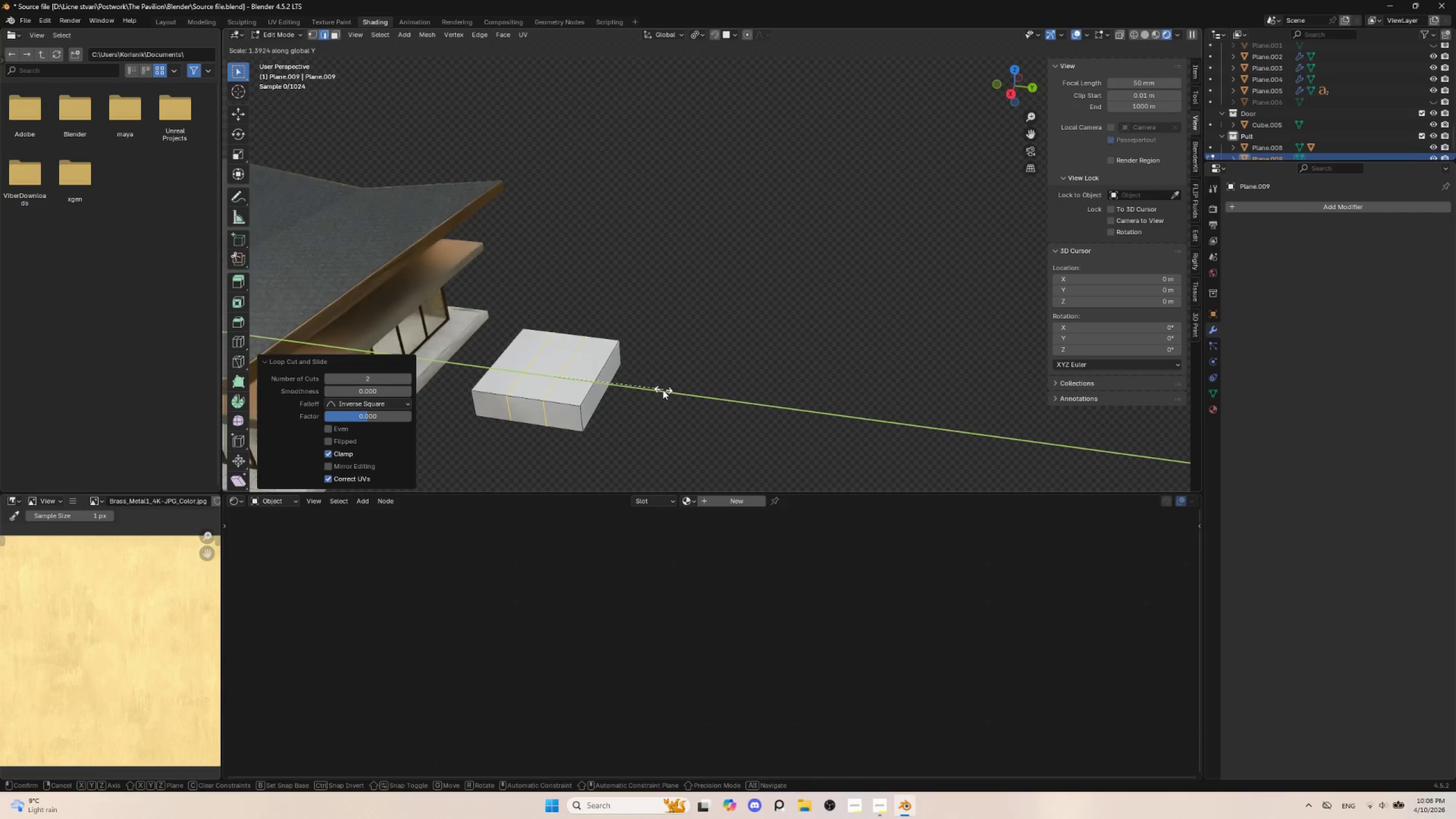 
key(X)
 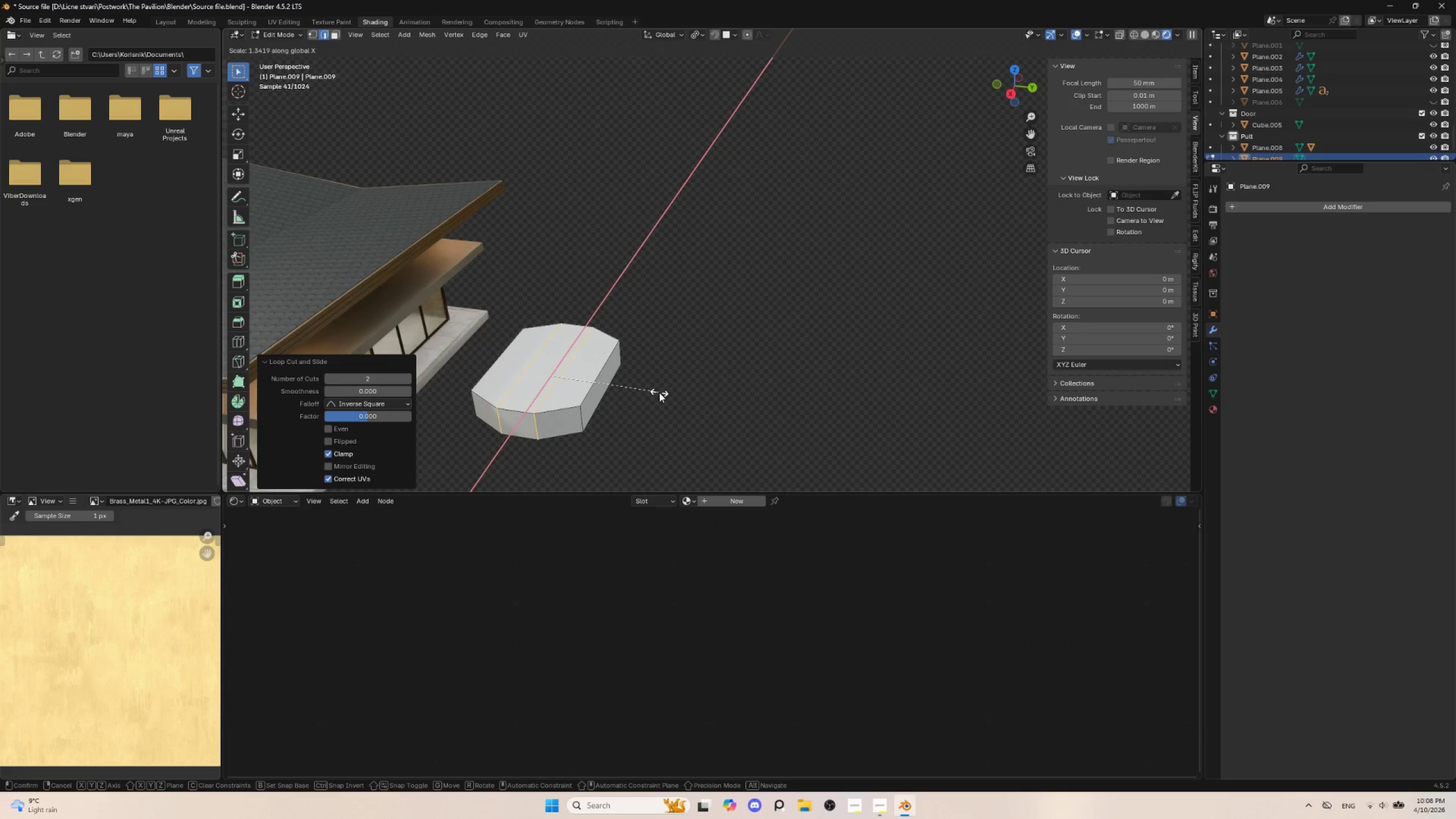 
left_click([659, 392])
 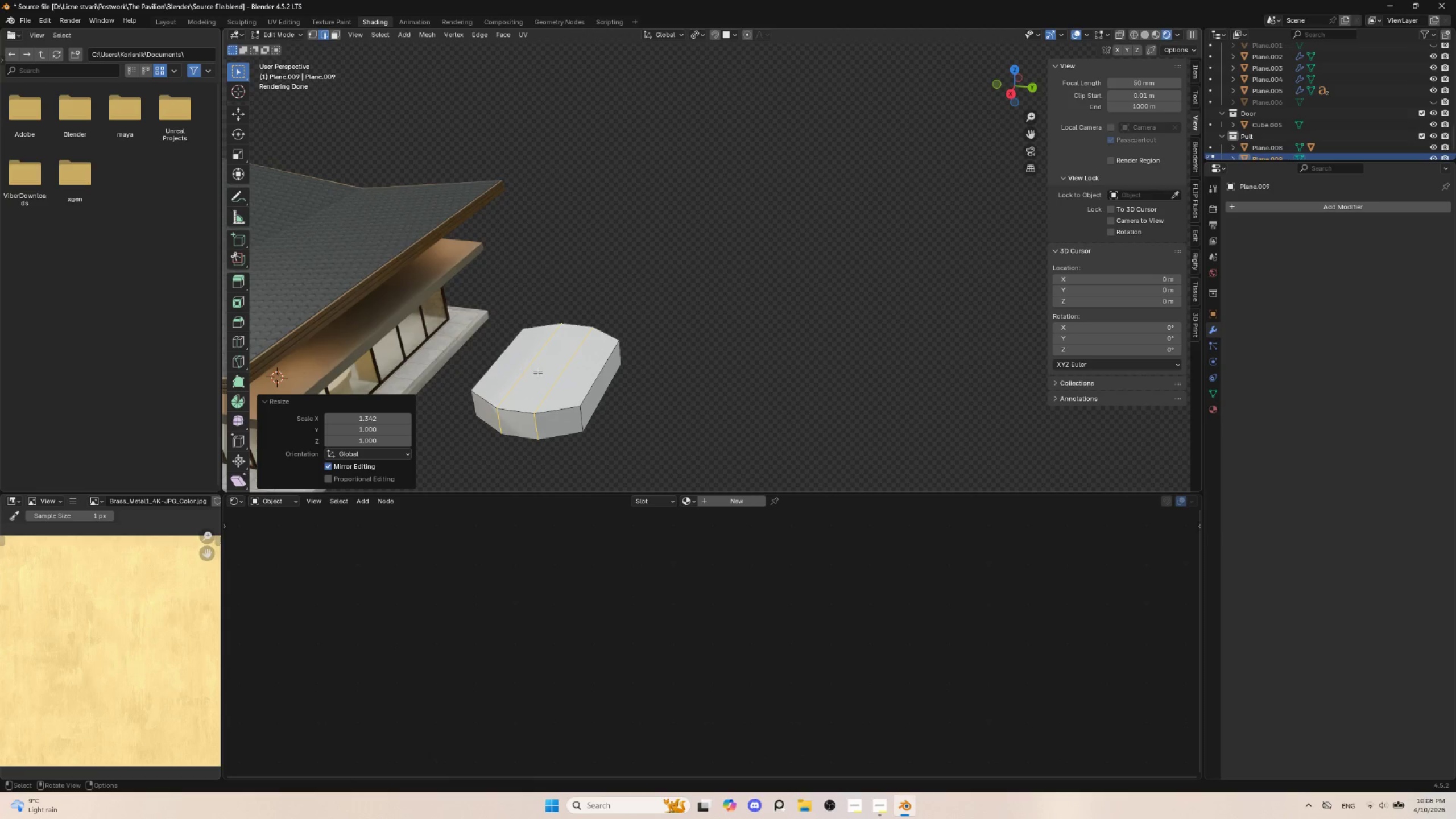 
key(Control+R)
 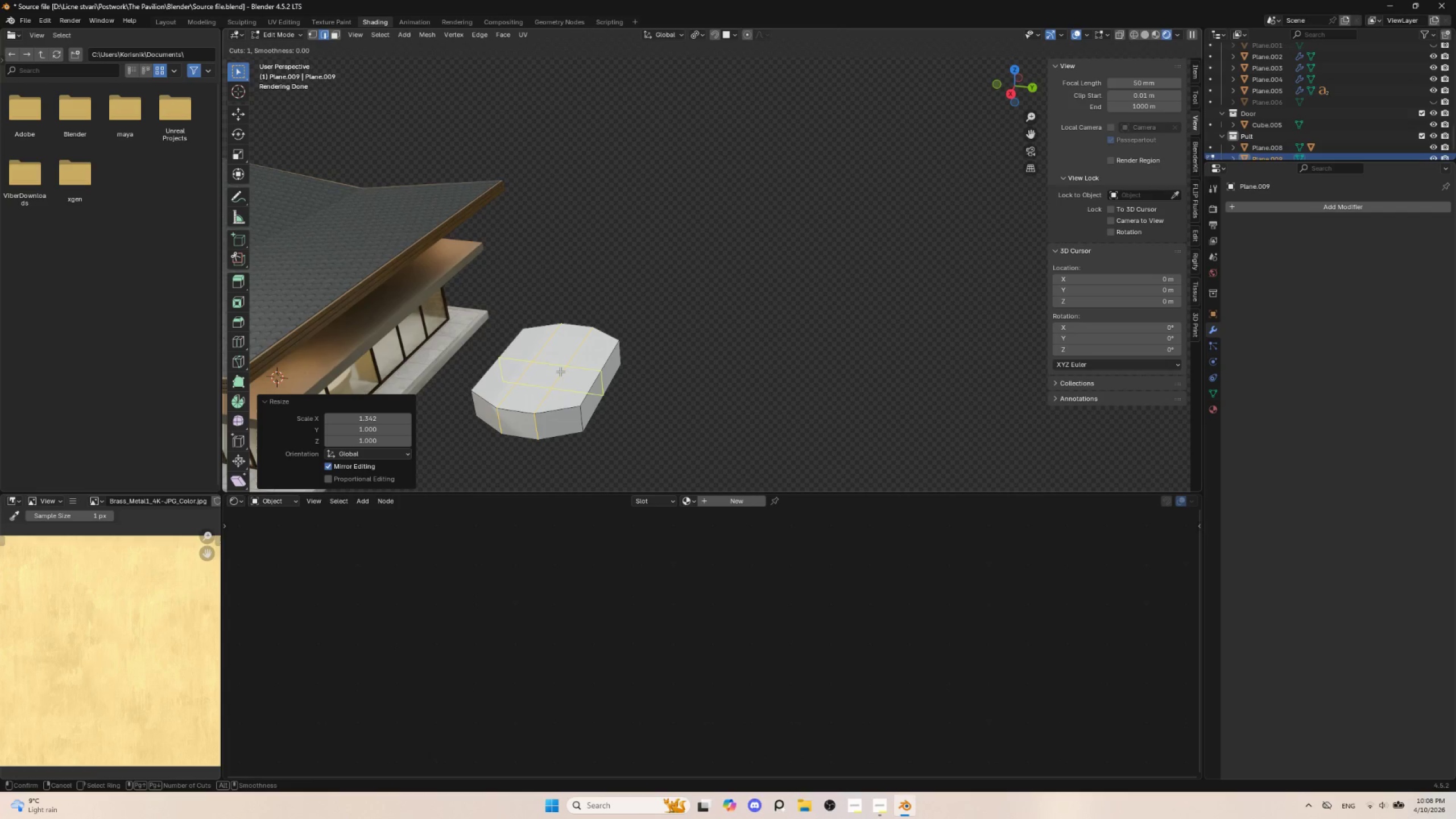 
scroll: coordinate [560, 371], scroll_direction: up, amount: 1.0
 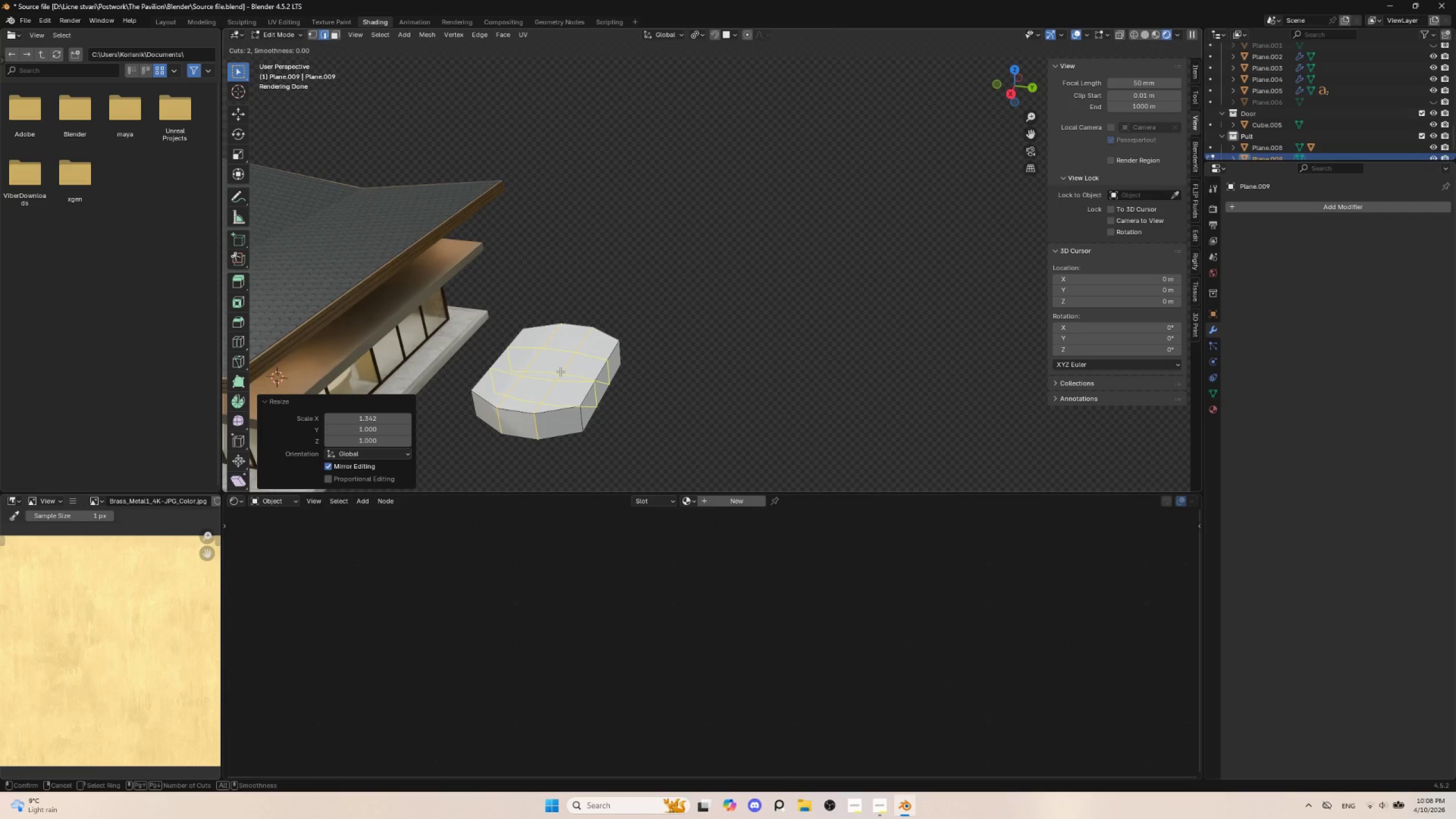 
left_click([560, 371])
 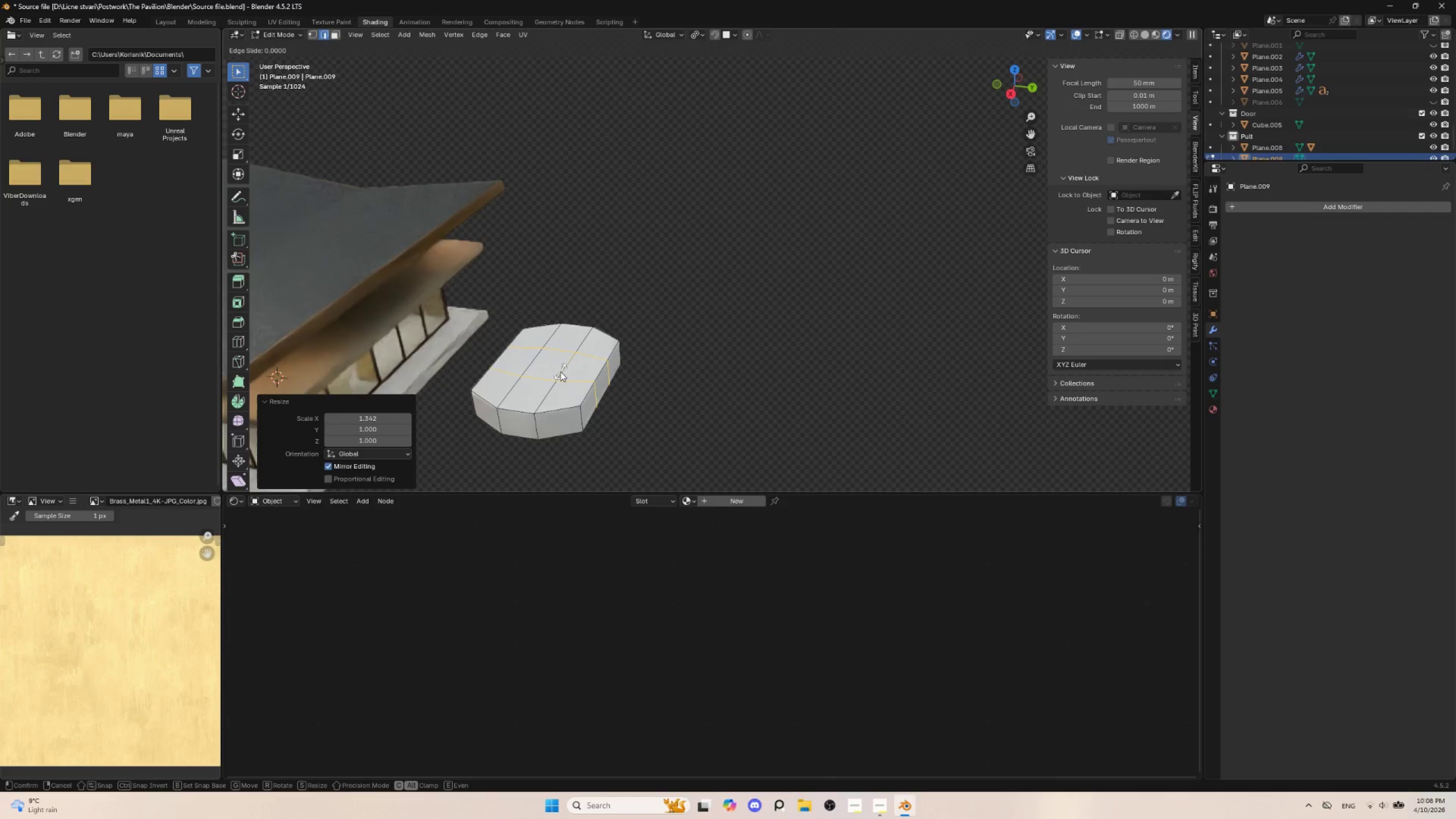 
key(Escape)
 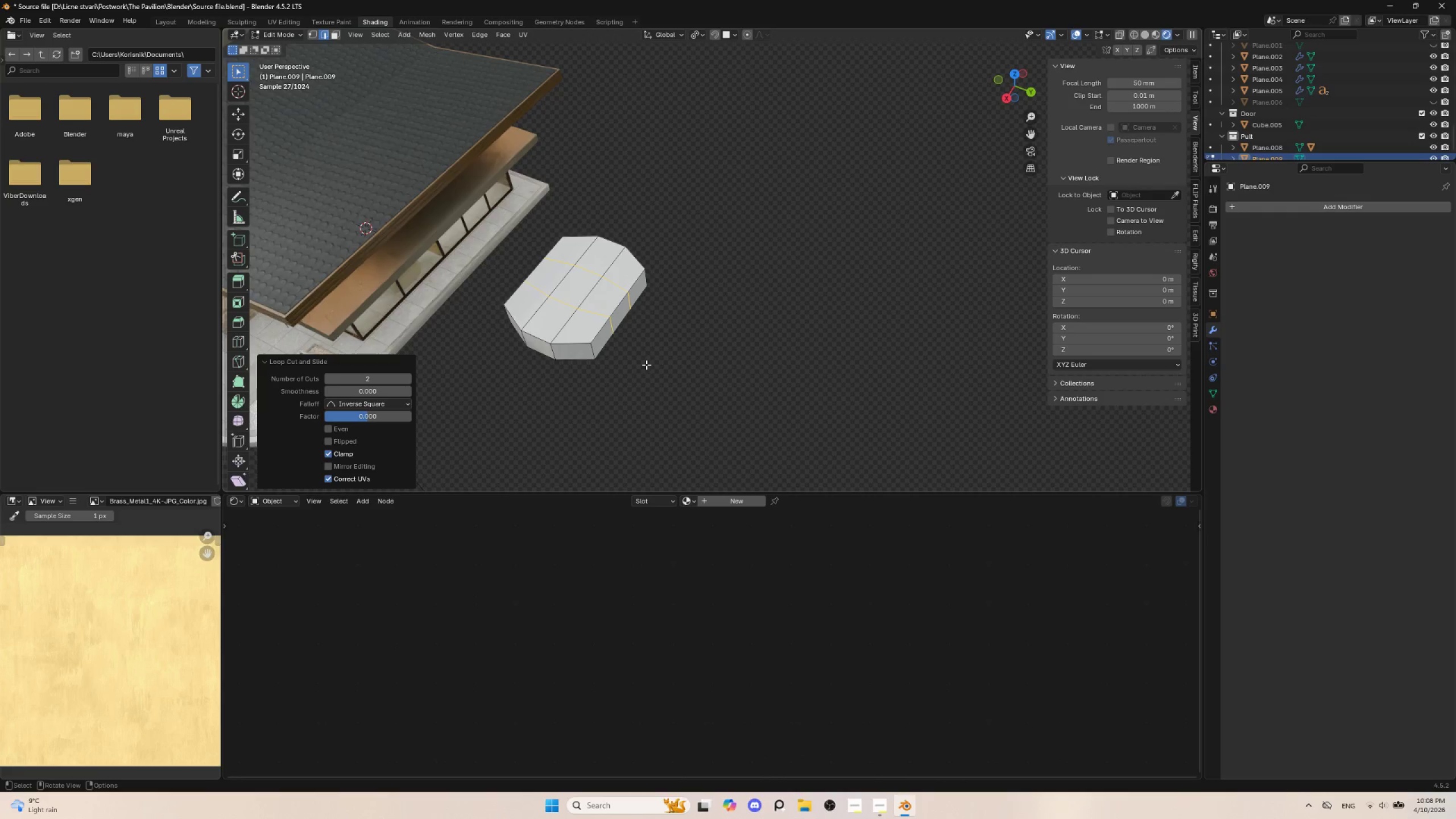 
type(syy)
 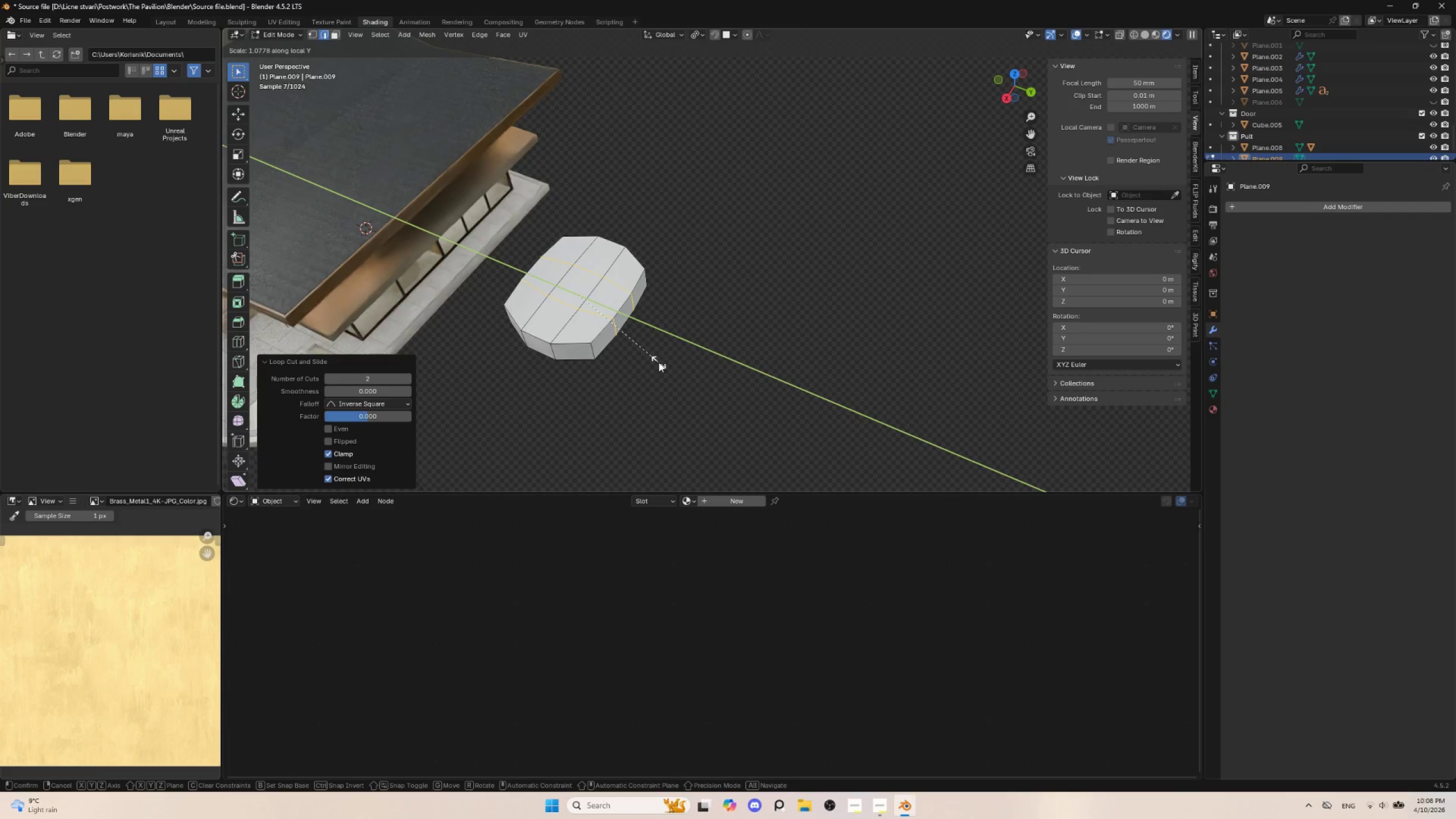 
type(xx)
 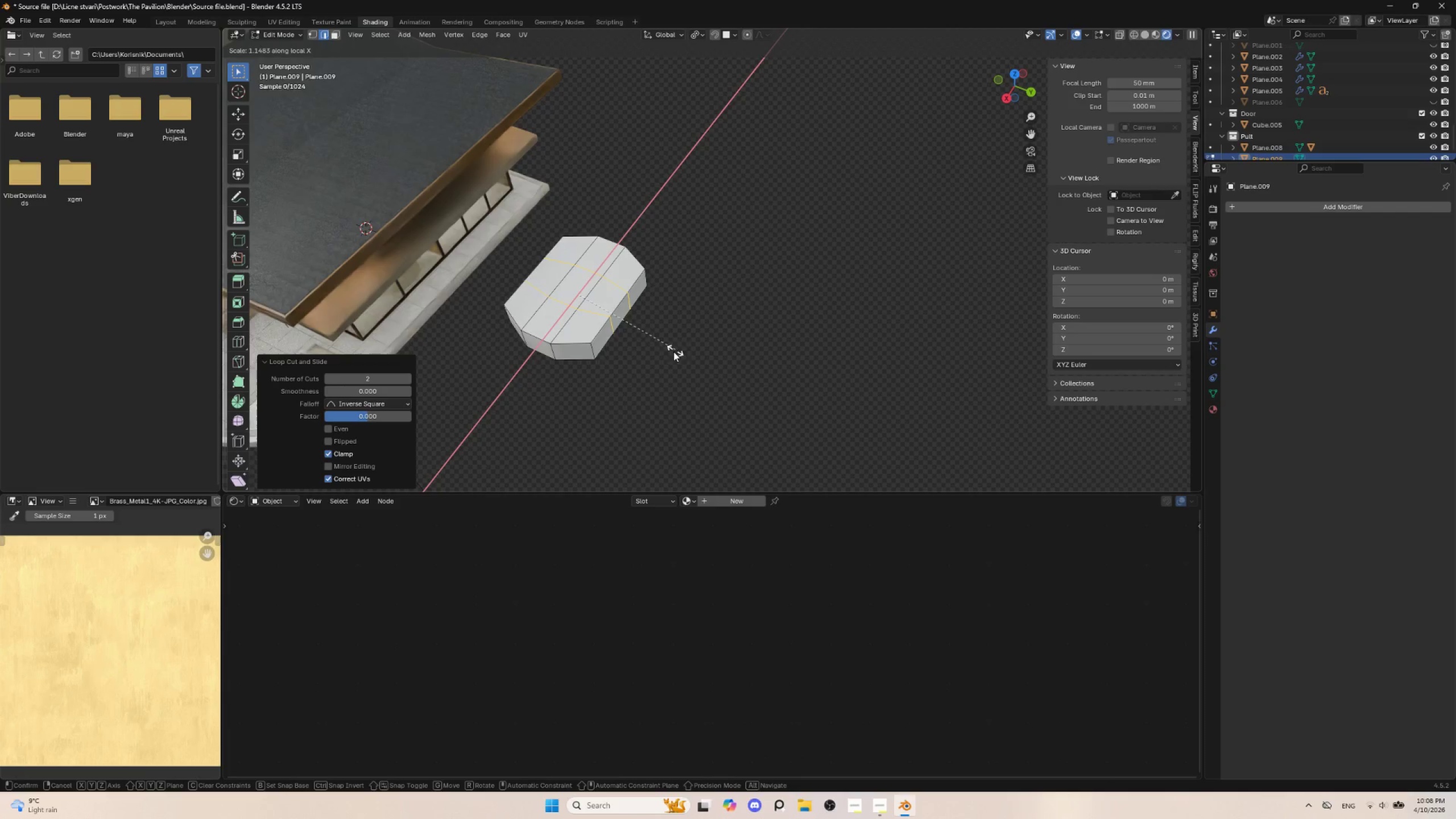 
key(Escape)
 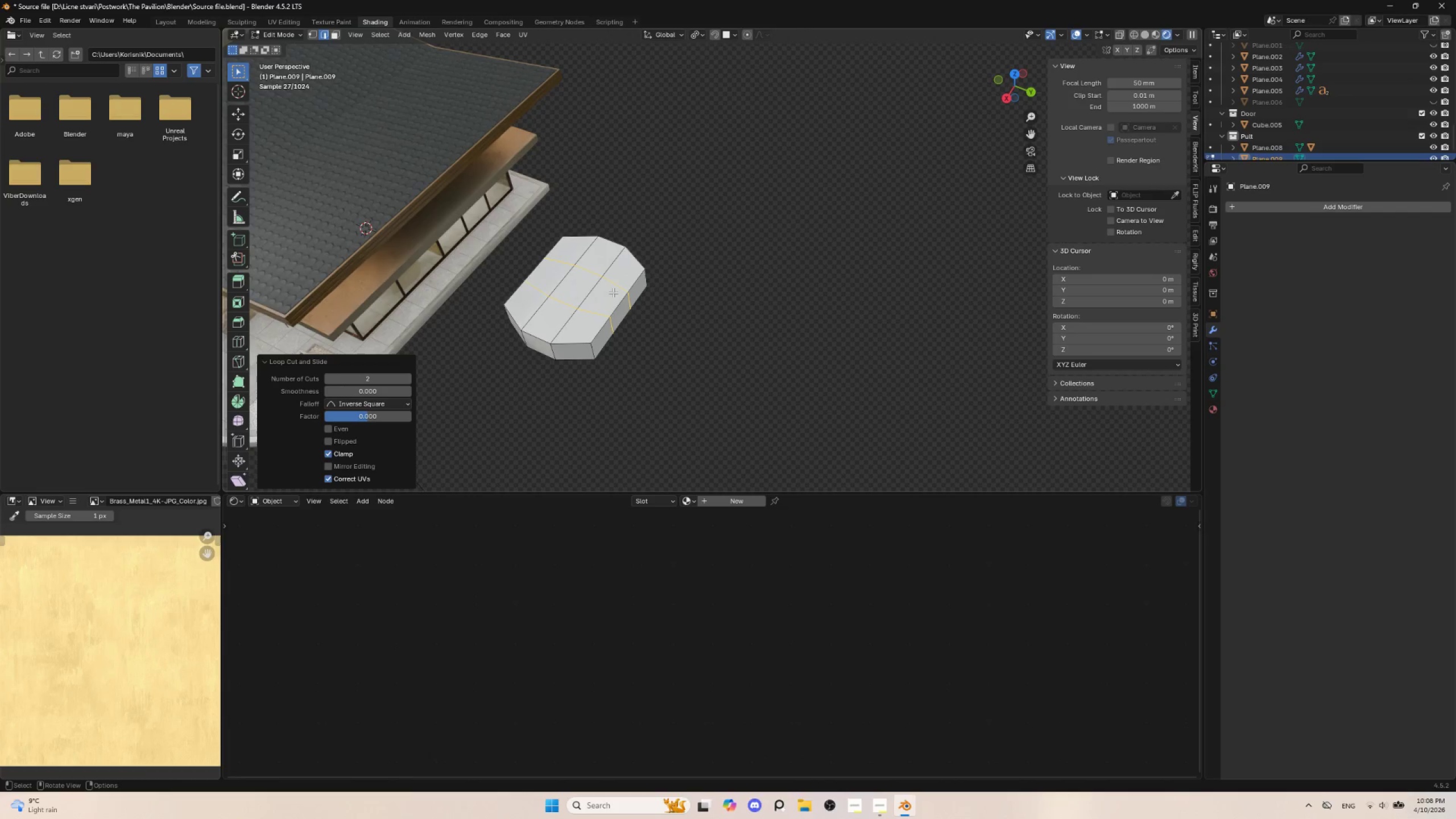 
hold_key(key=AltLeft, duration=0.83)
left_click([591, 267])
 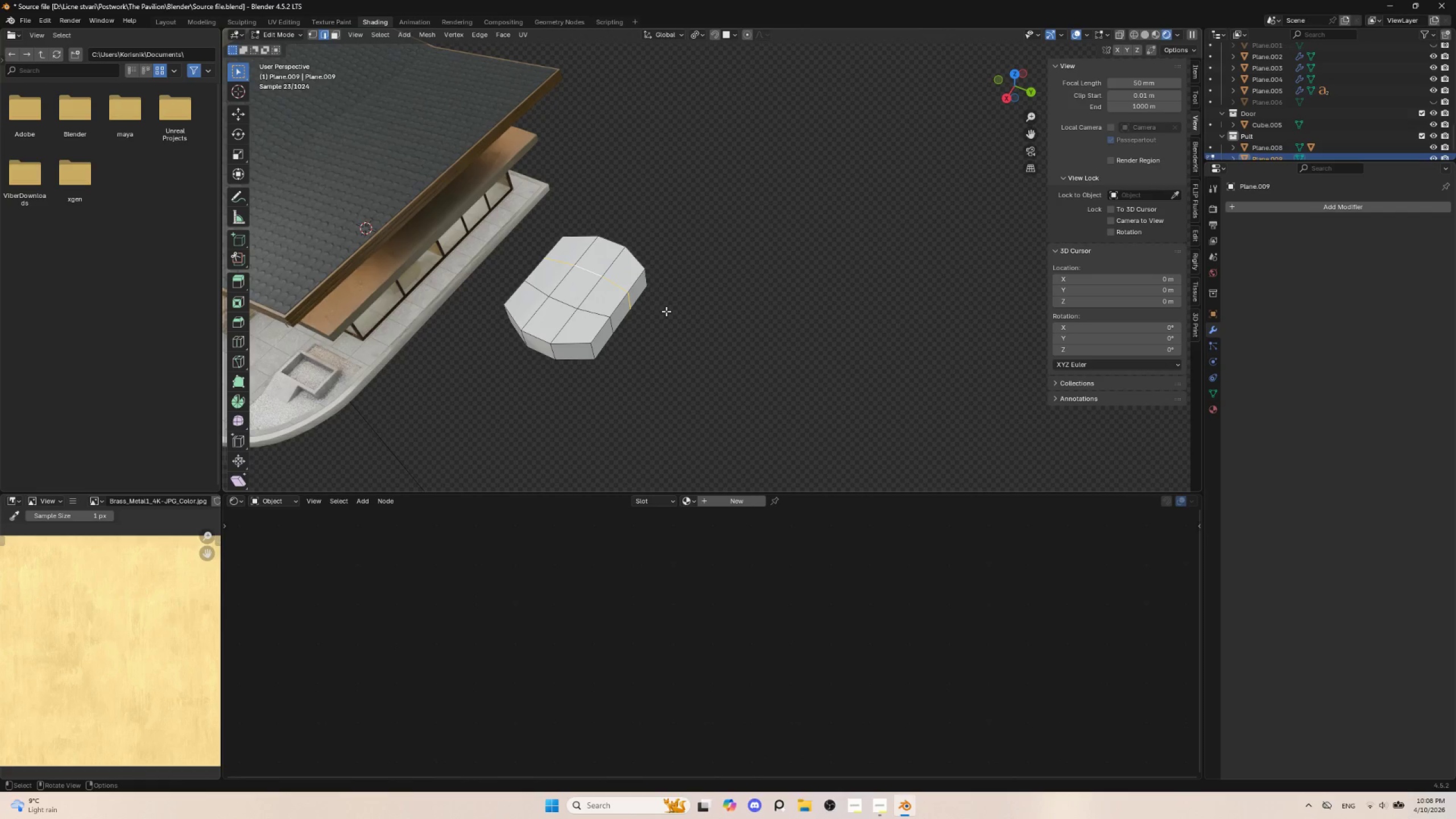 
type(gxx)
 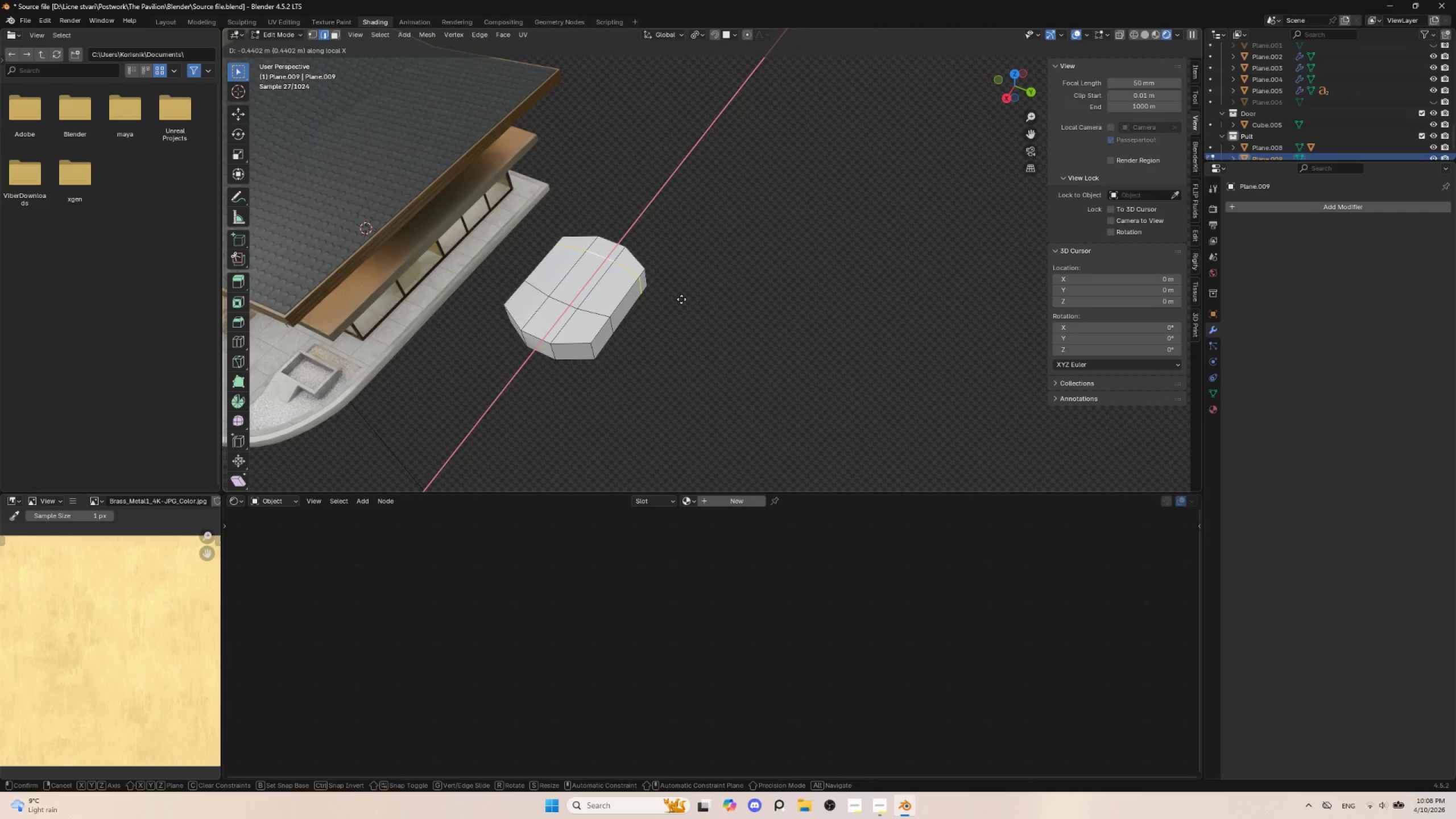 
type(efef)
 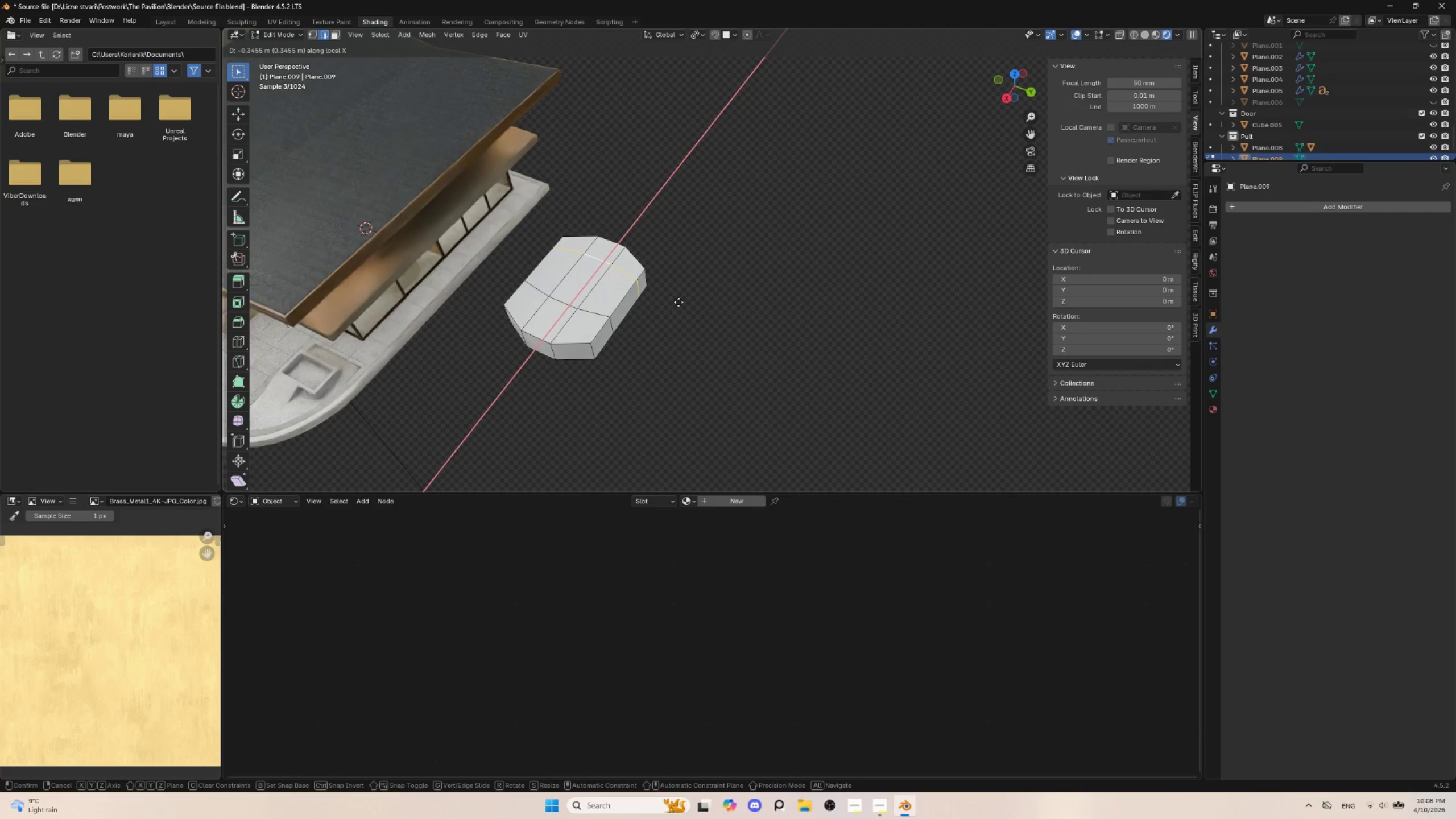 
left_click([679, 302])
 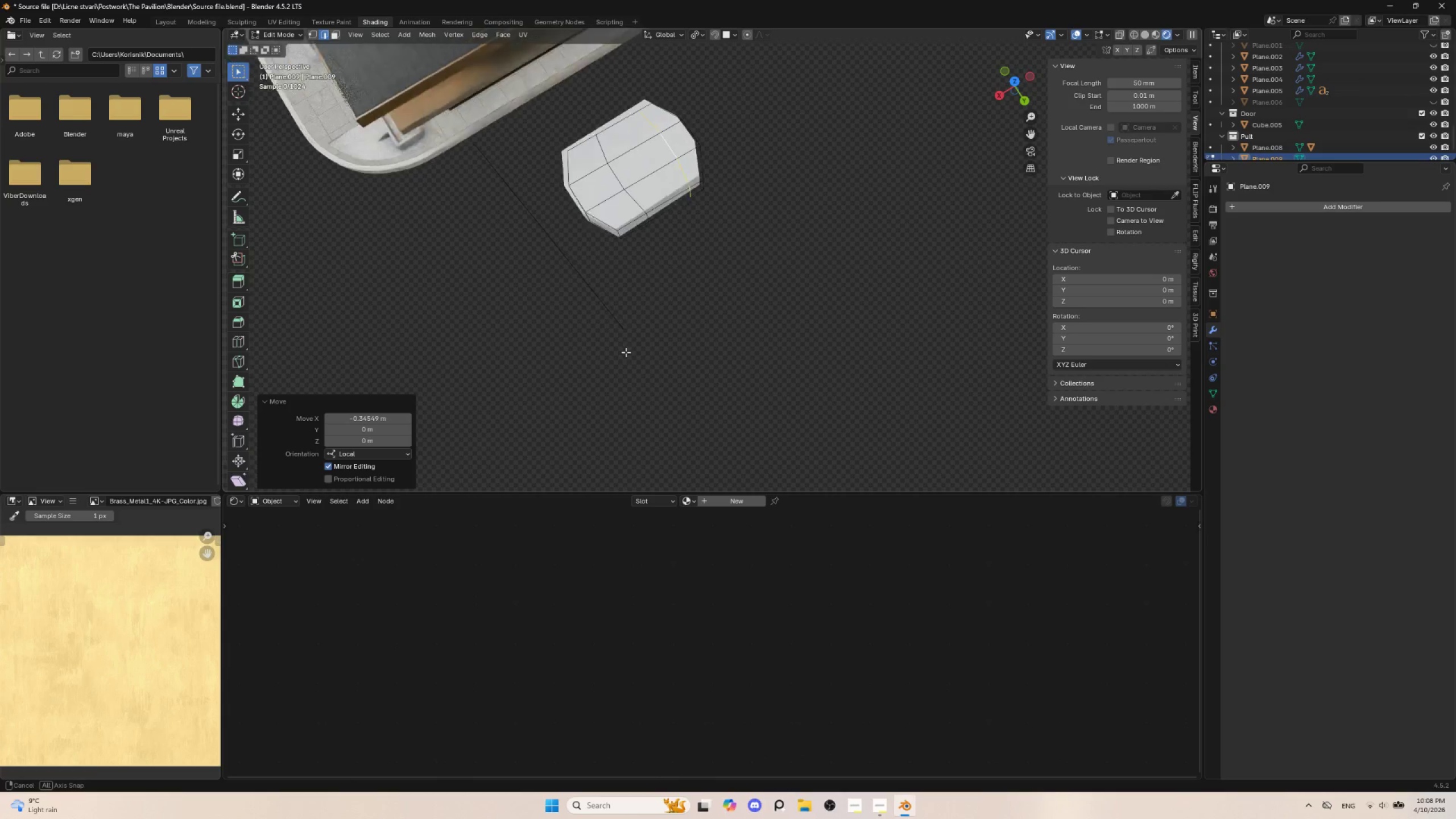 
hold_key(key=AltLeft, duration=0.7)
 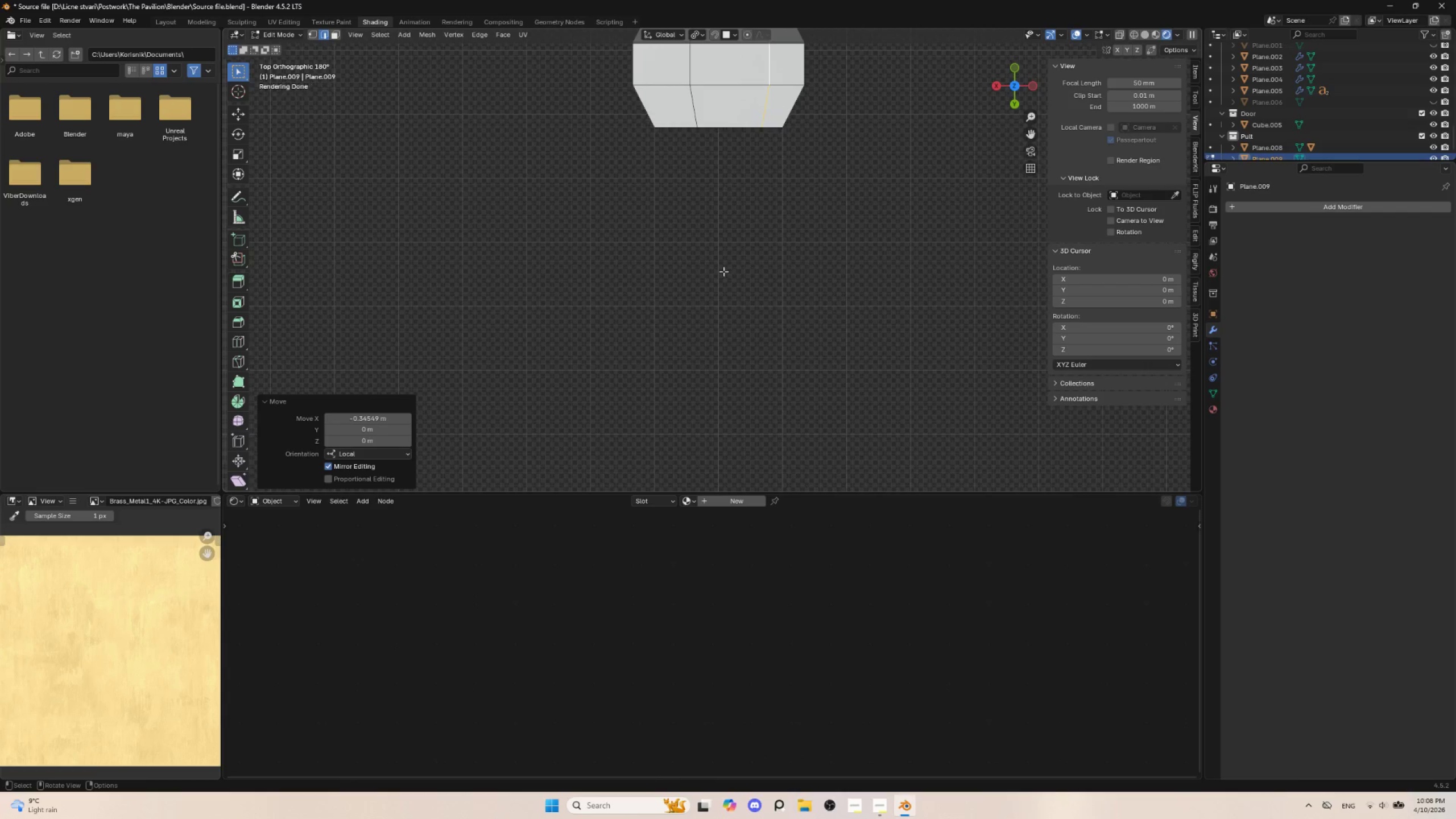 
hold_key(key=ShiftLeft, duration=0.61)
 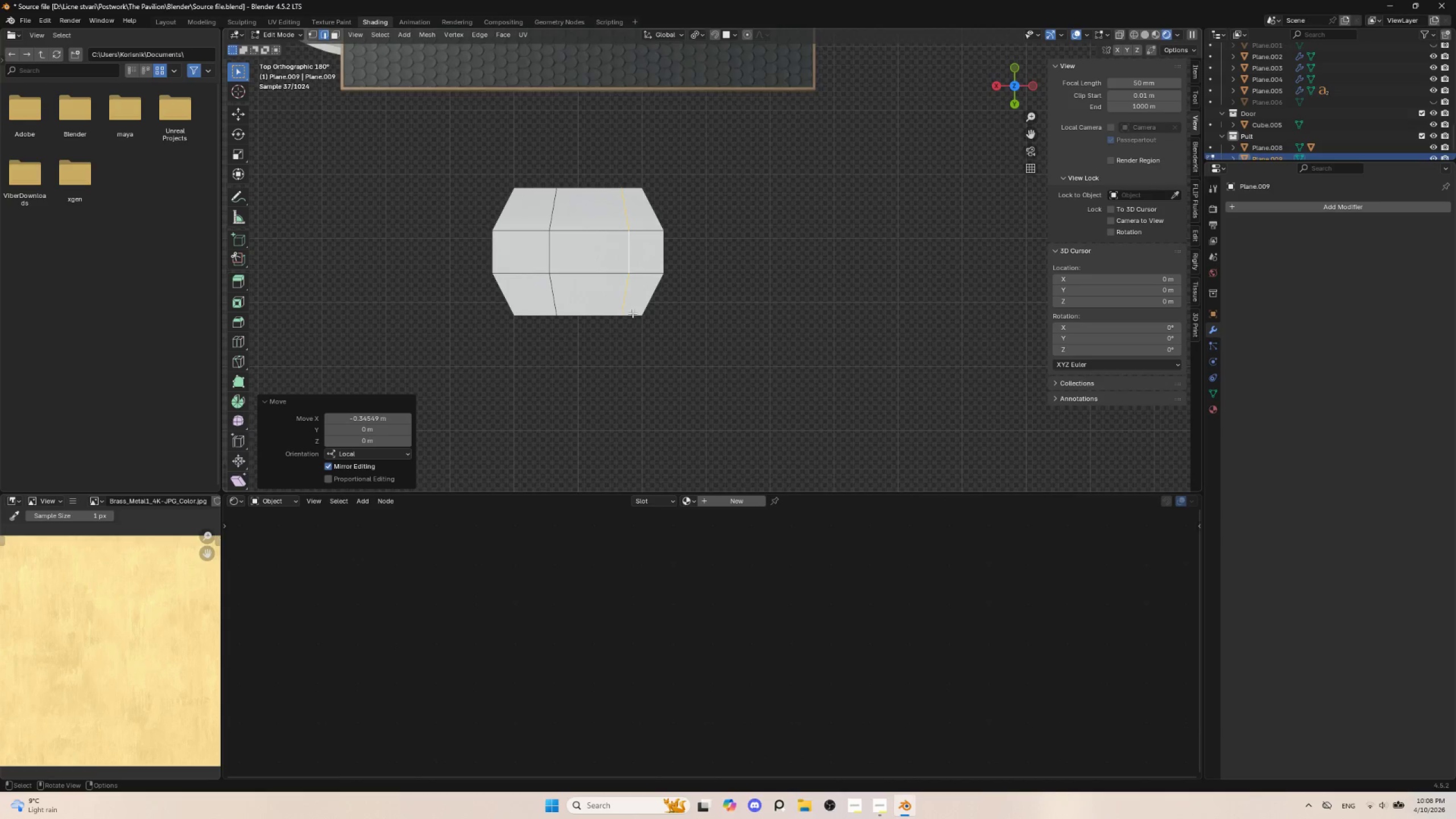 
type(gg)
 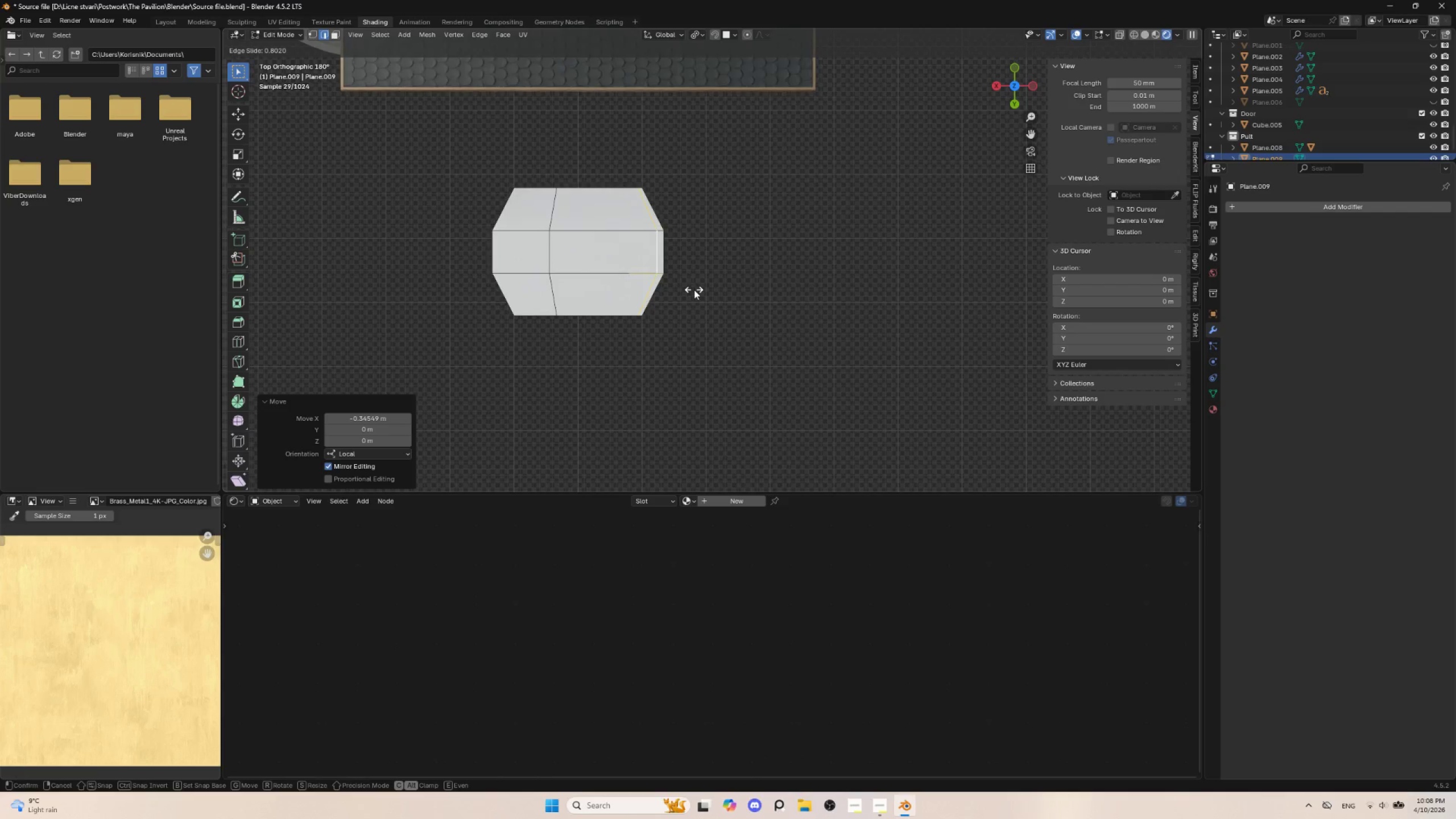 
key(E)
 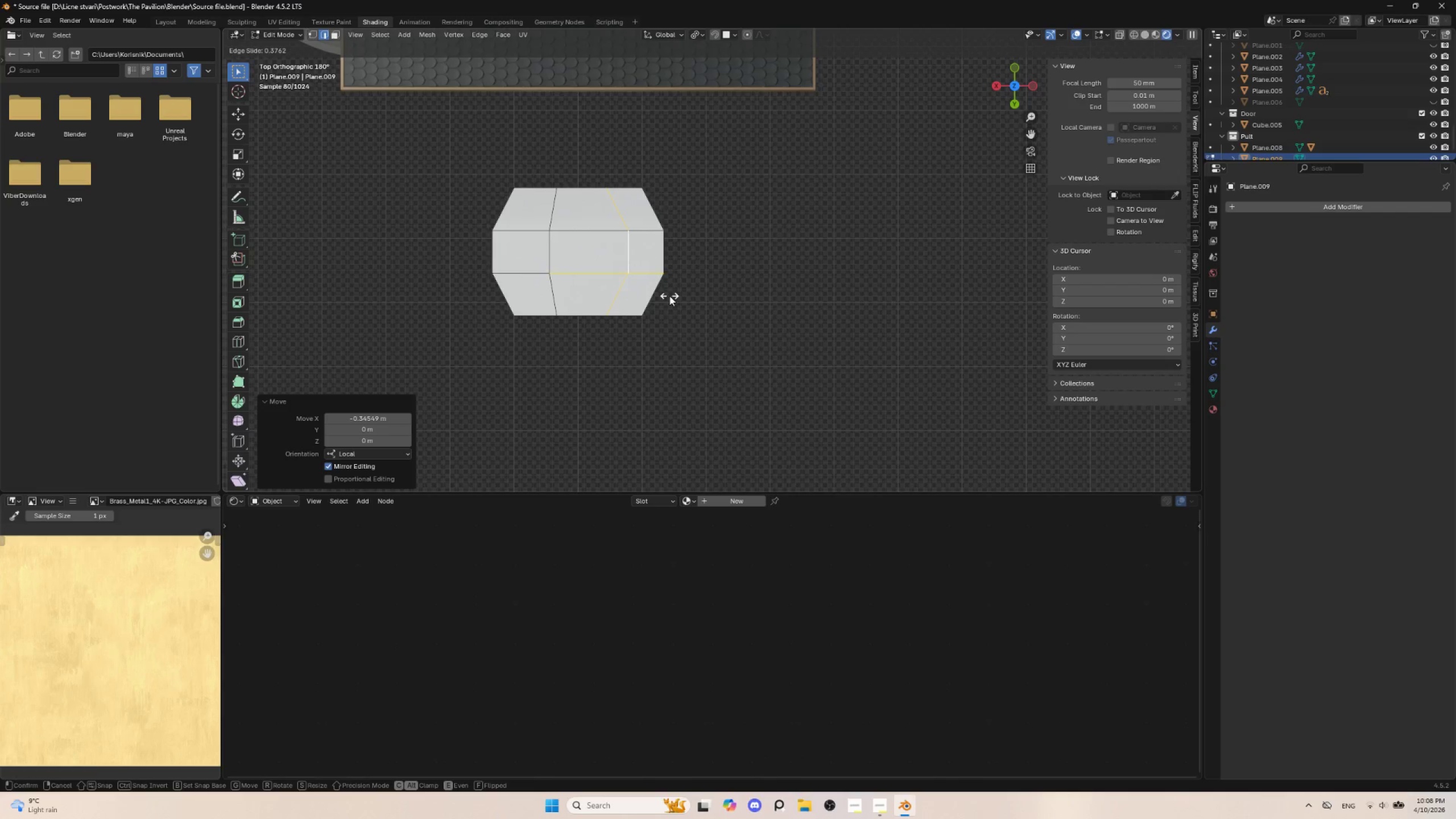 
left_click([672, 295])
 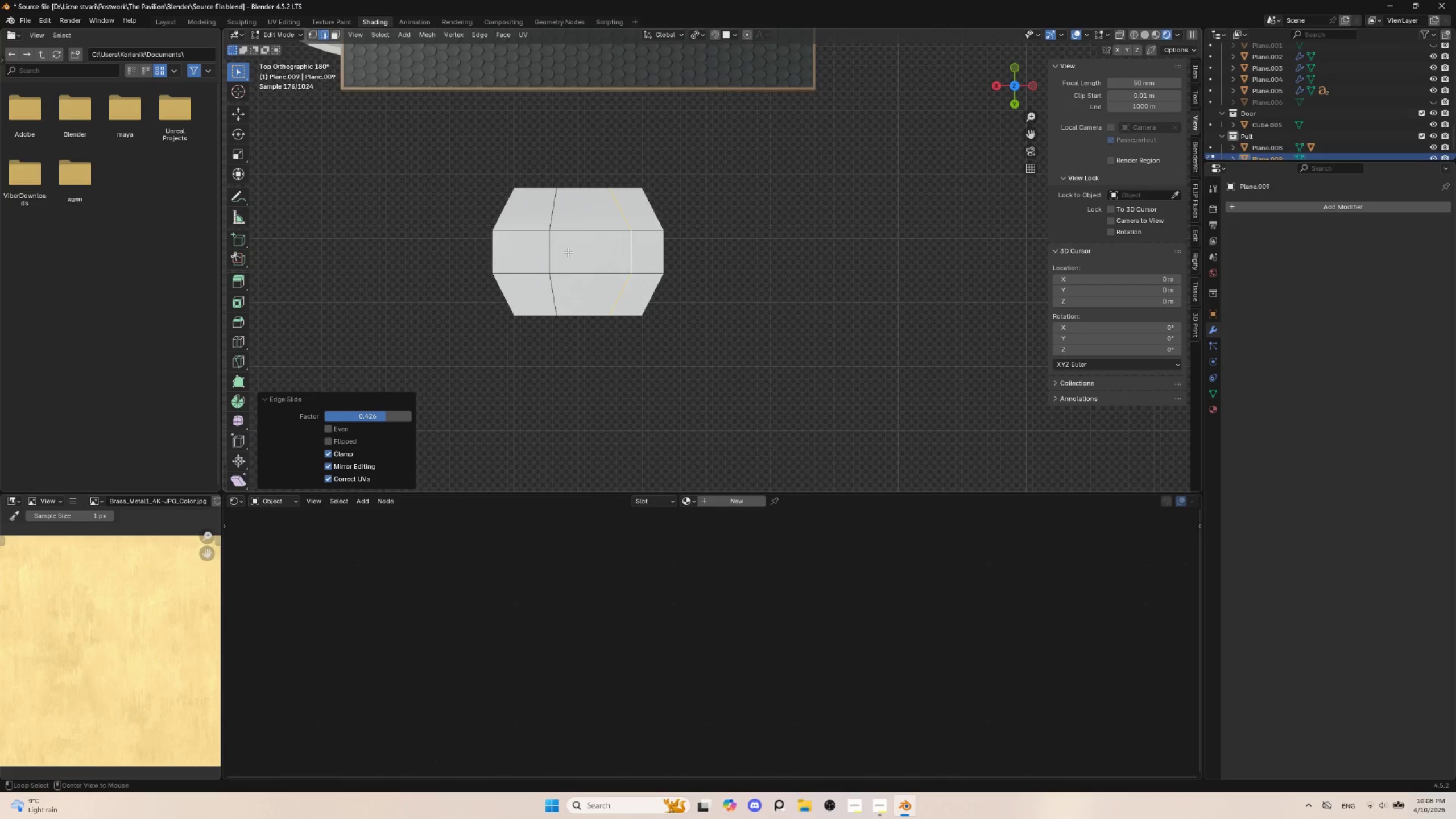 
hold_key(key=AltLeft, duration=0.73)
left_click([552, 243])
 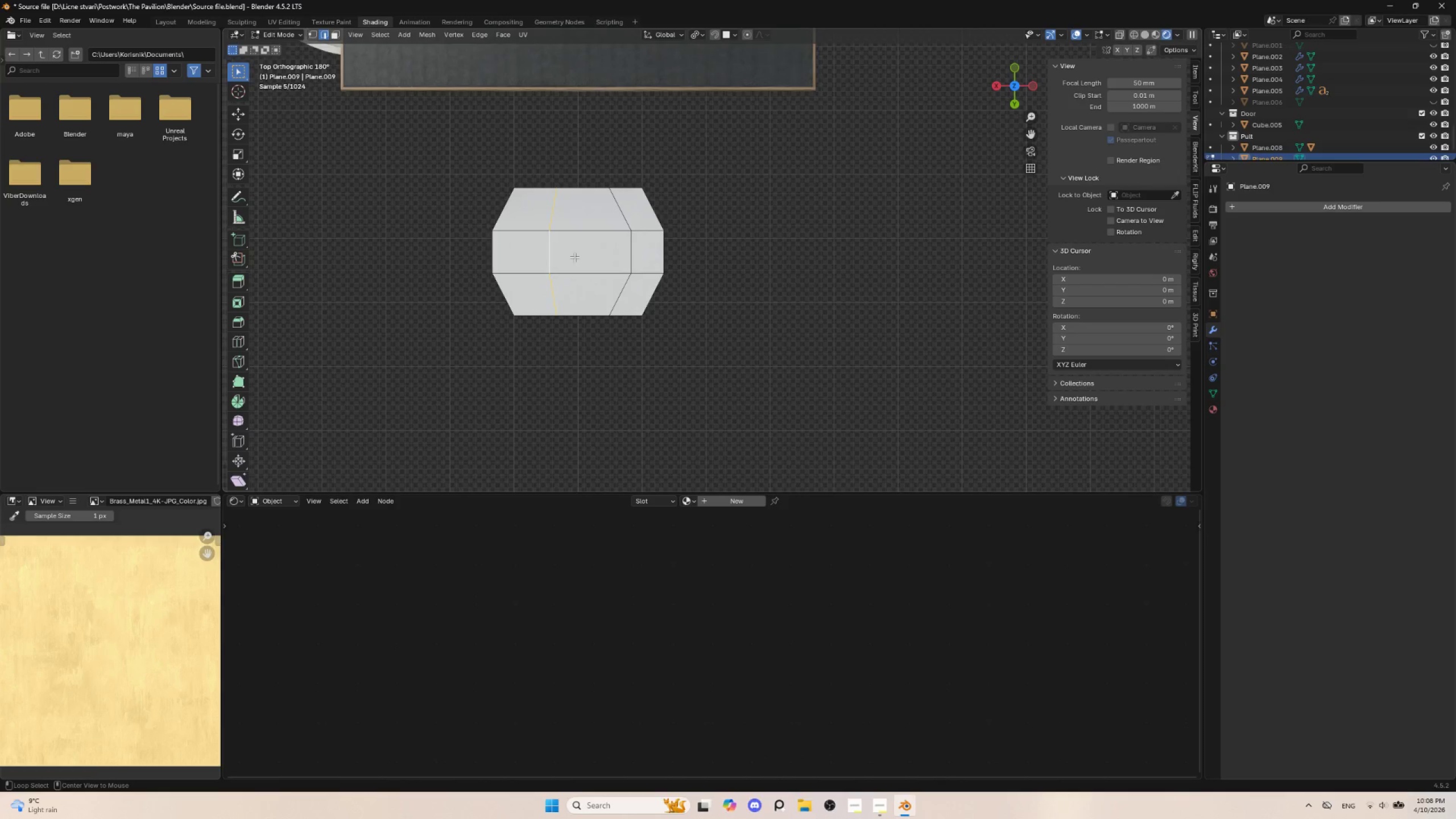 
type(gg)
 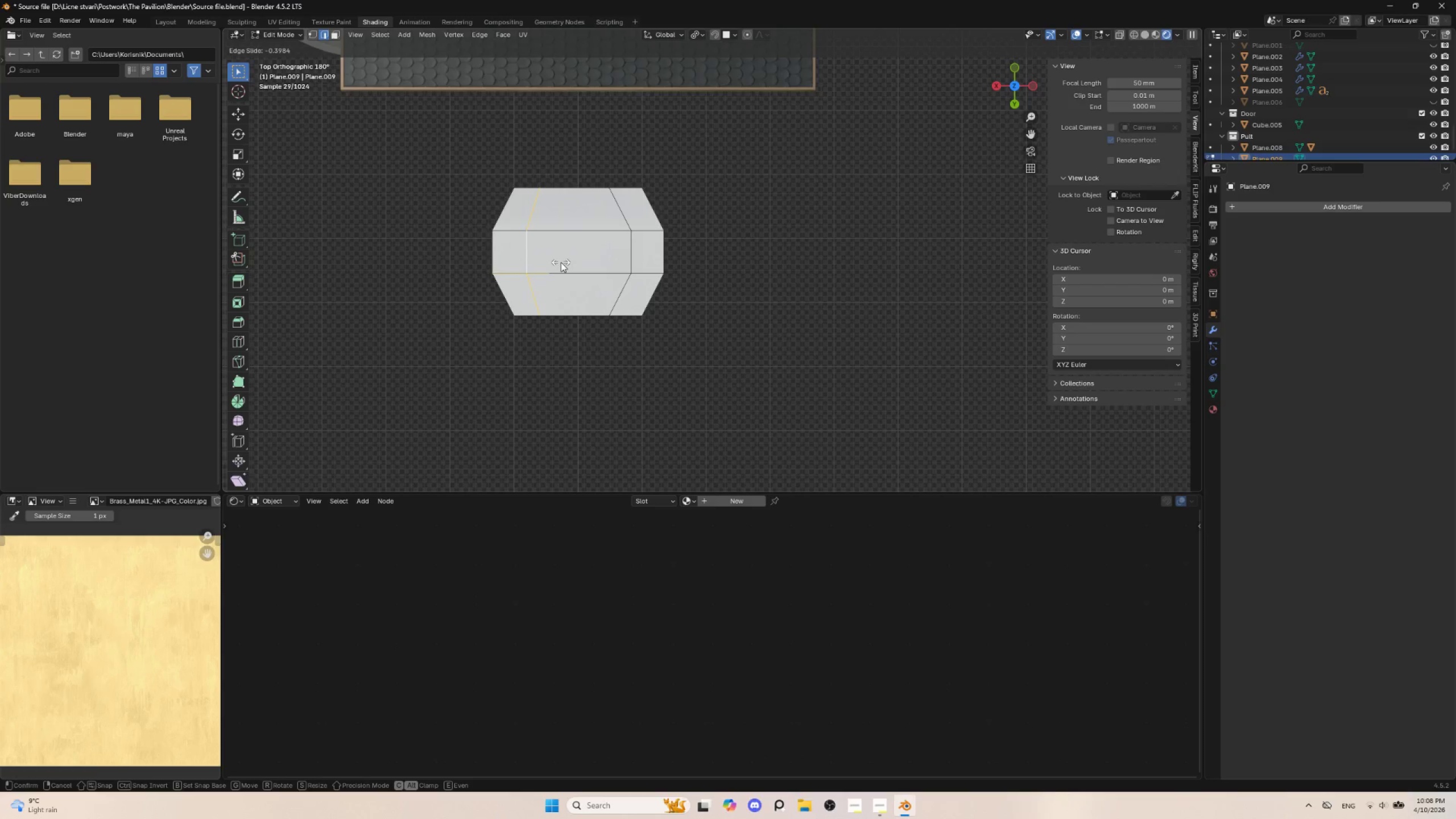 
type(ef)
 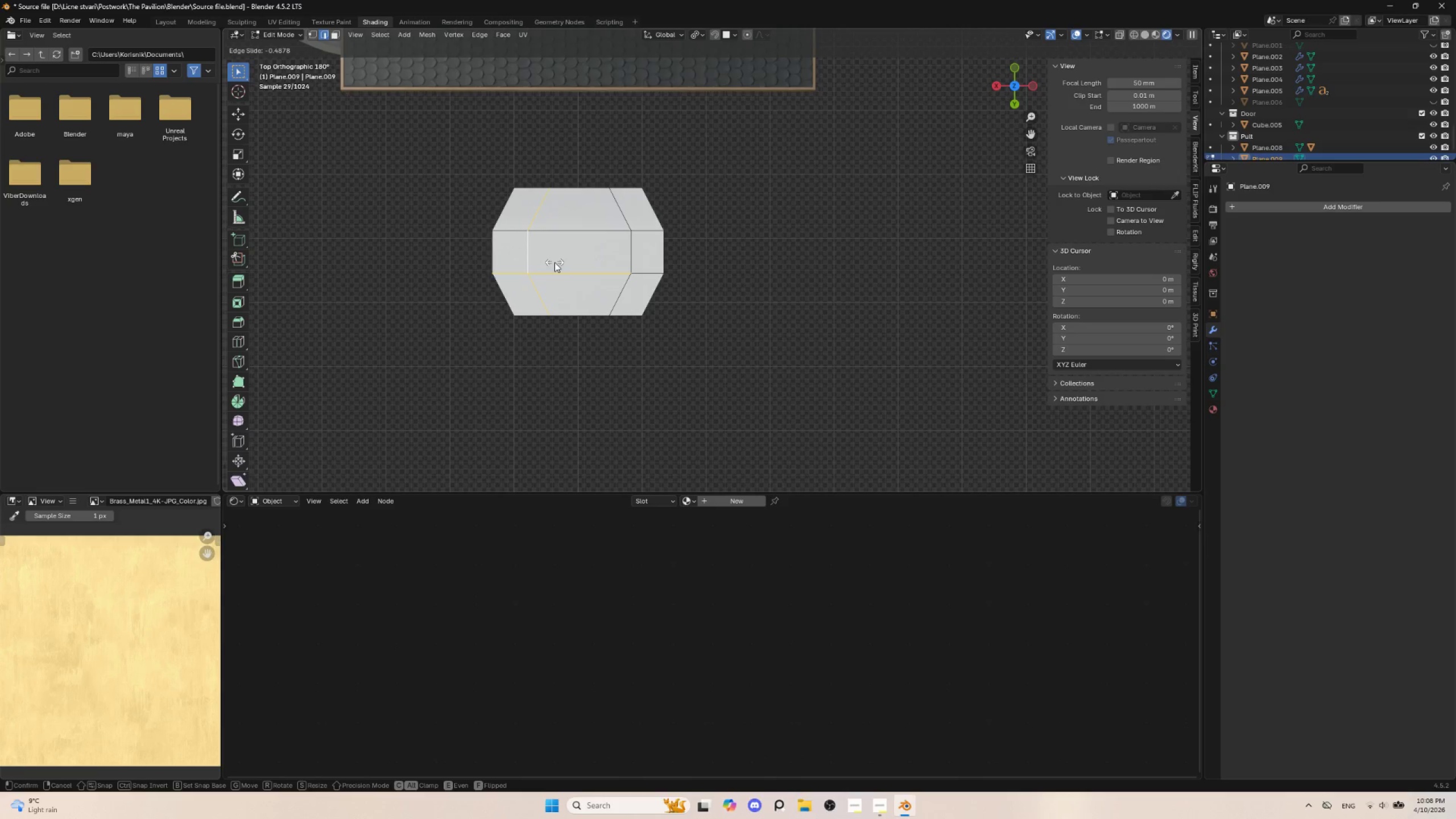 
left_click([555, 262])
 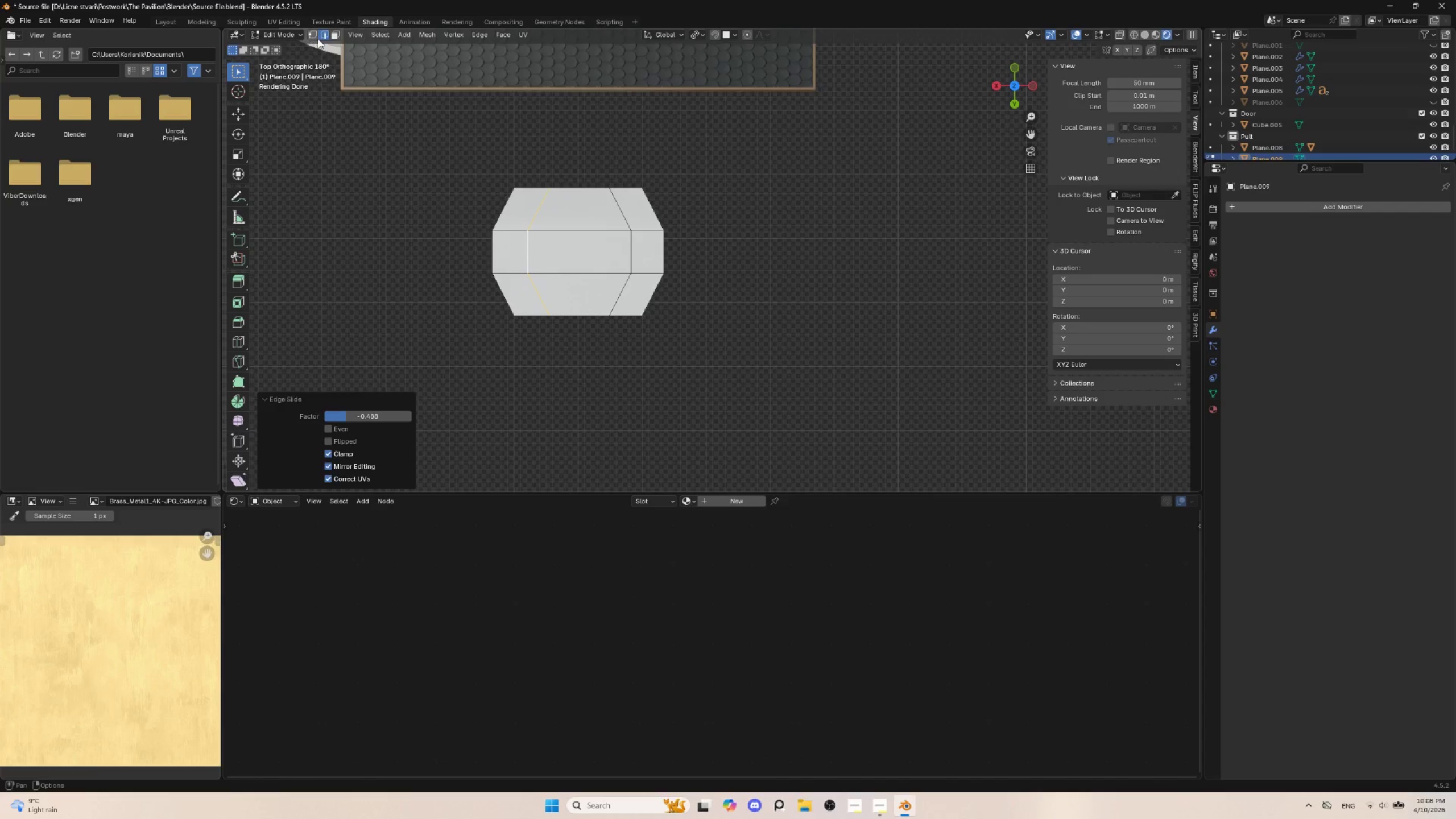 
left_click([313, 36])
 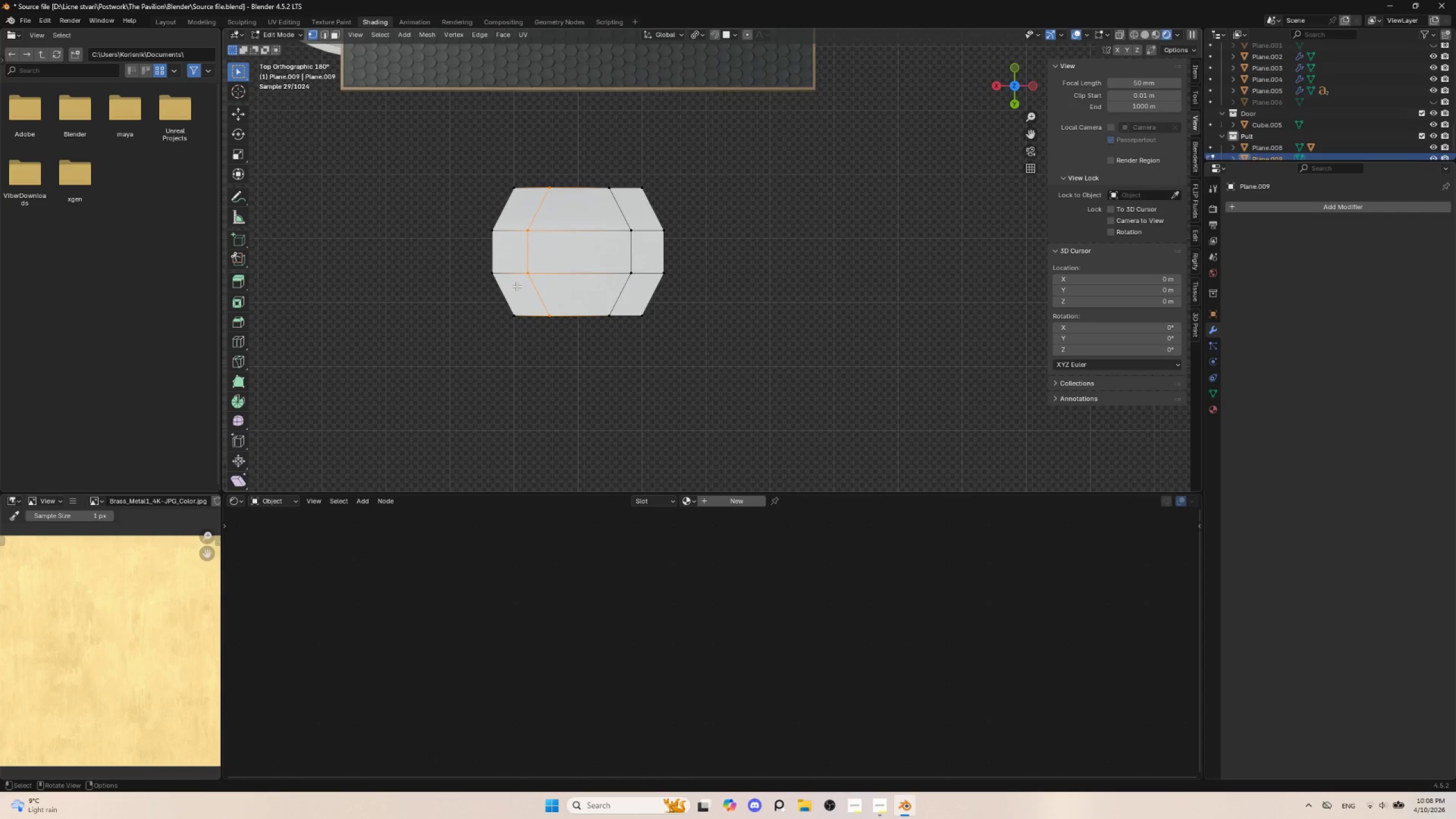 
key(Control+R)
 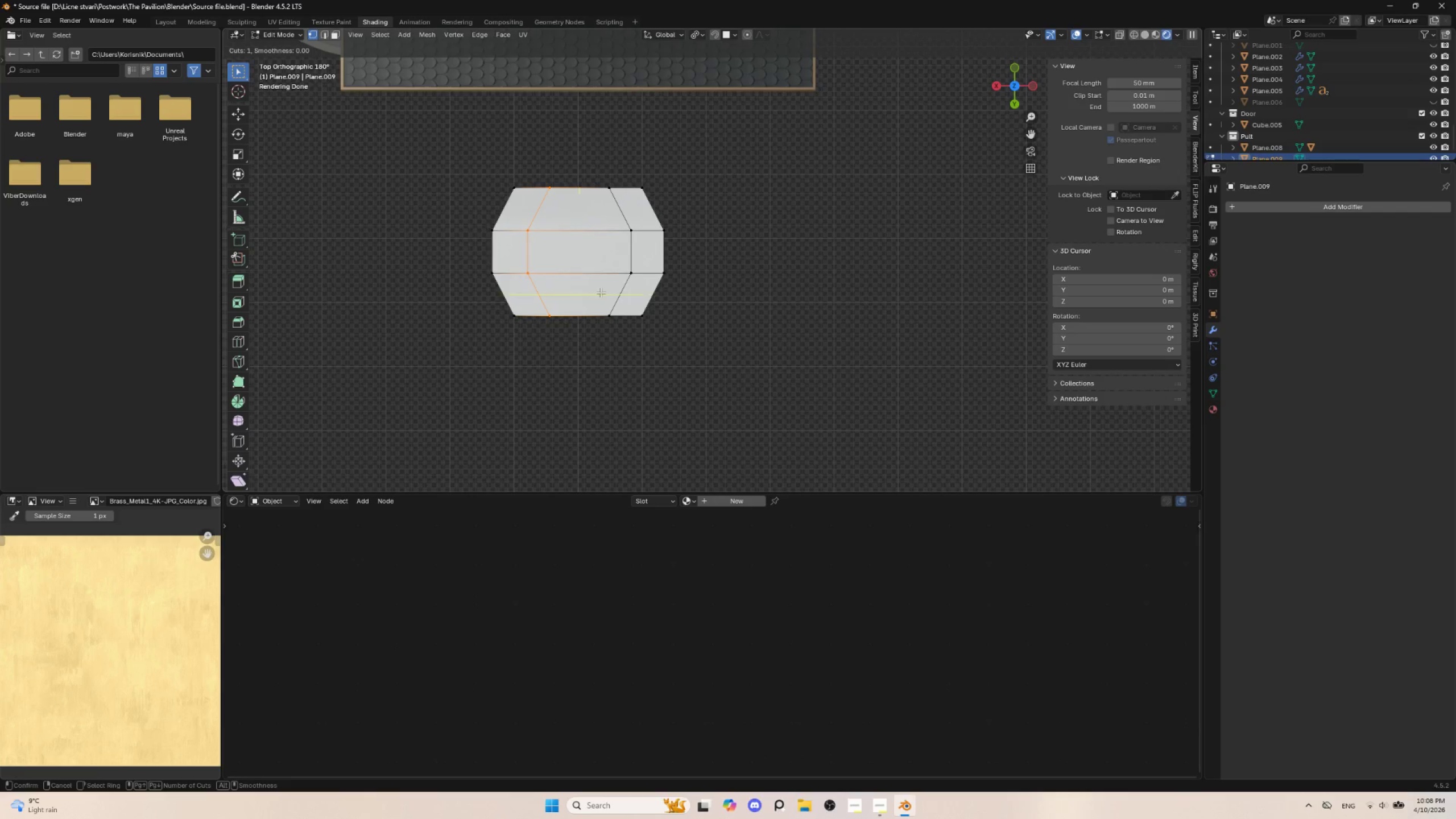 
left_click([602, 293])
 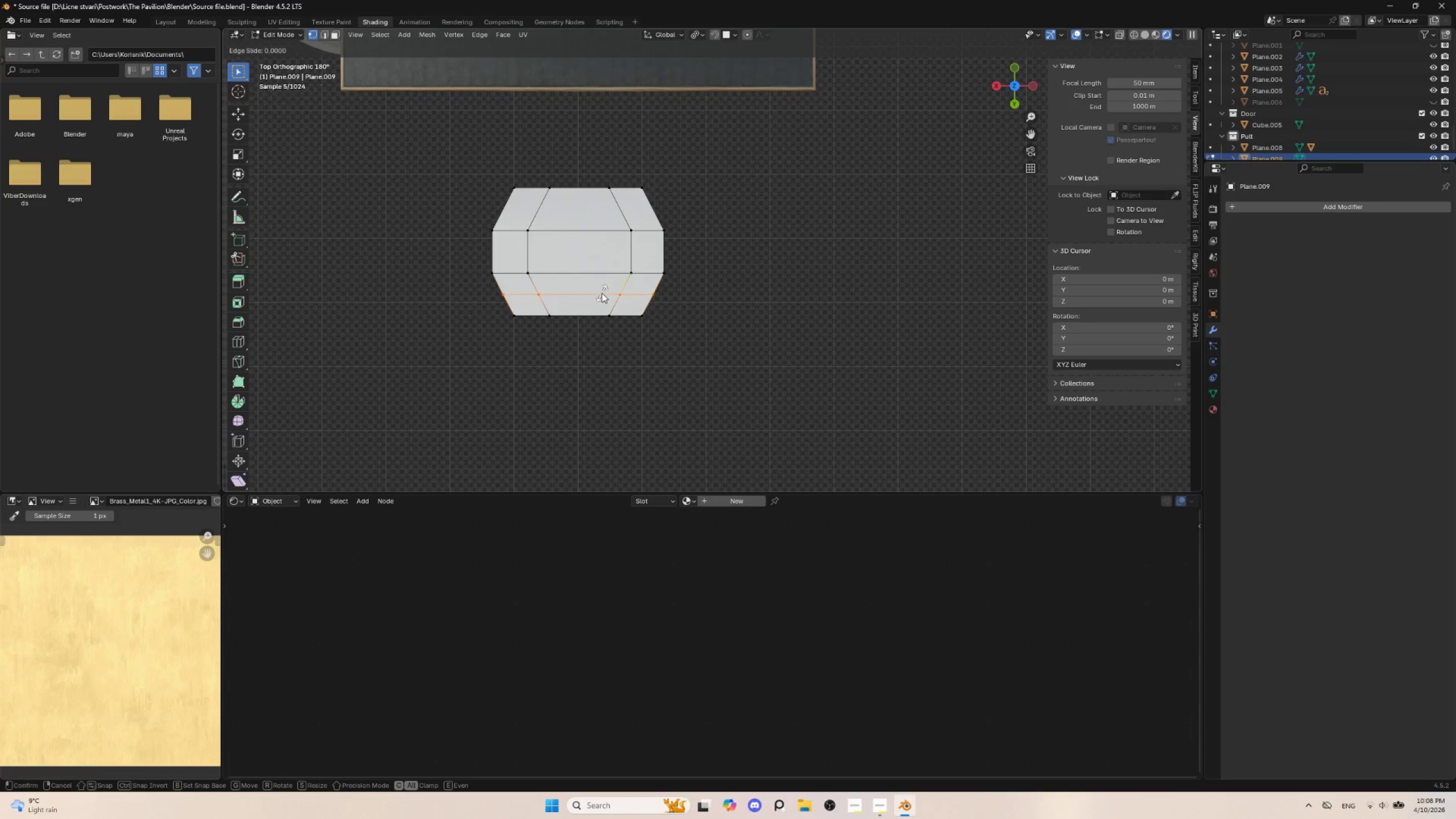 
key(Escape)
 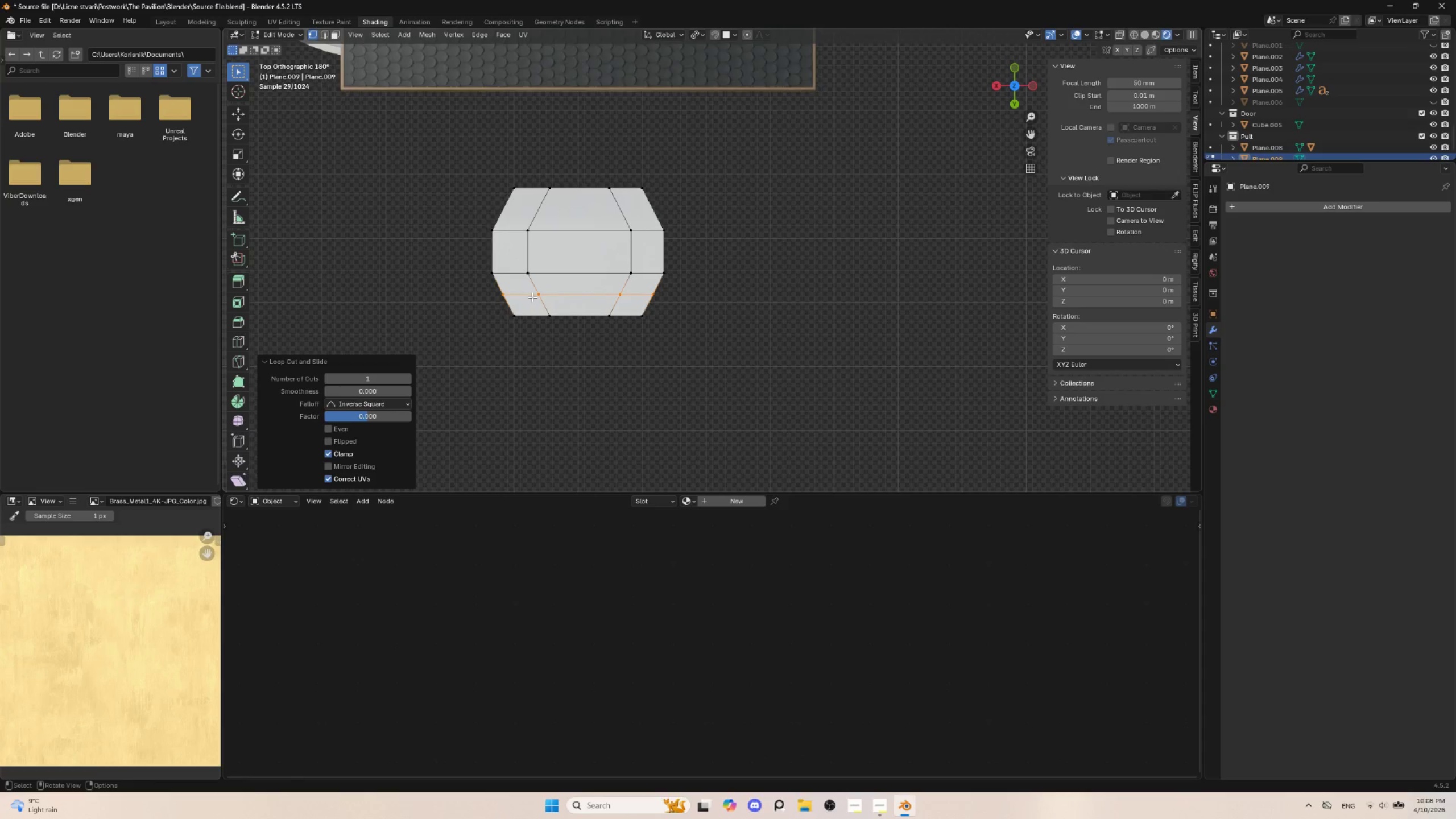 
left_click([534, 295])
 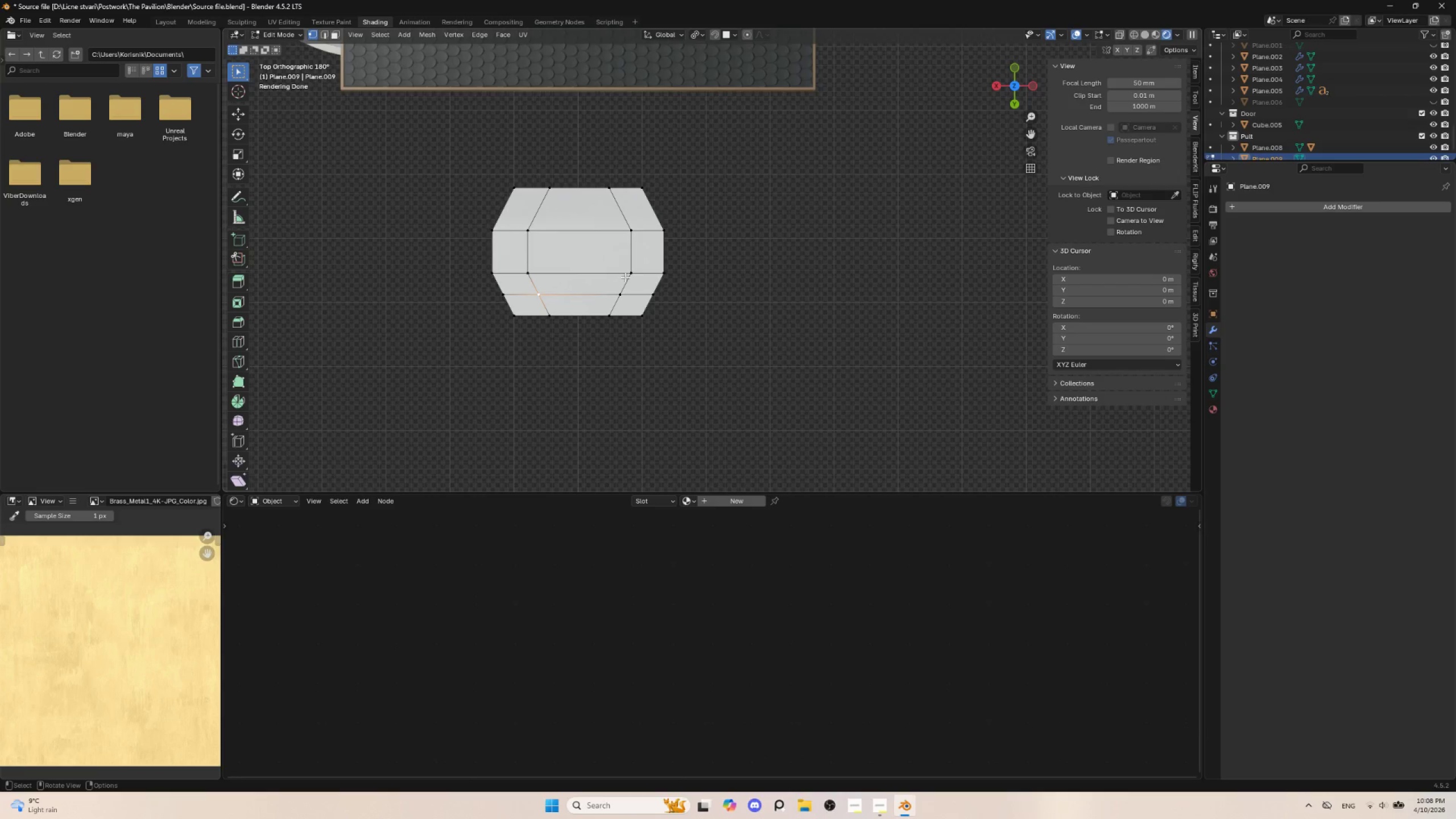 
key(Tab)
 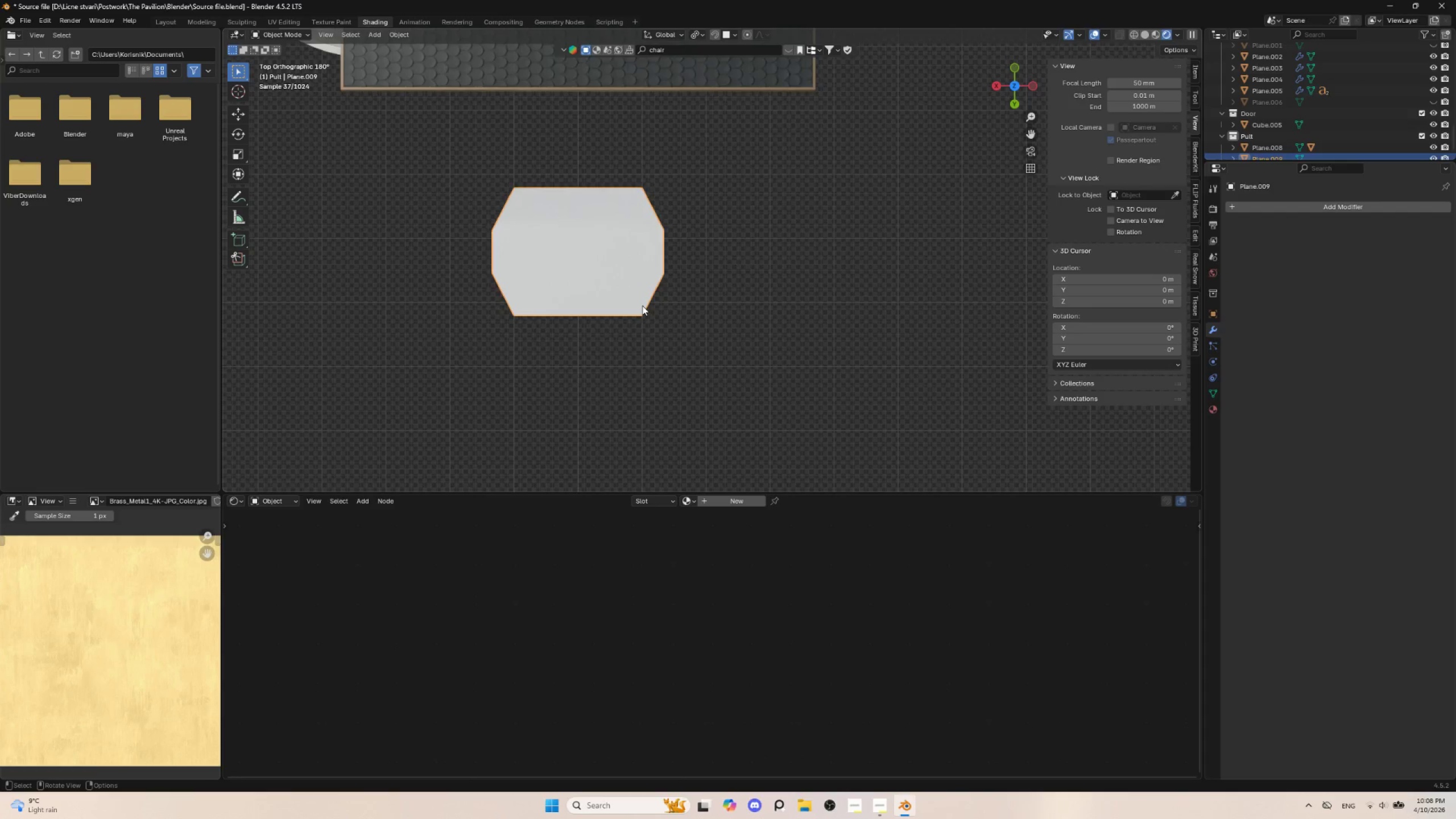 
key(Tab)
 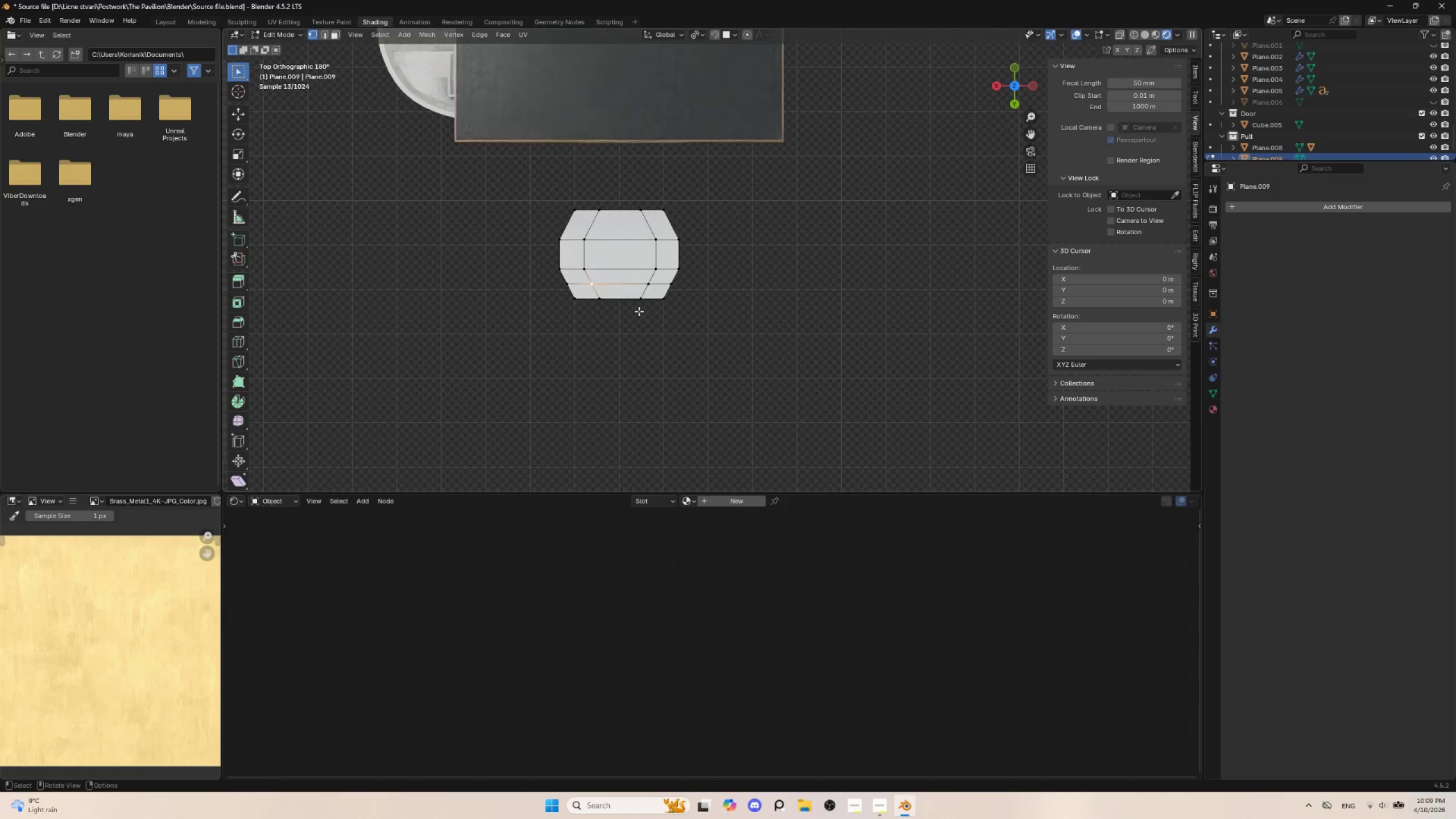 
scroll: coordinate [642, 308], scroll_direction: down, amount: 2.0
 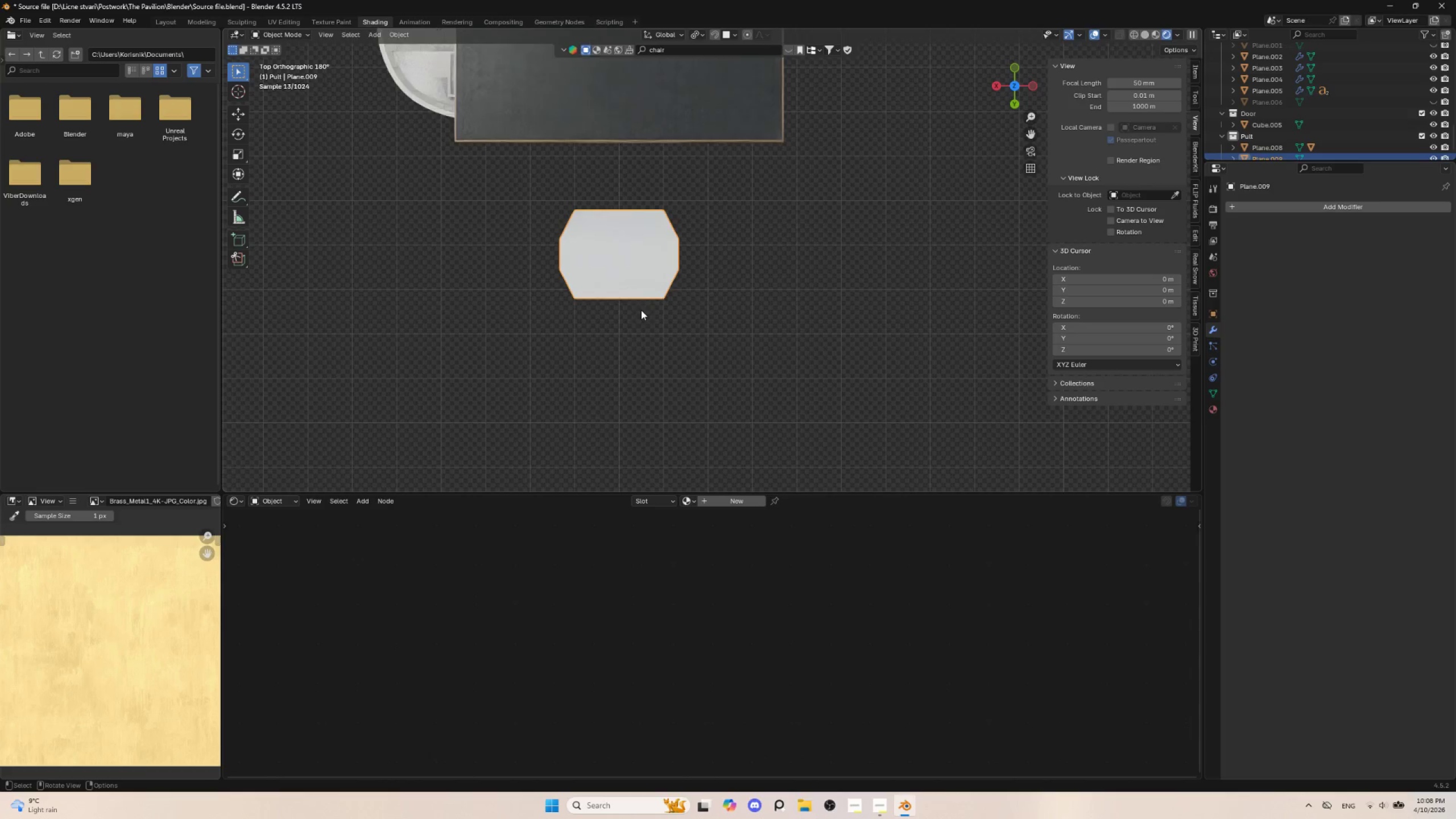 
scroll: coordinate [639, 311], scroll_direction: up, amount: 2.0
 